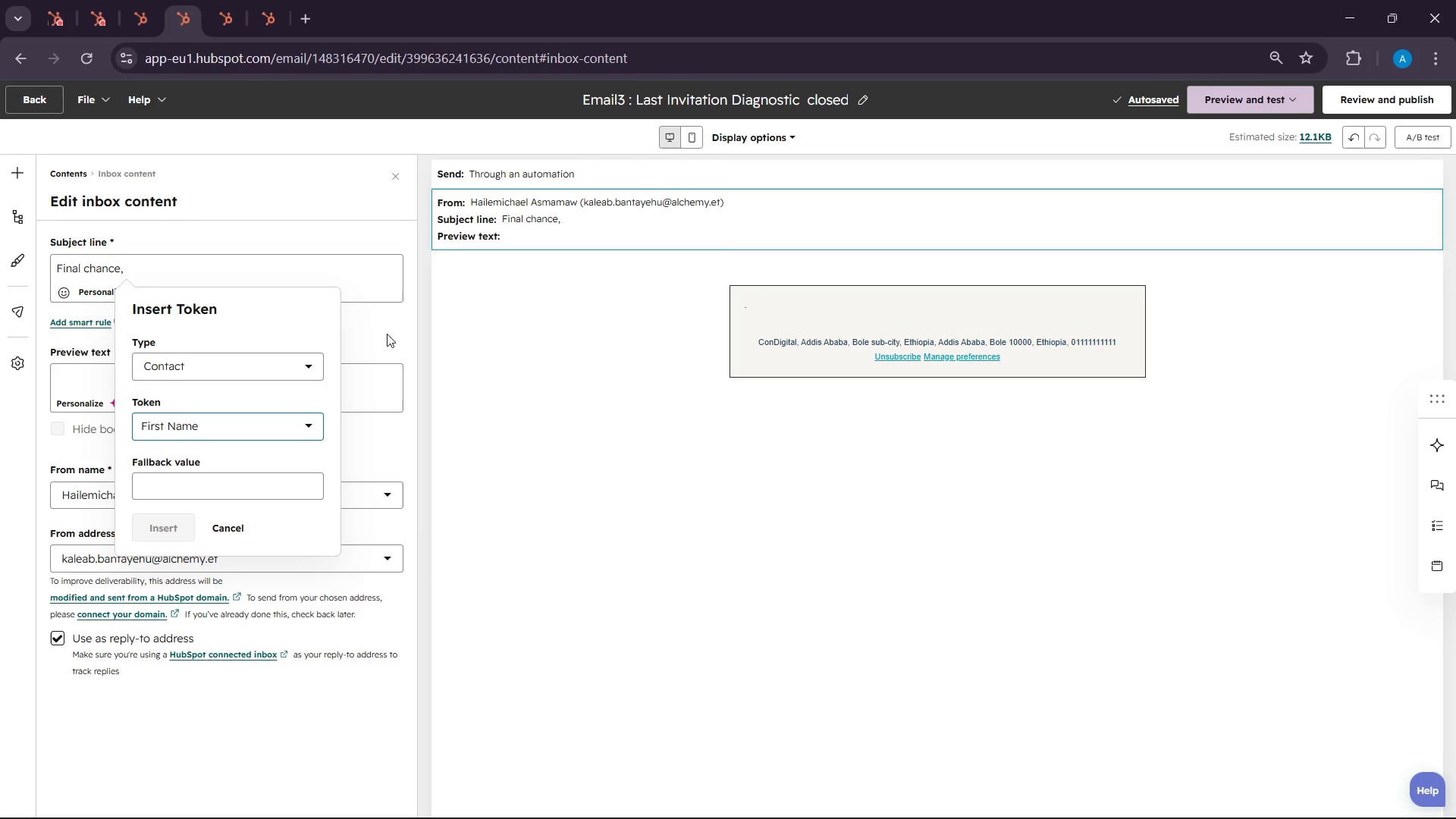 
left_click([221, 482])
 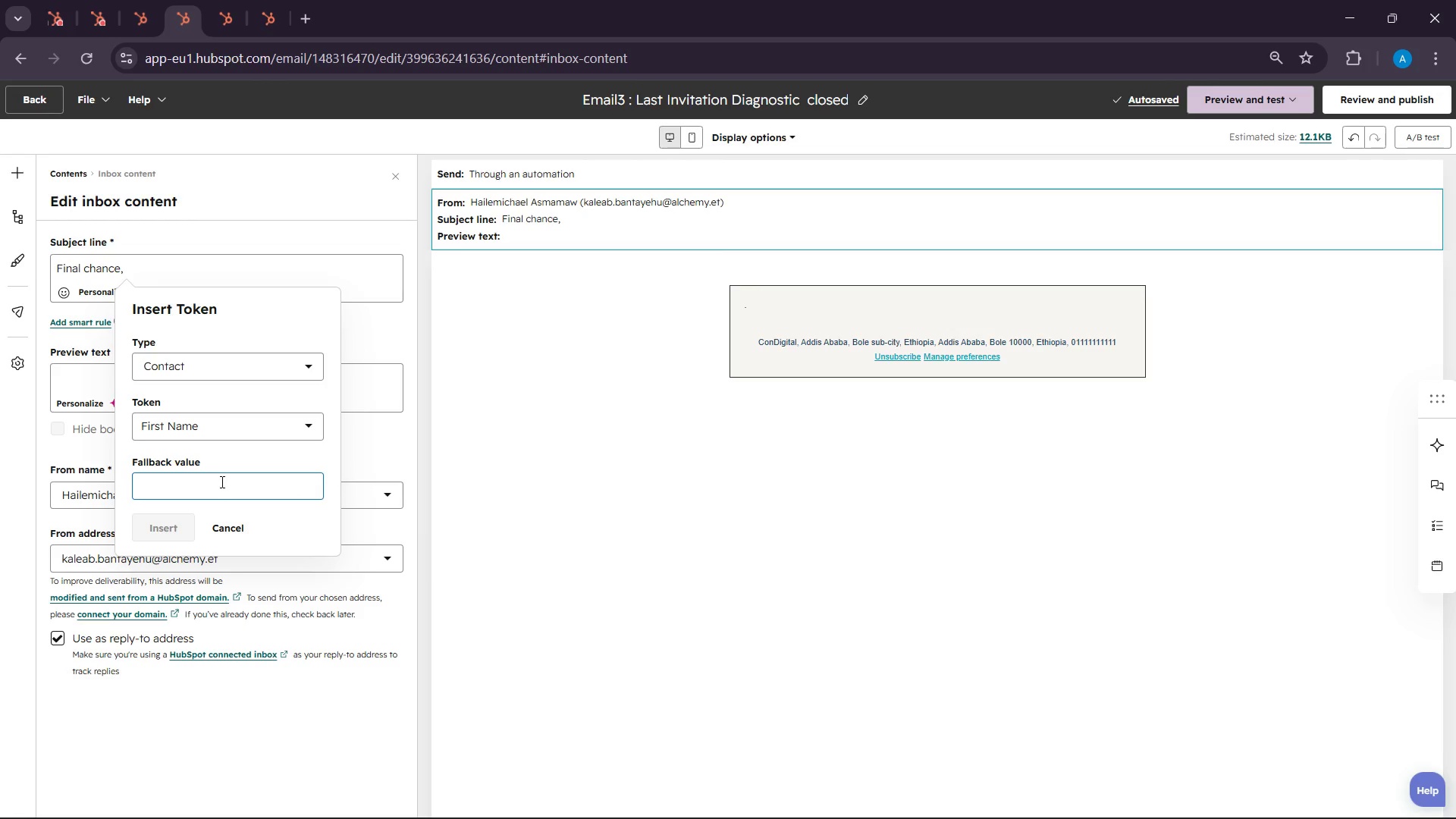 
type(user name)
 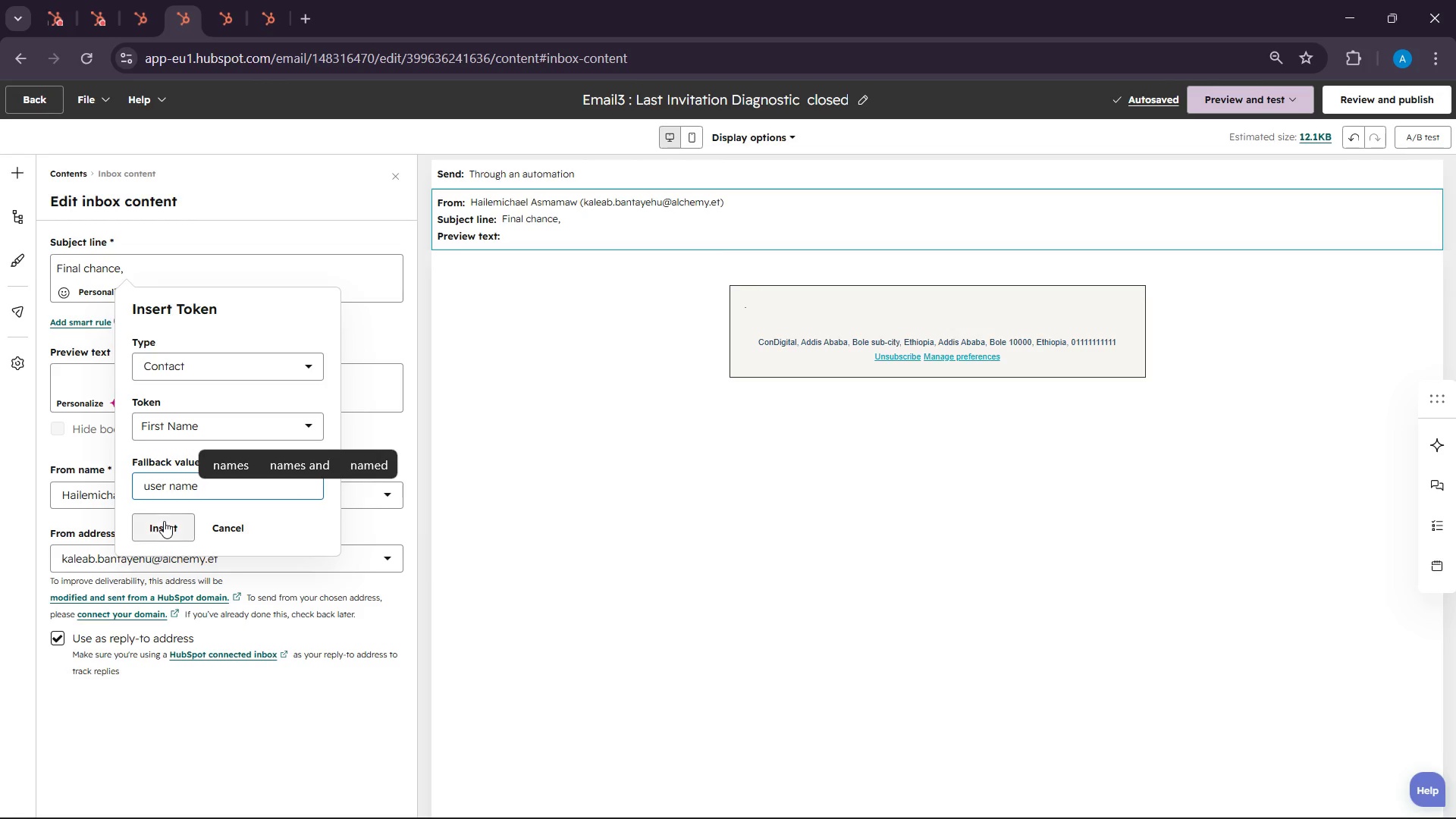 
left_click([162, 538])
 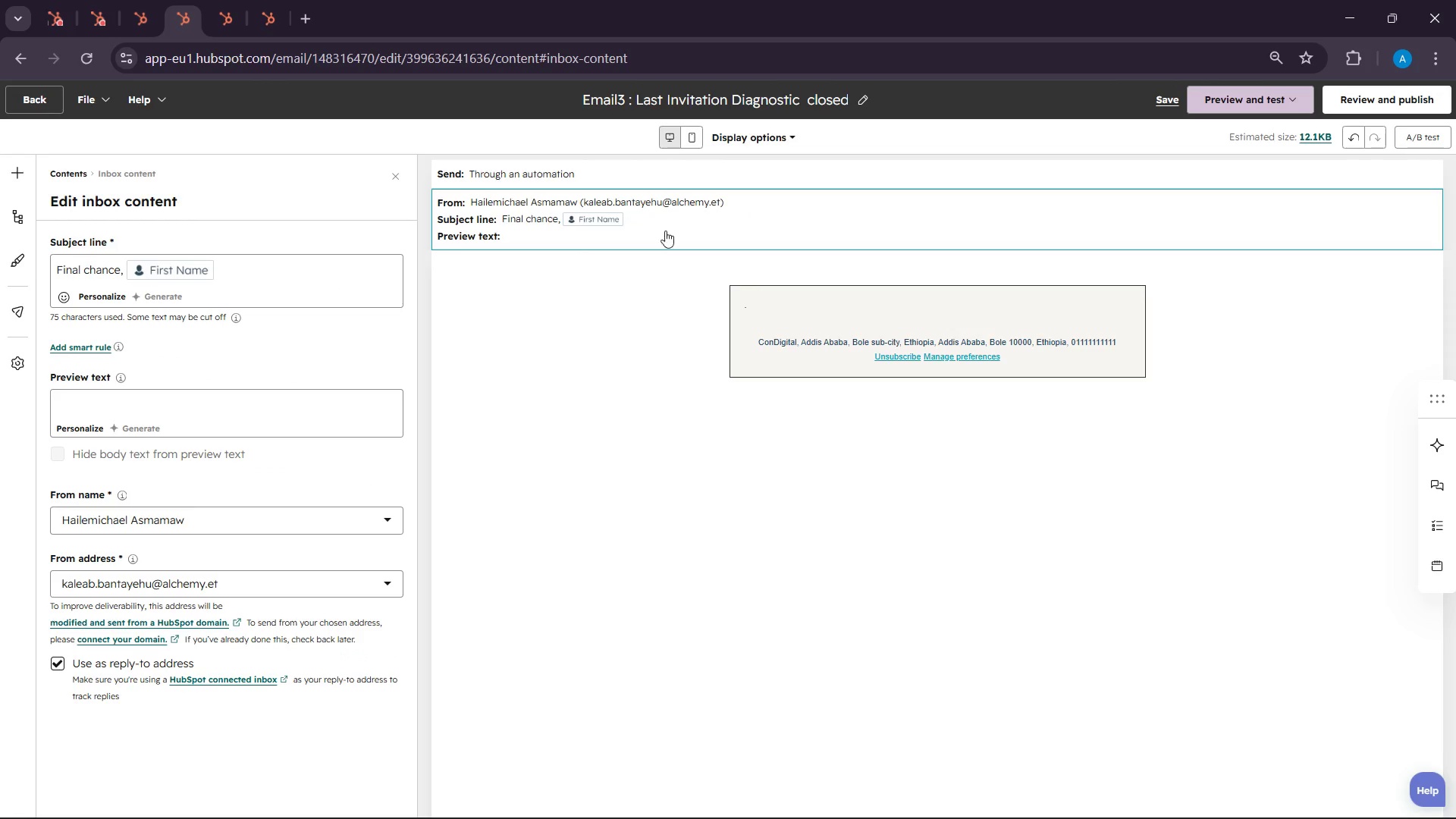 
left_click([857, 293])
 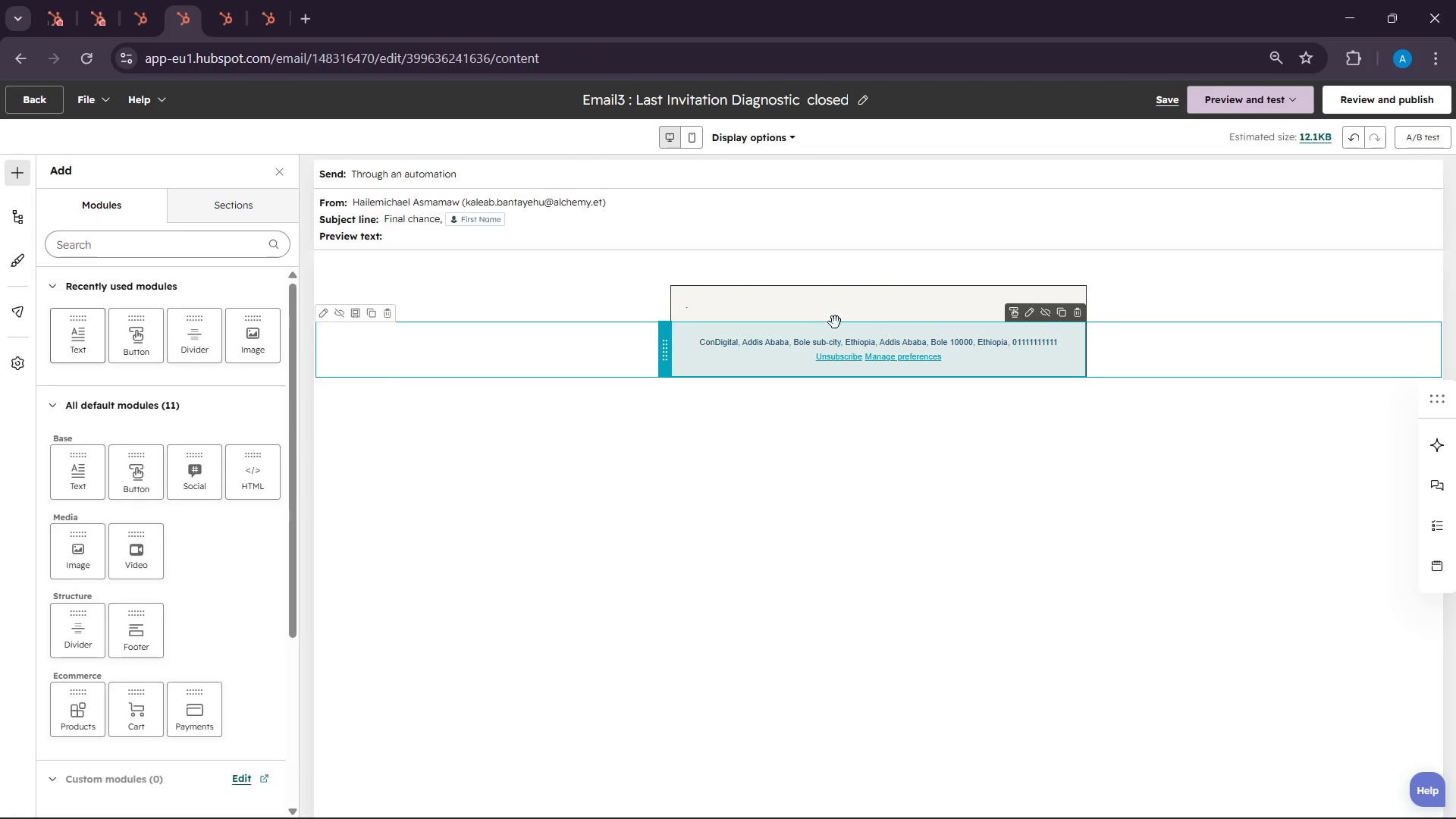 
left_click([810, 306])
 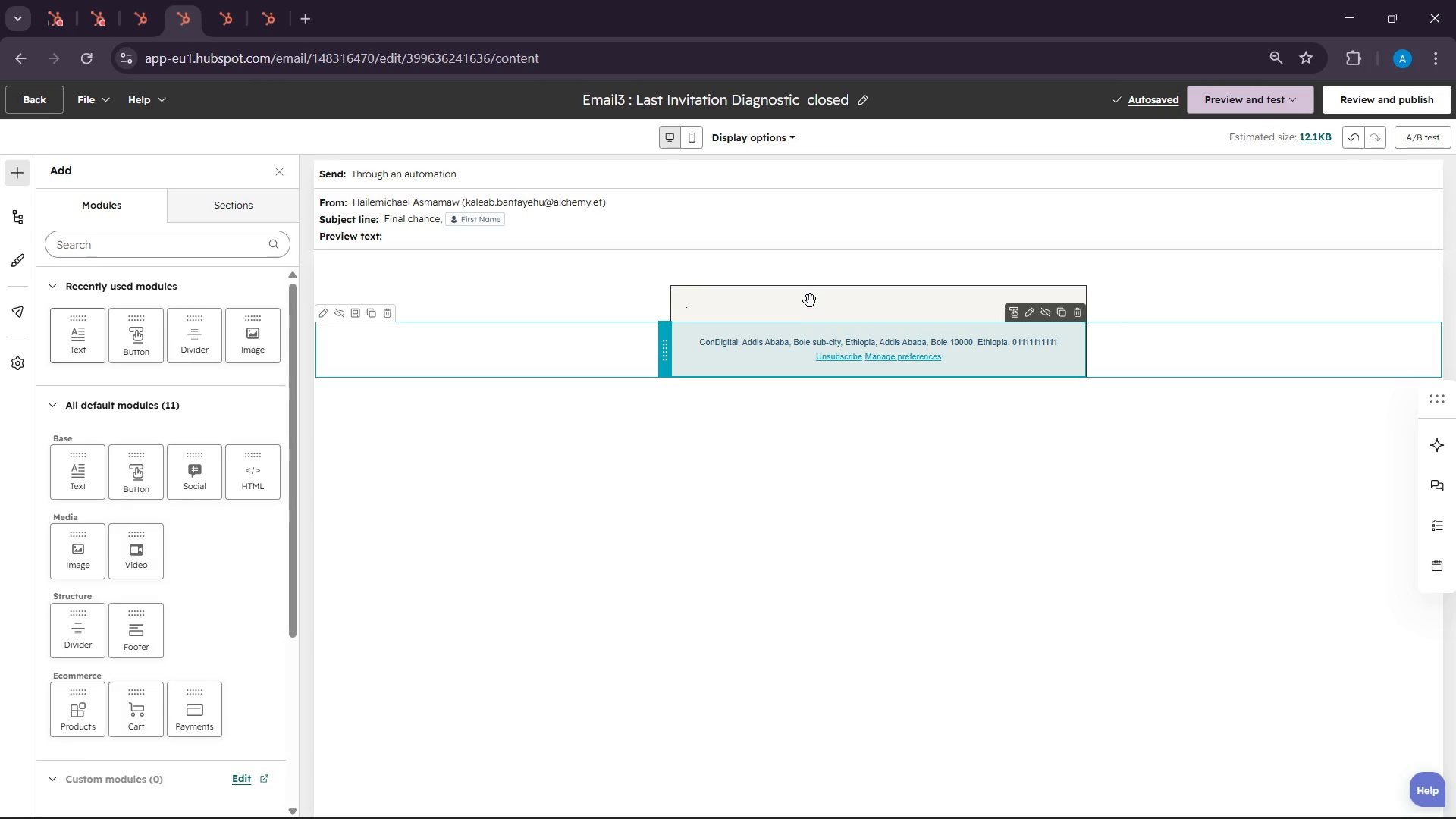 
double_click([810, 300])
 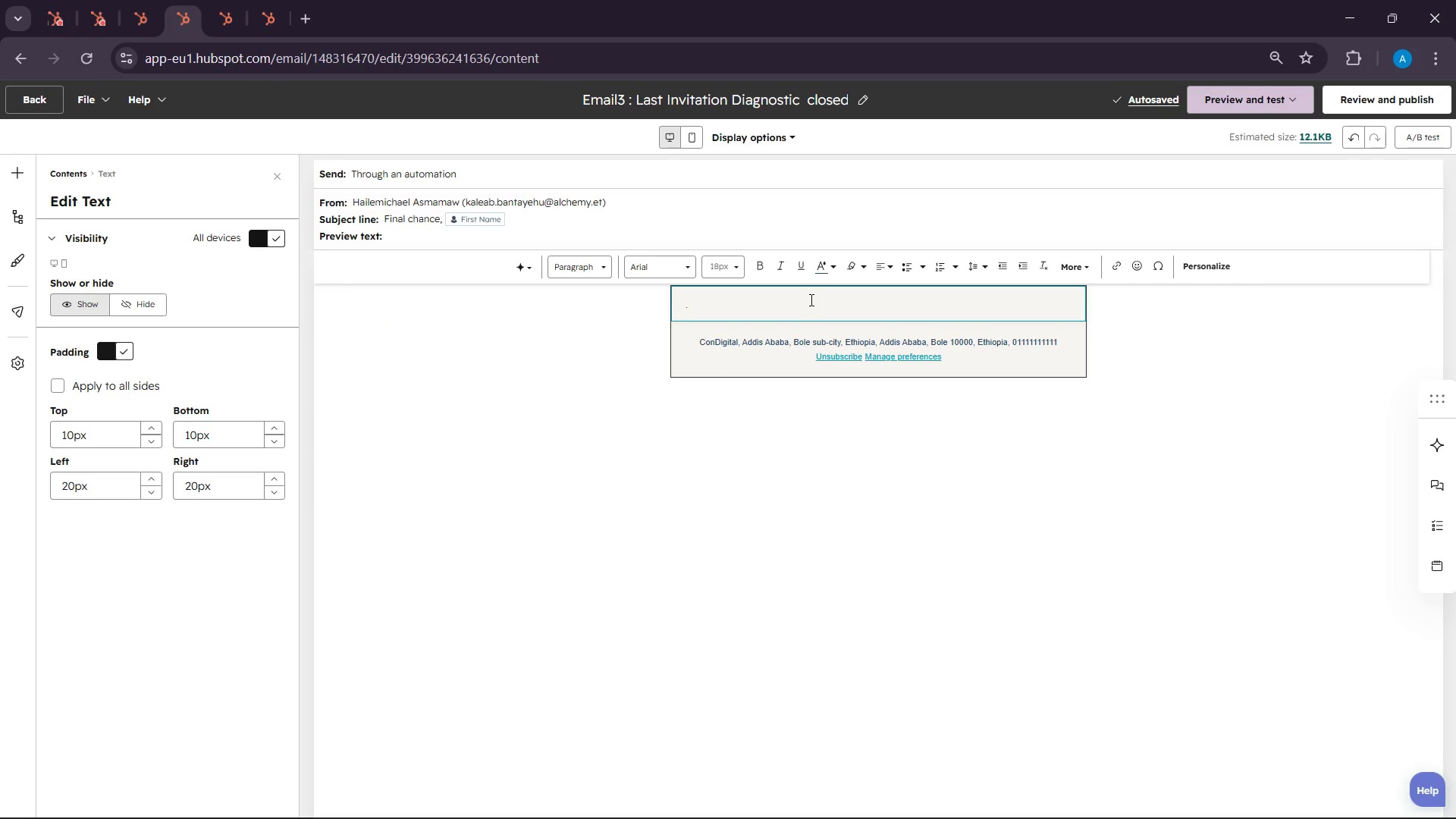 
type(Hi )
 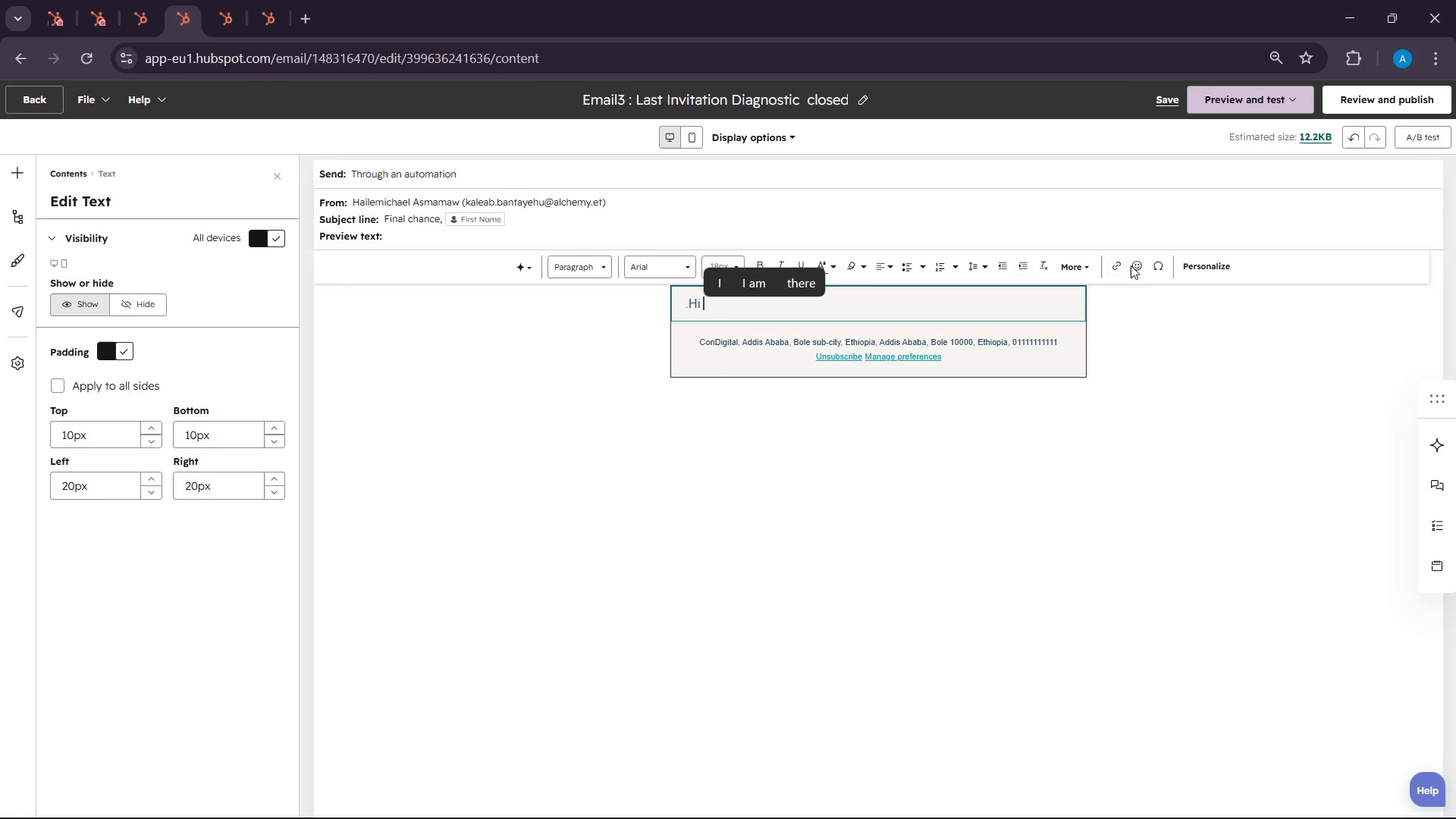 
left_click([1191, 258])
 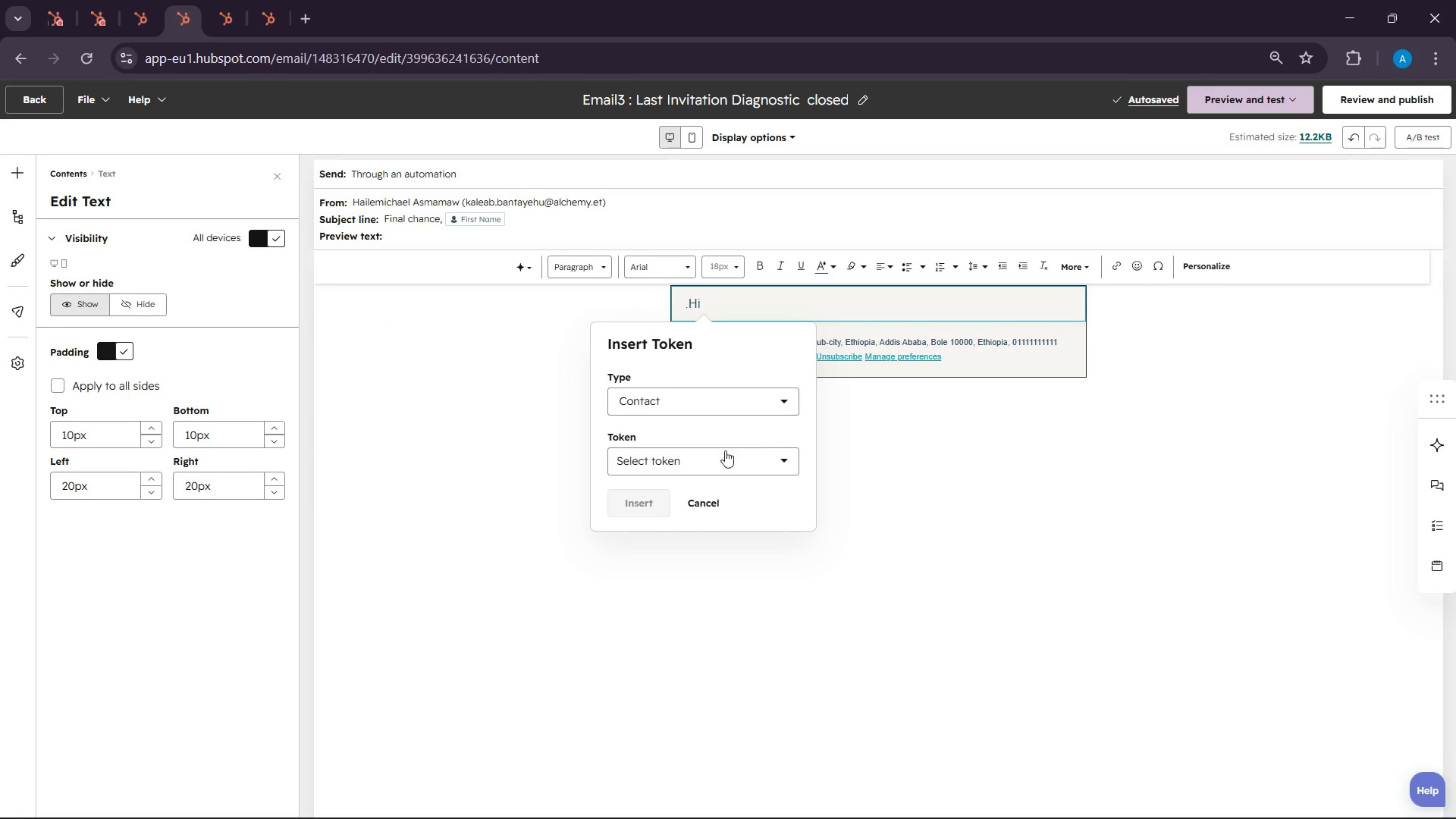 
left_click([691, 459])
 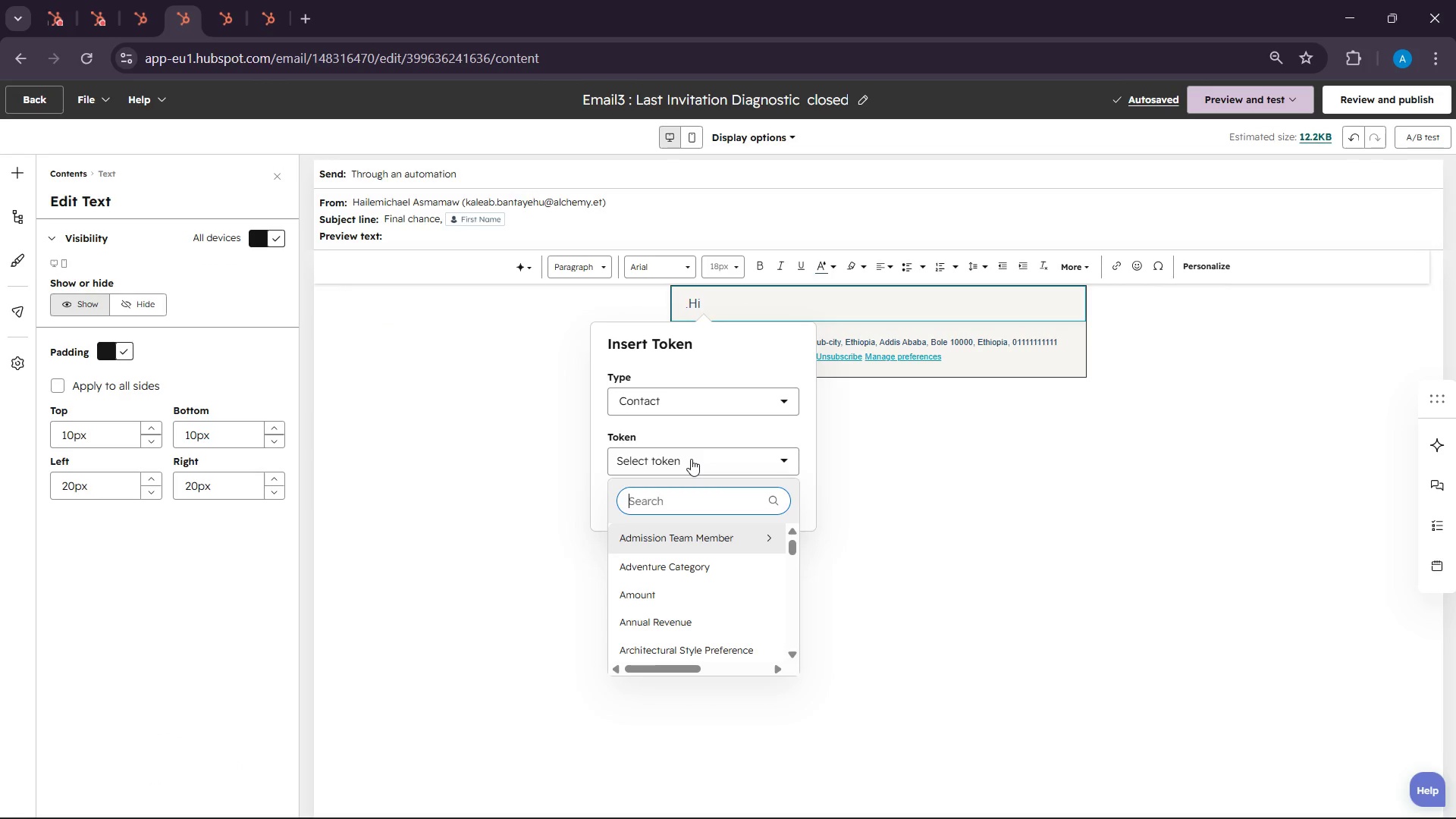 
type(firs)
key(Backspace)
type(st nm)
key(Backspace)
type(ame)
 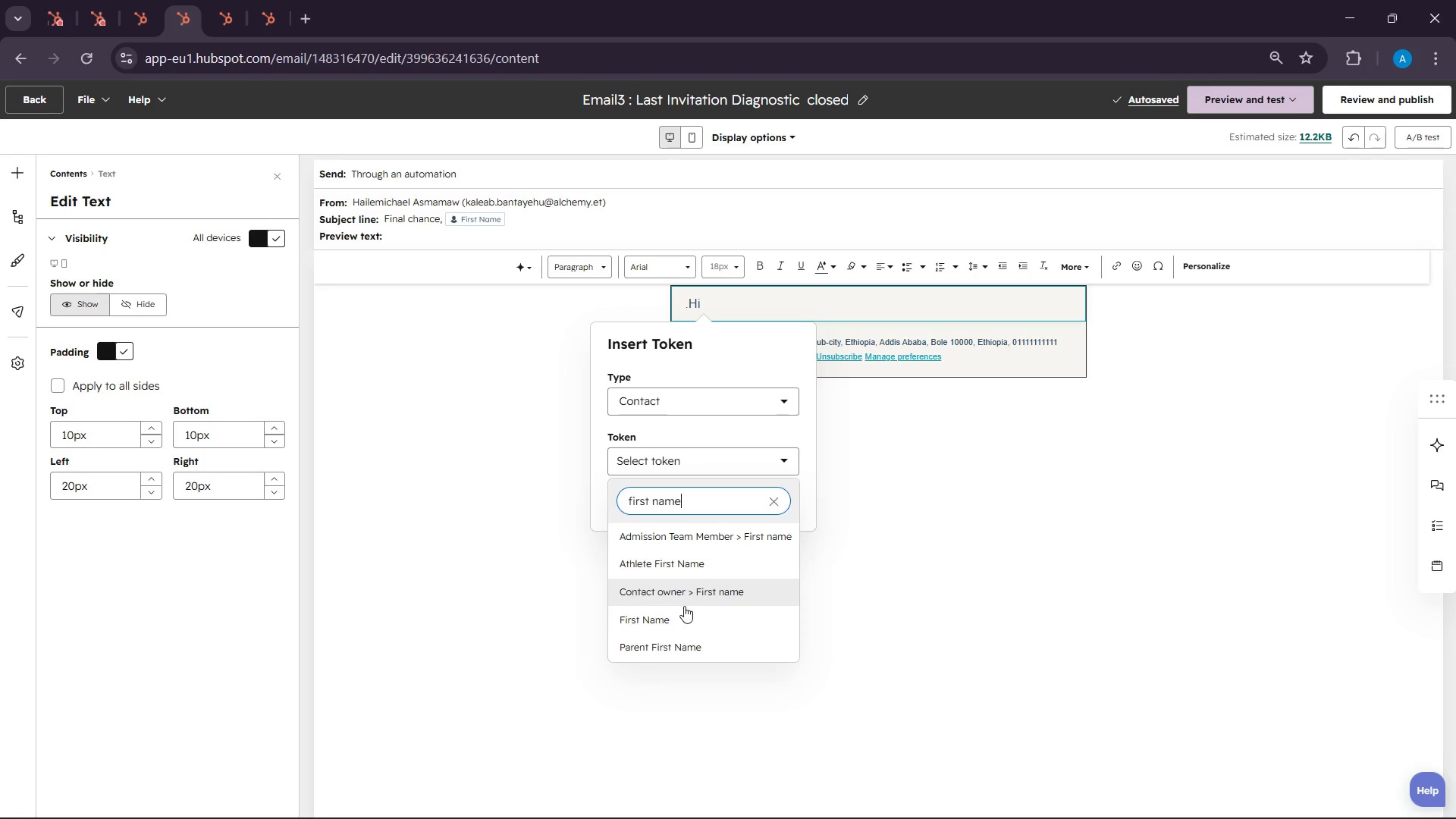 
left_click([680, 613])
 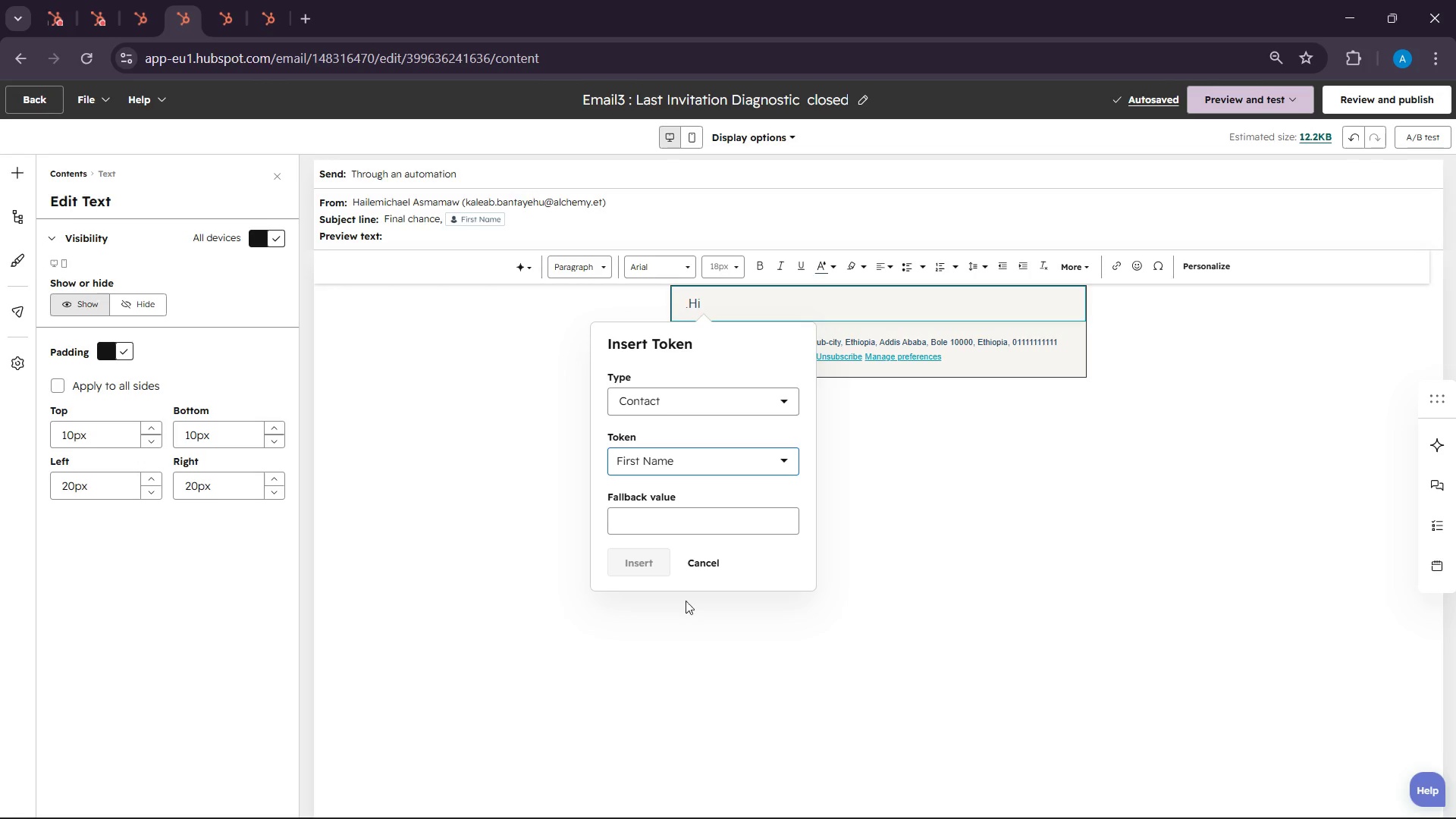 
left_click([680, 541])
 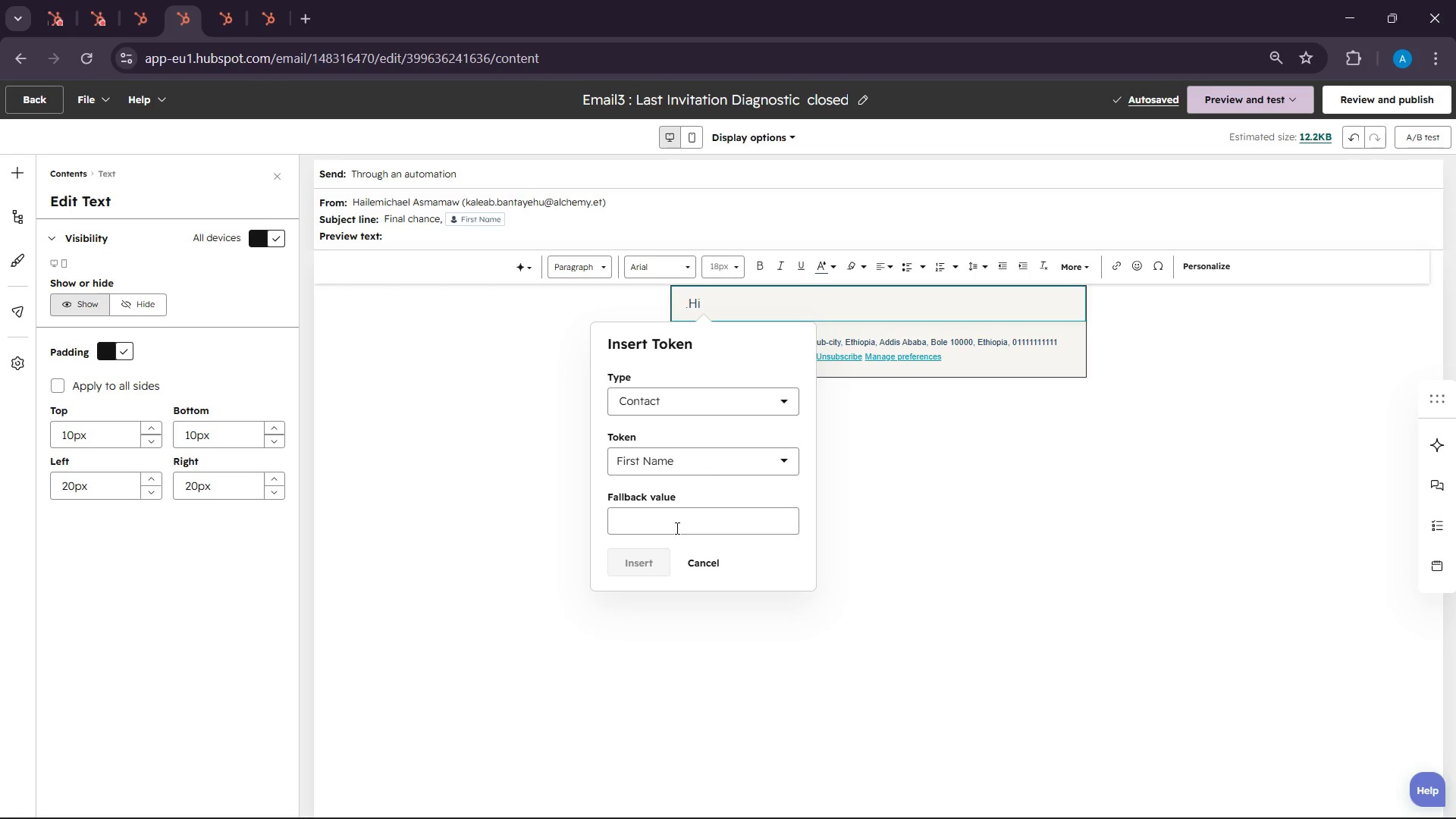 
left_click([676, 528])
 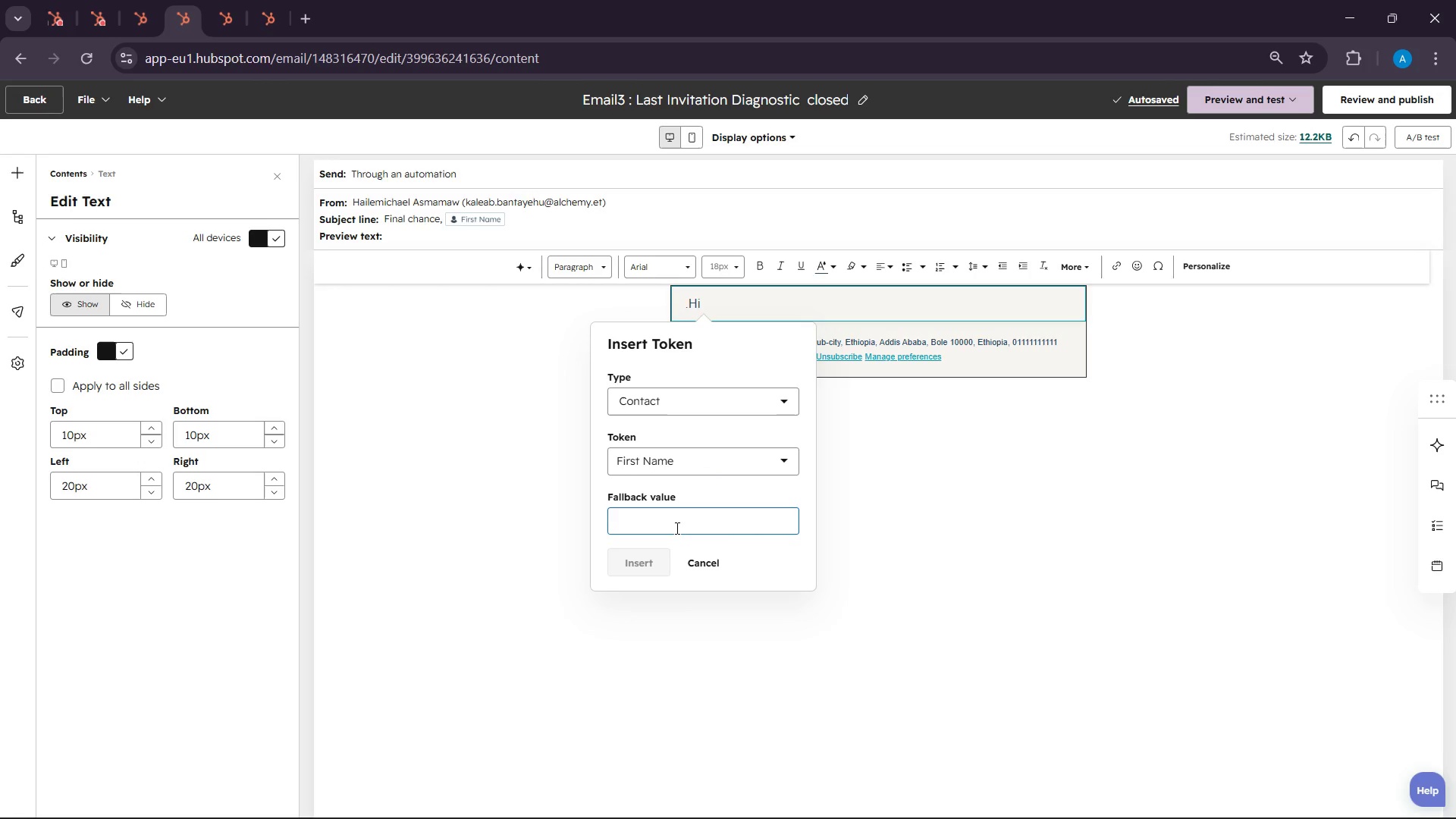 
type(user name)
 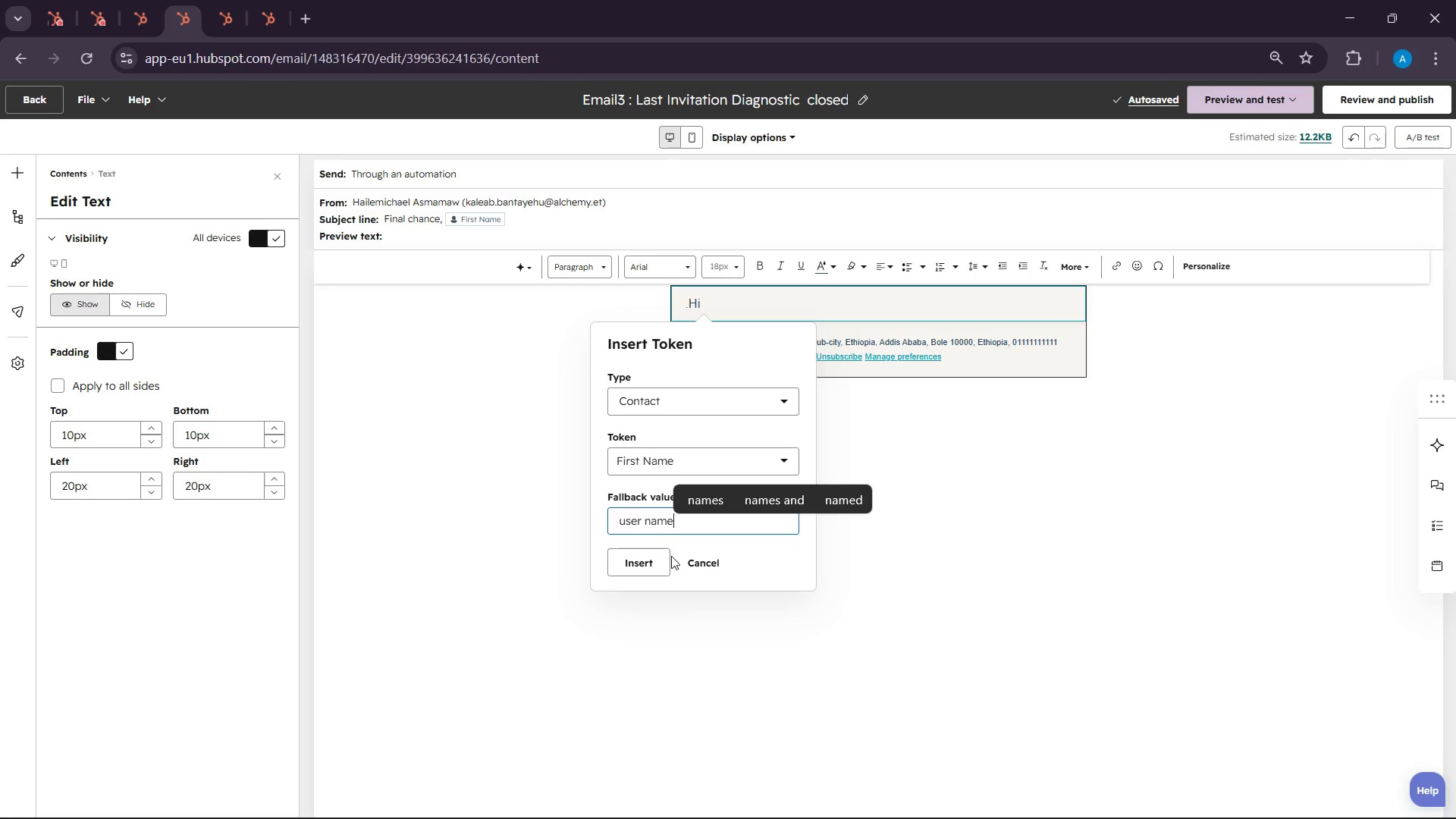 
left_click([651, 562])
 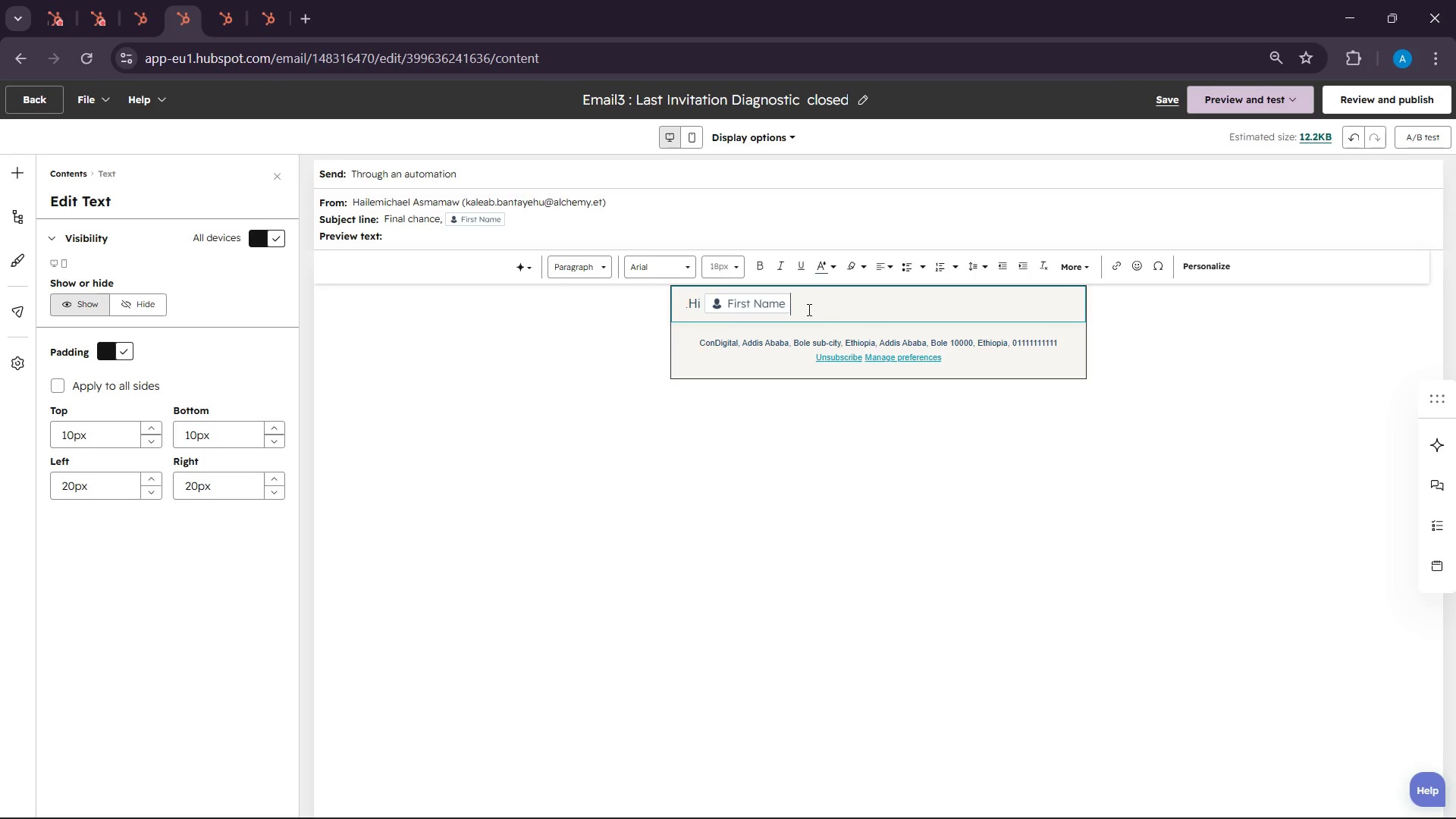 
key(Comma)
 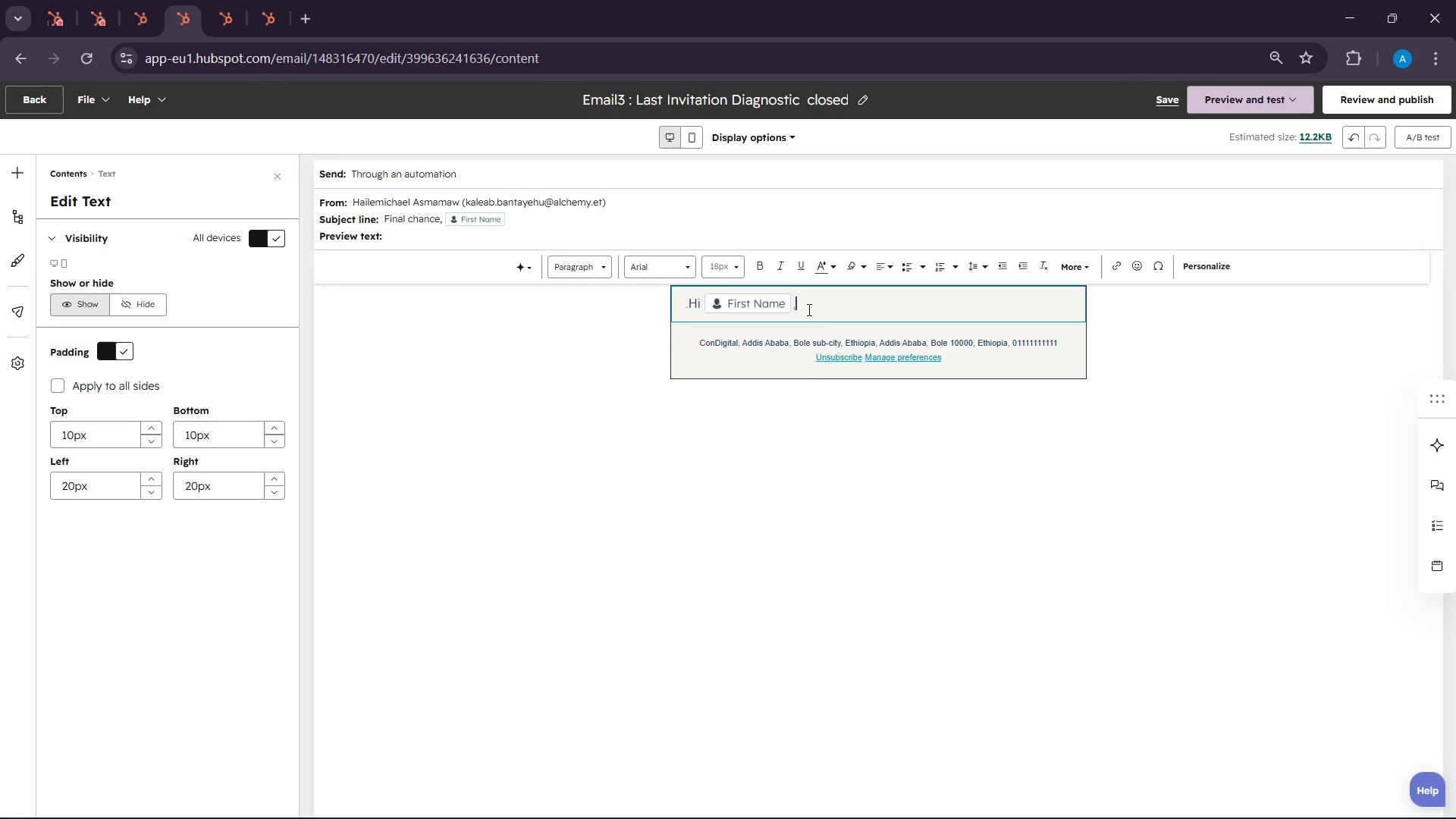 
key(Enter)
 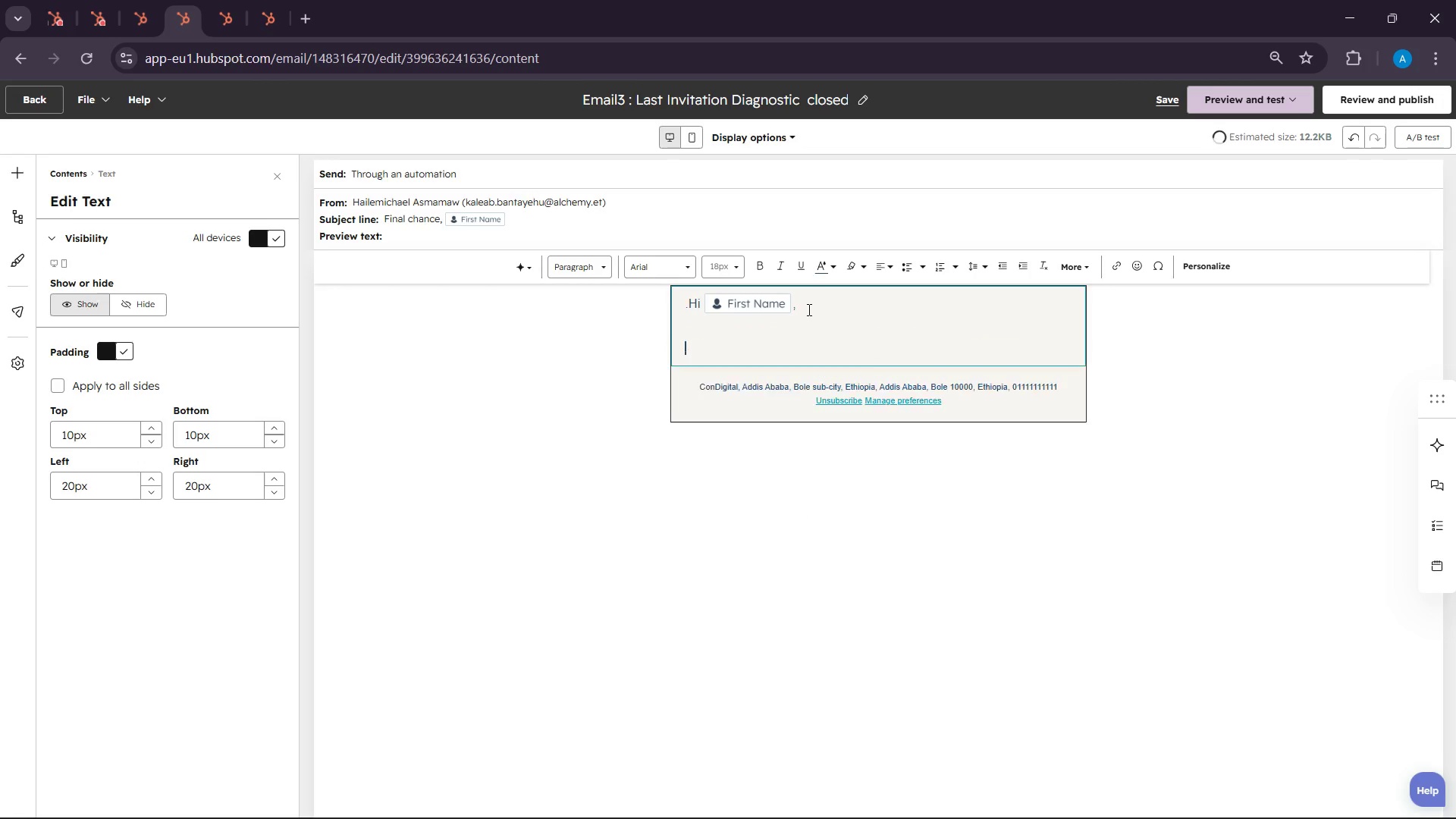 
key(Enter)
 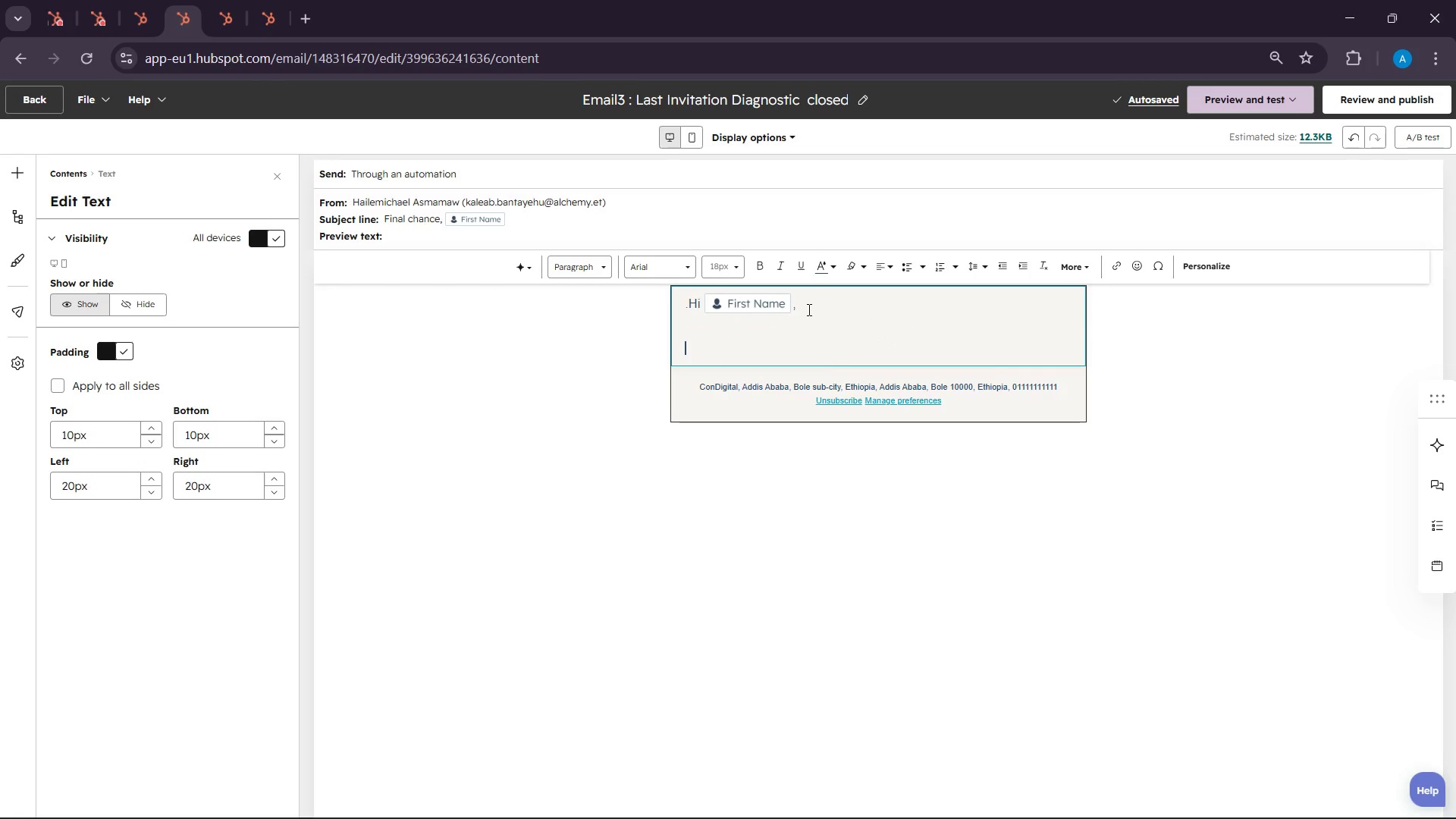 
wait(10.25)
 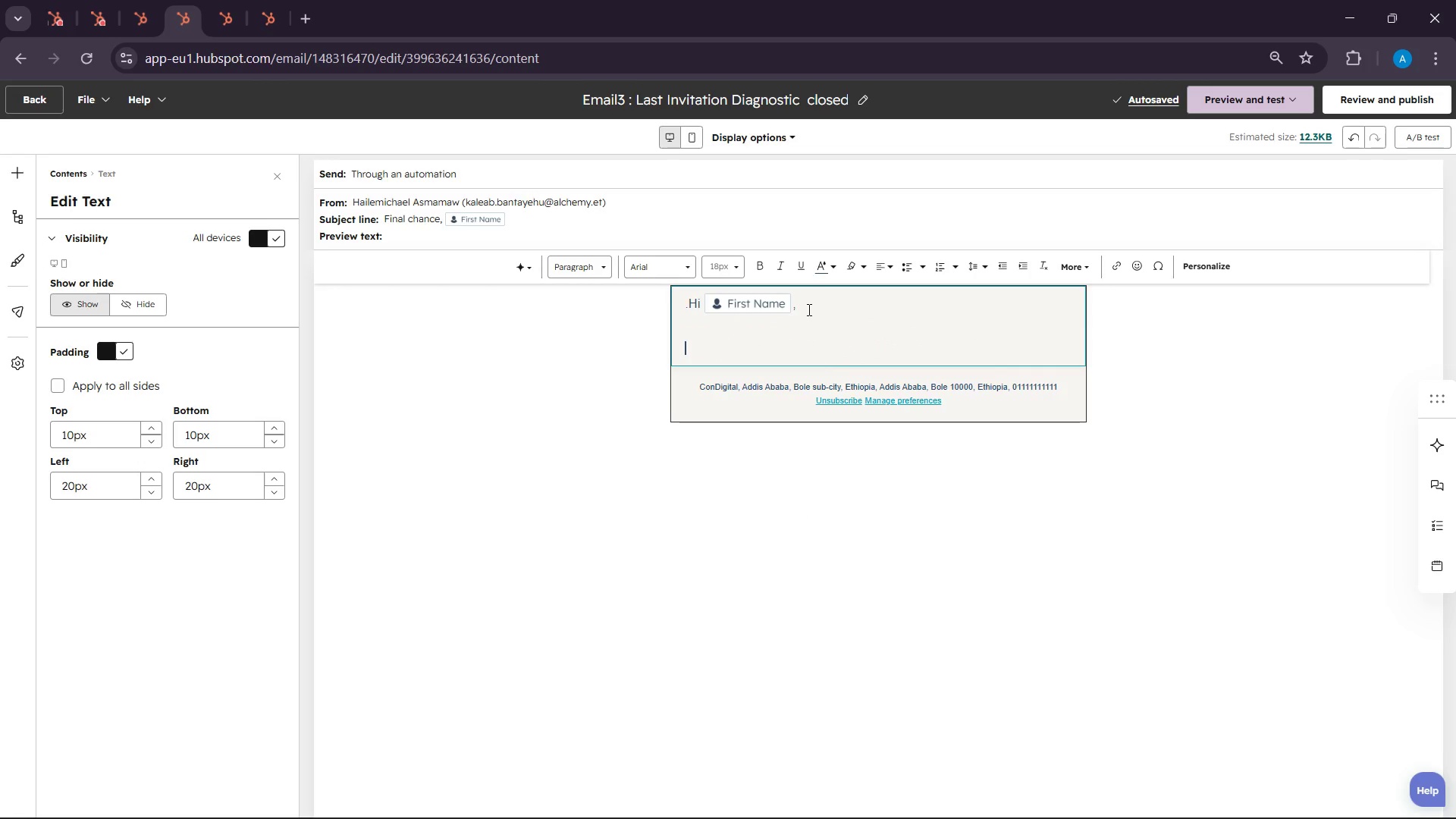 
left_click([630, 199])
 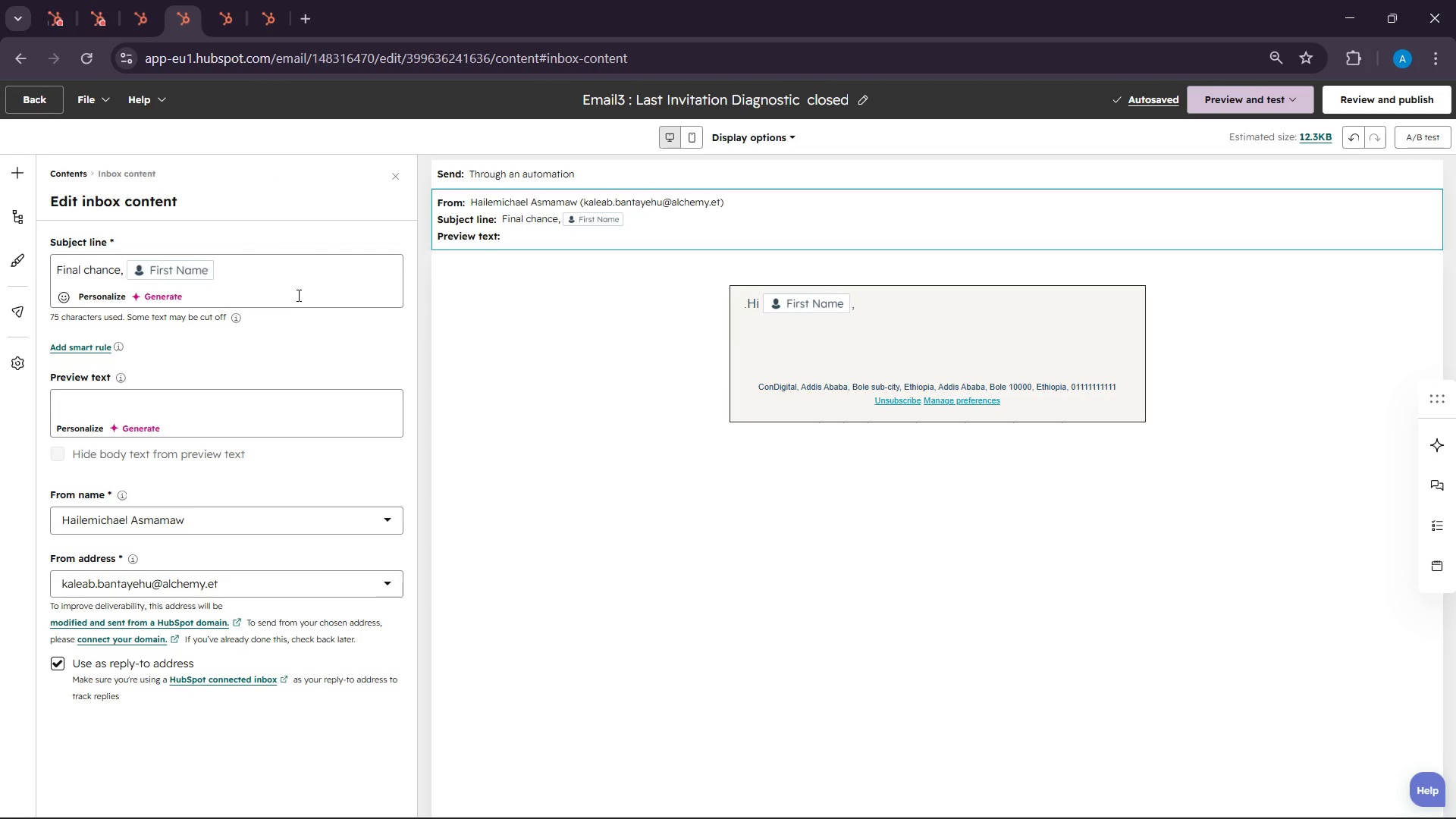 
left_click([285, 278])
 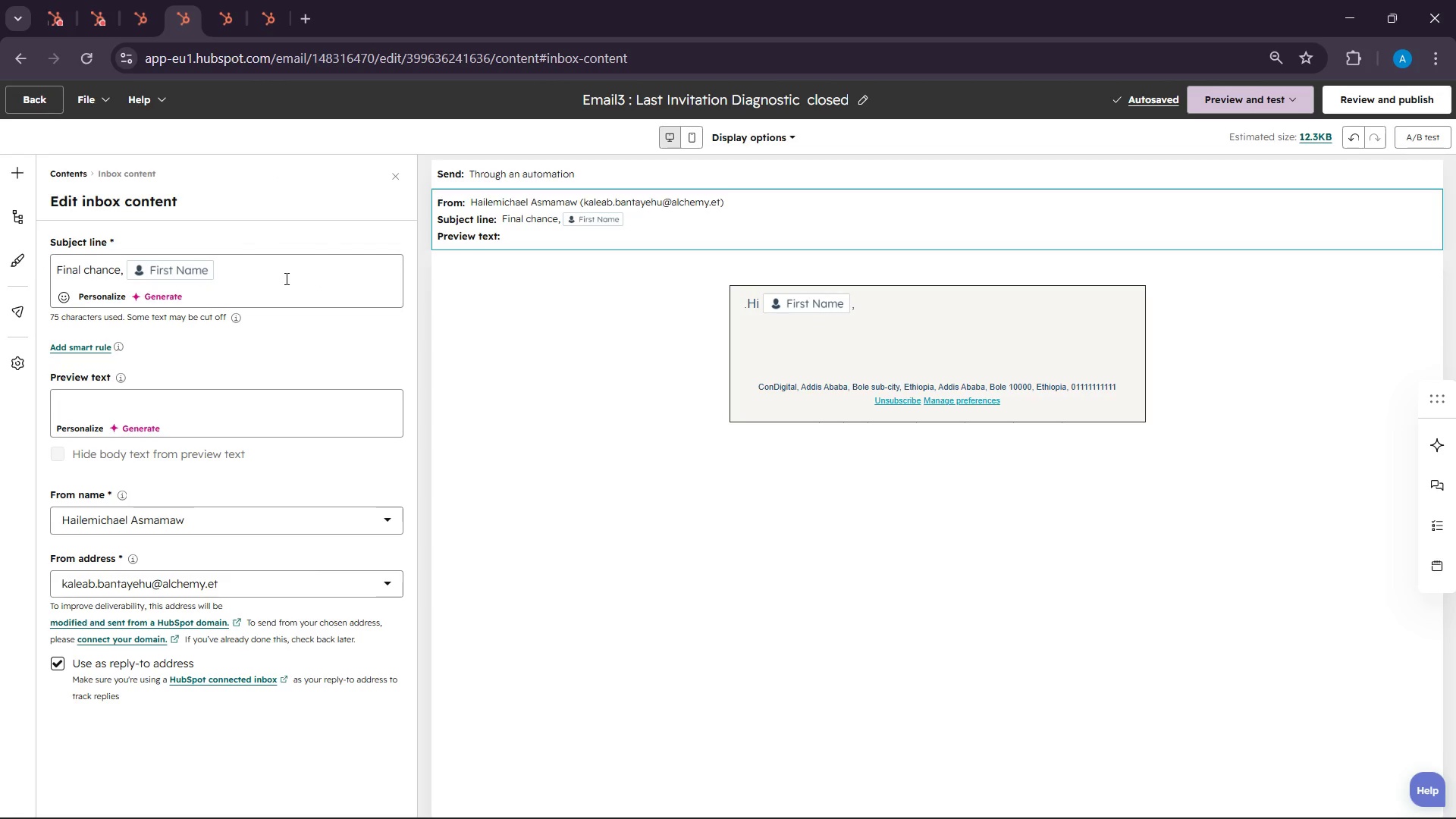 
key(Comma)
 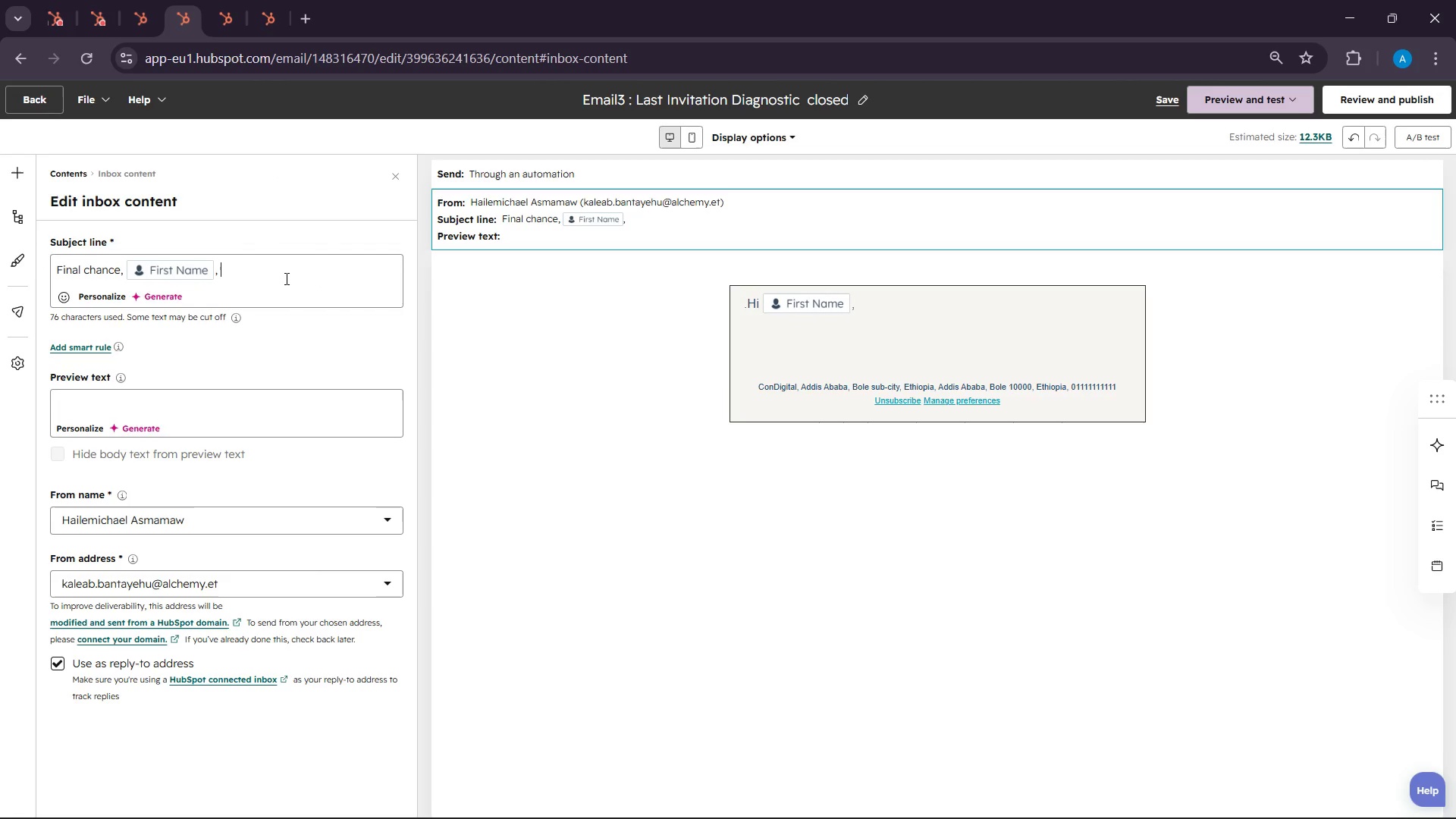 
key(Space)
 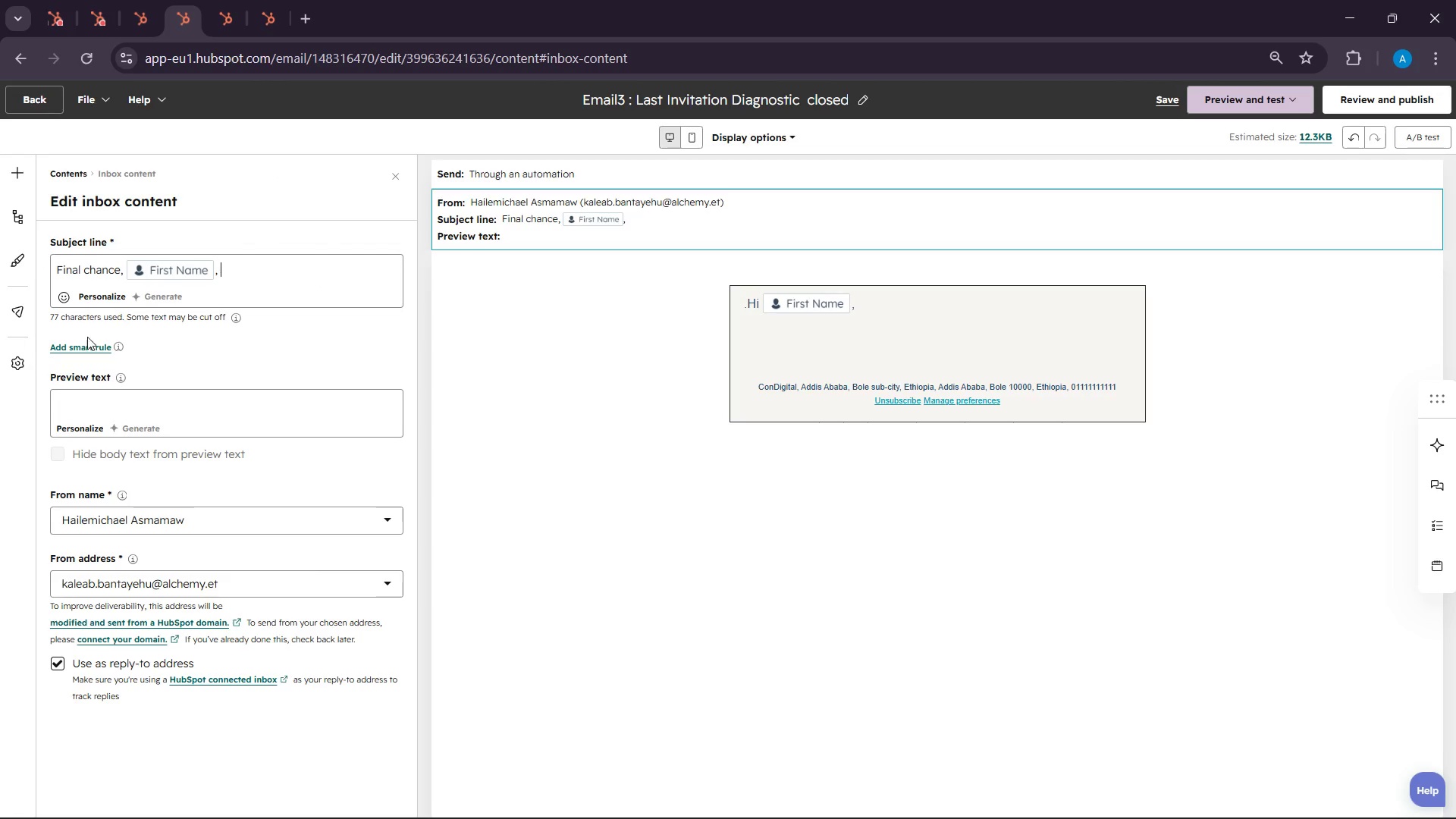 
left_click([111, 302])
 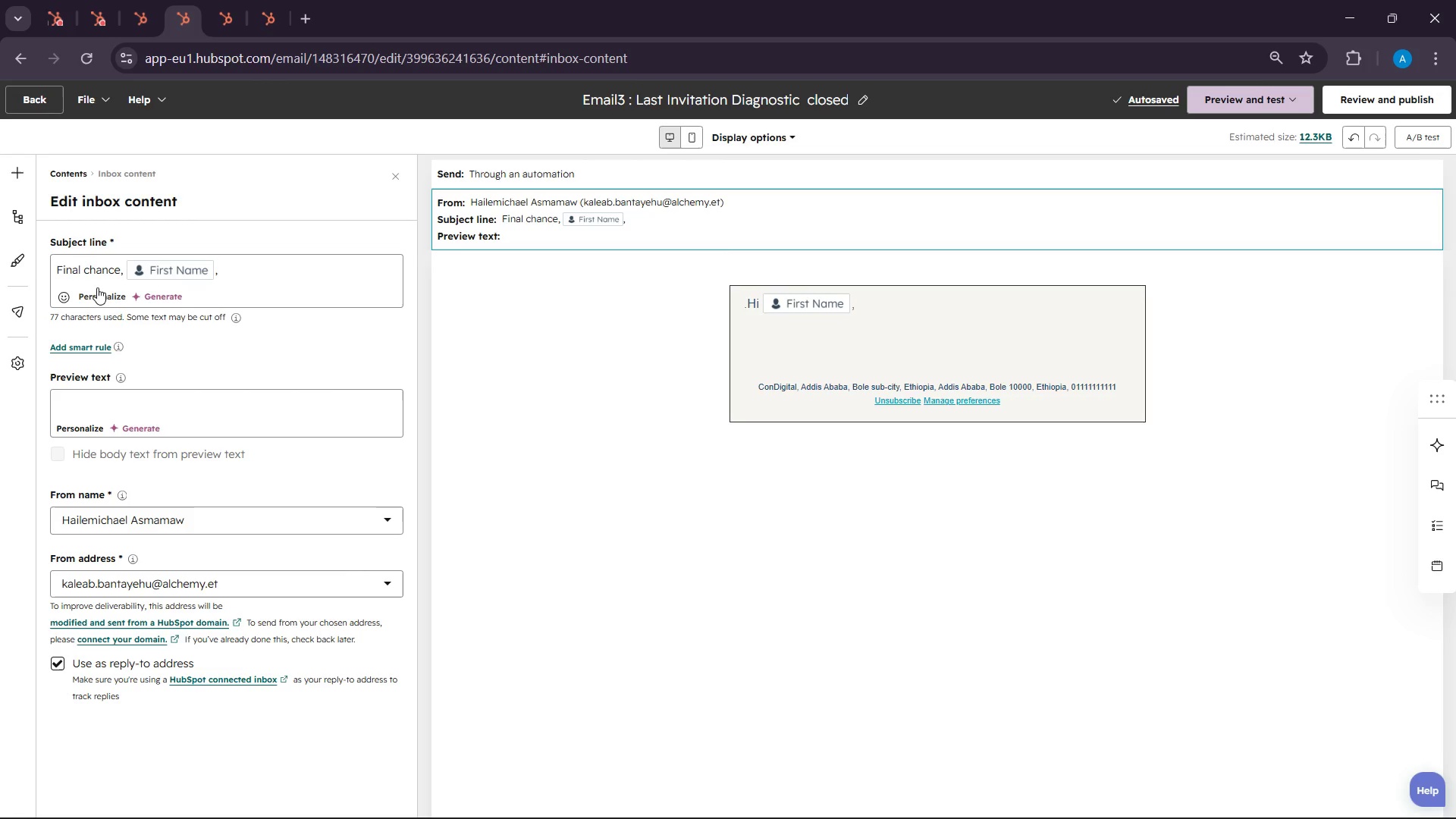 
left_click([93, 291])
 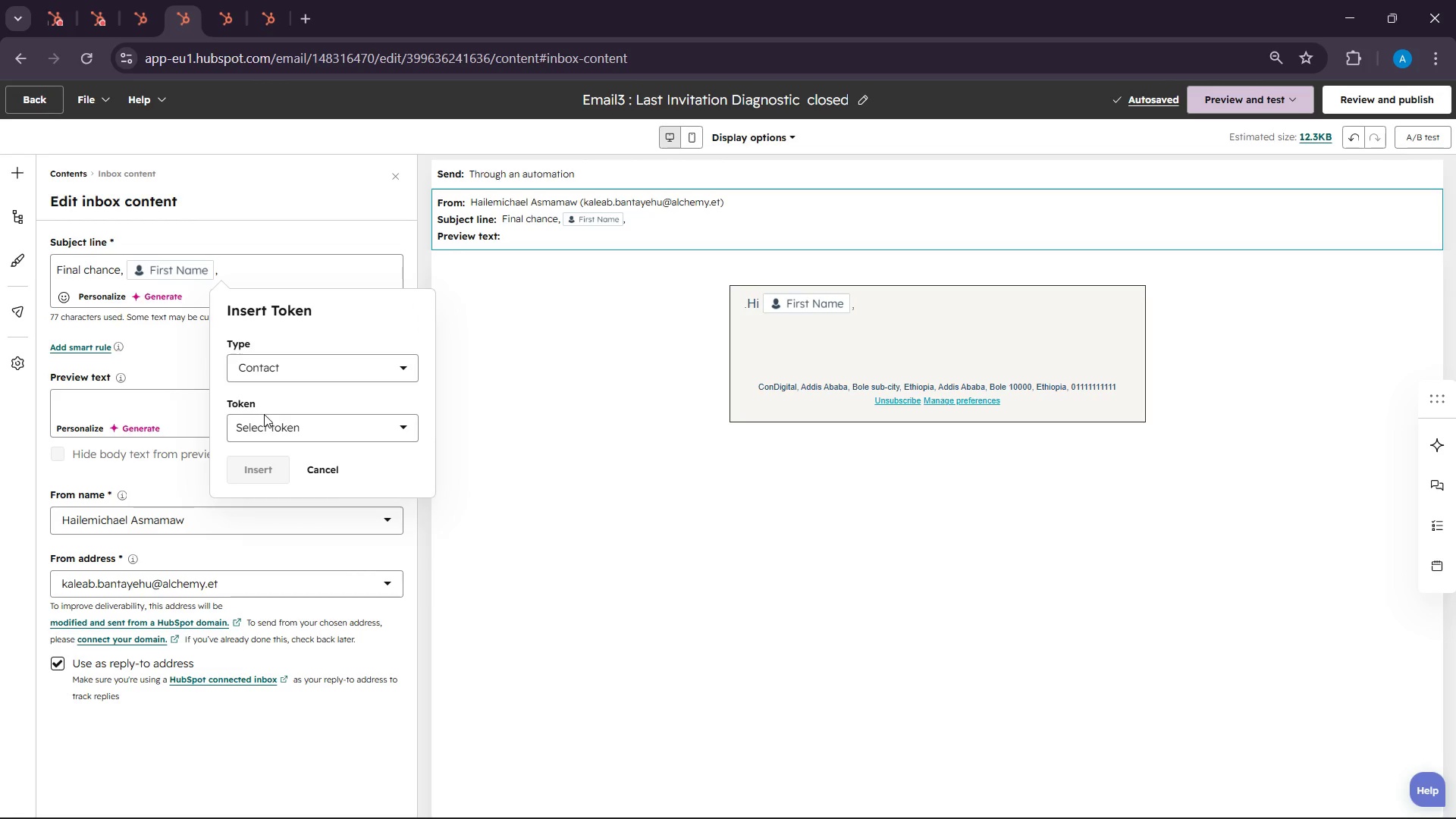 
left_click([256, 426])
 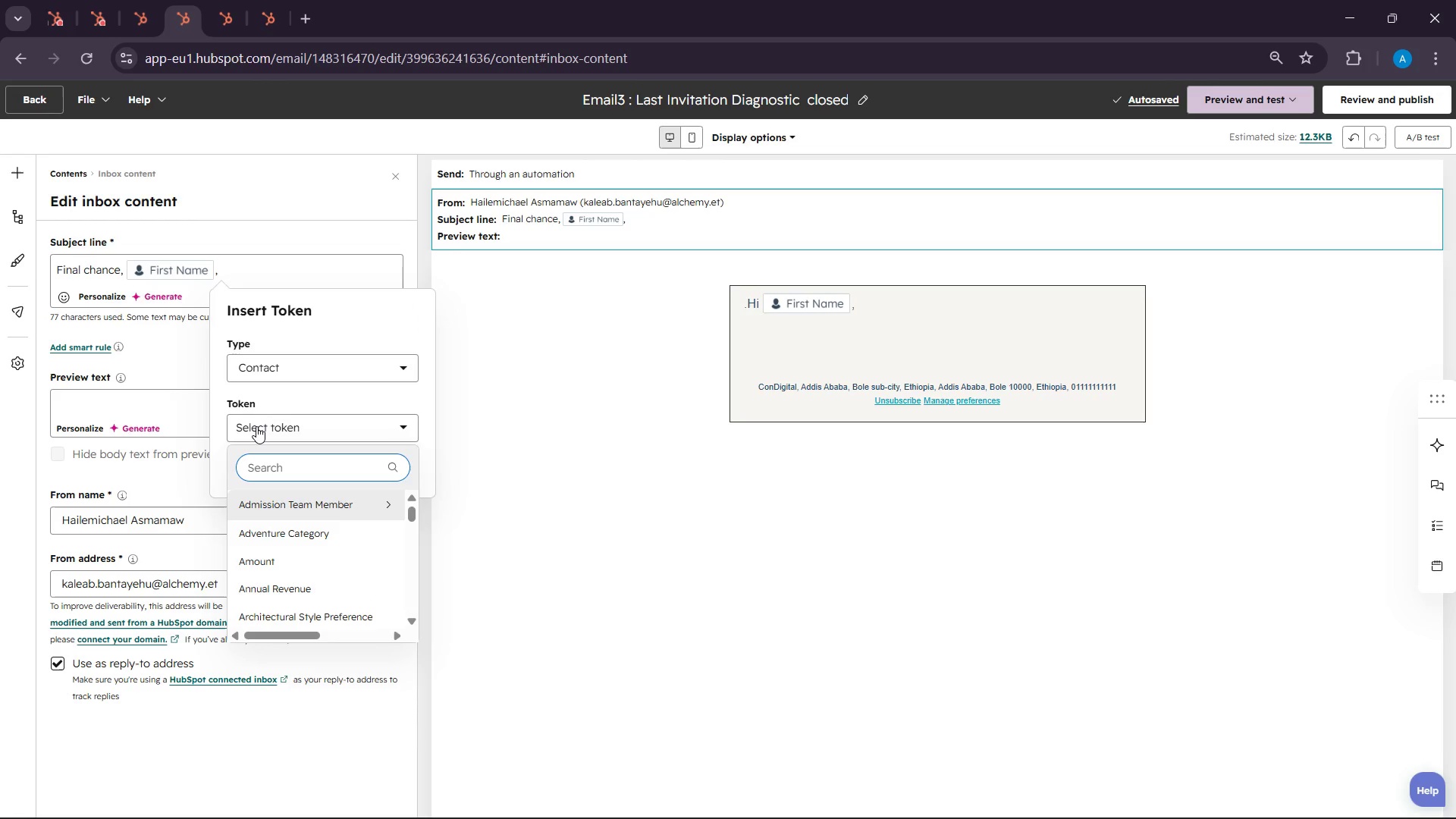 
type(targeted)
 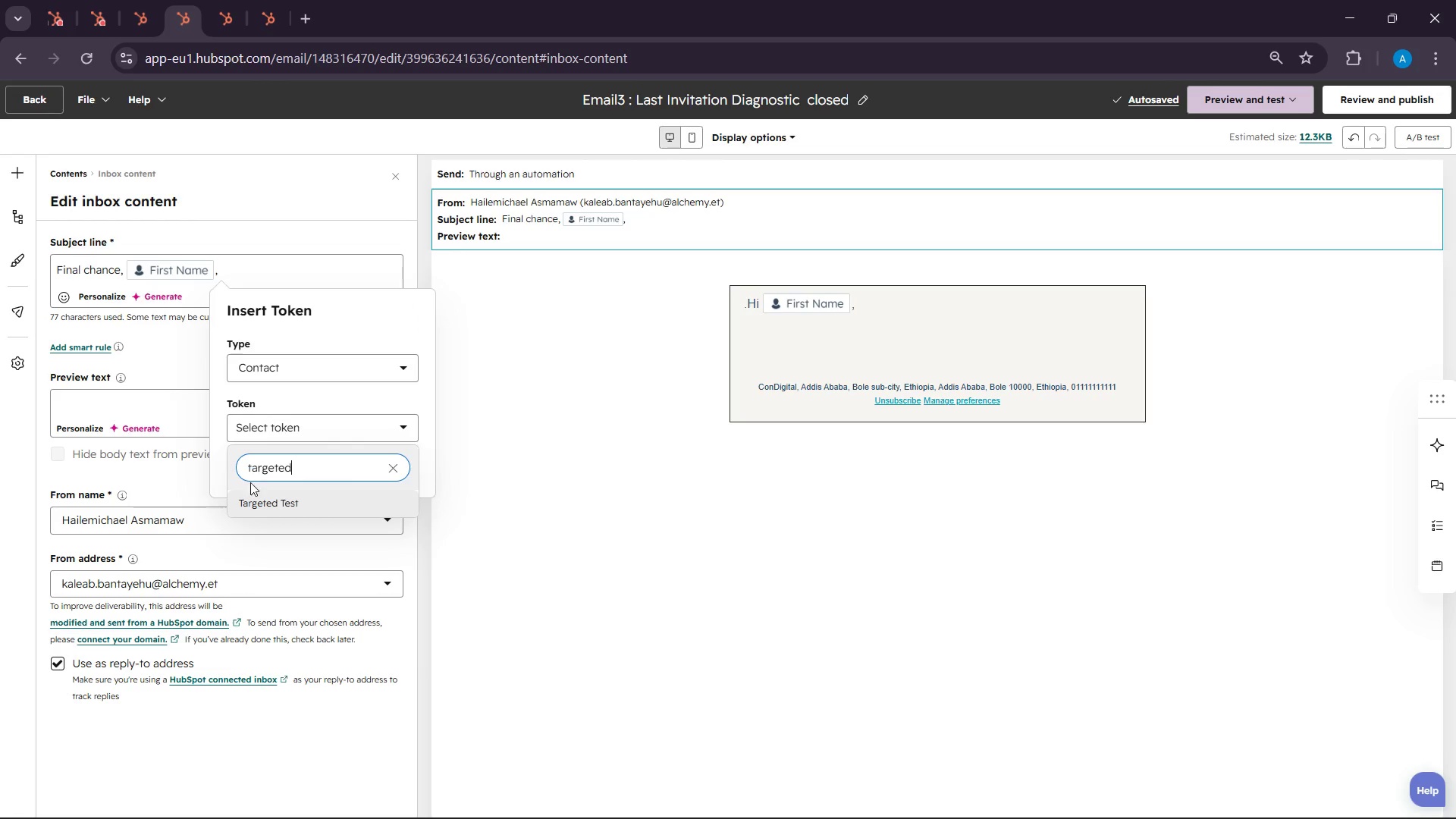 
left_click([251, 504])
 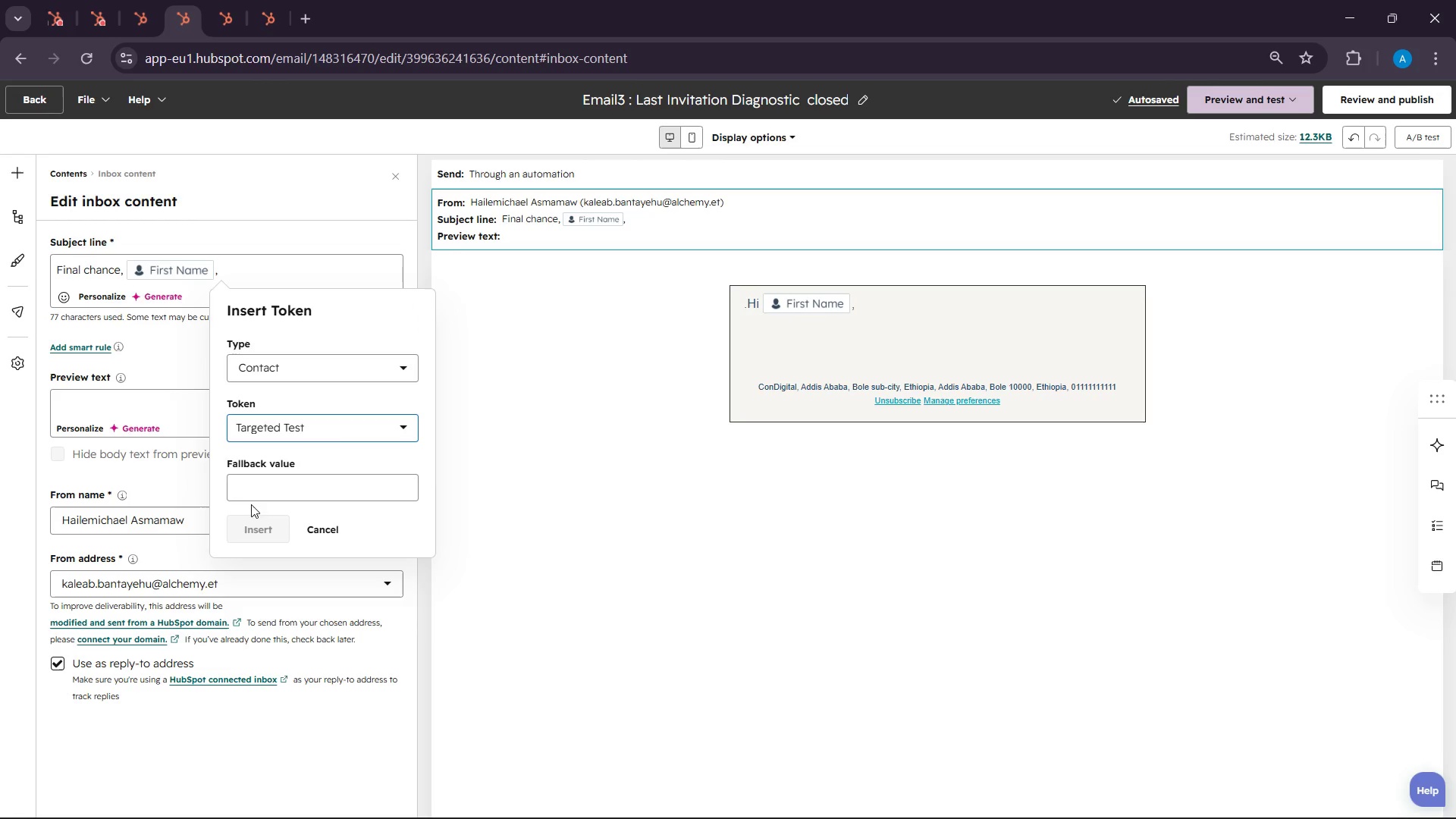 
left_click([275, 483])
 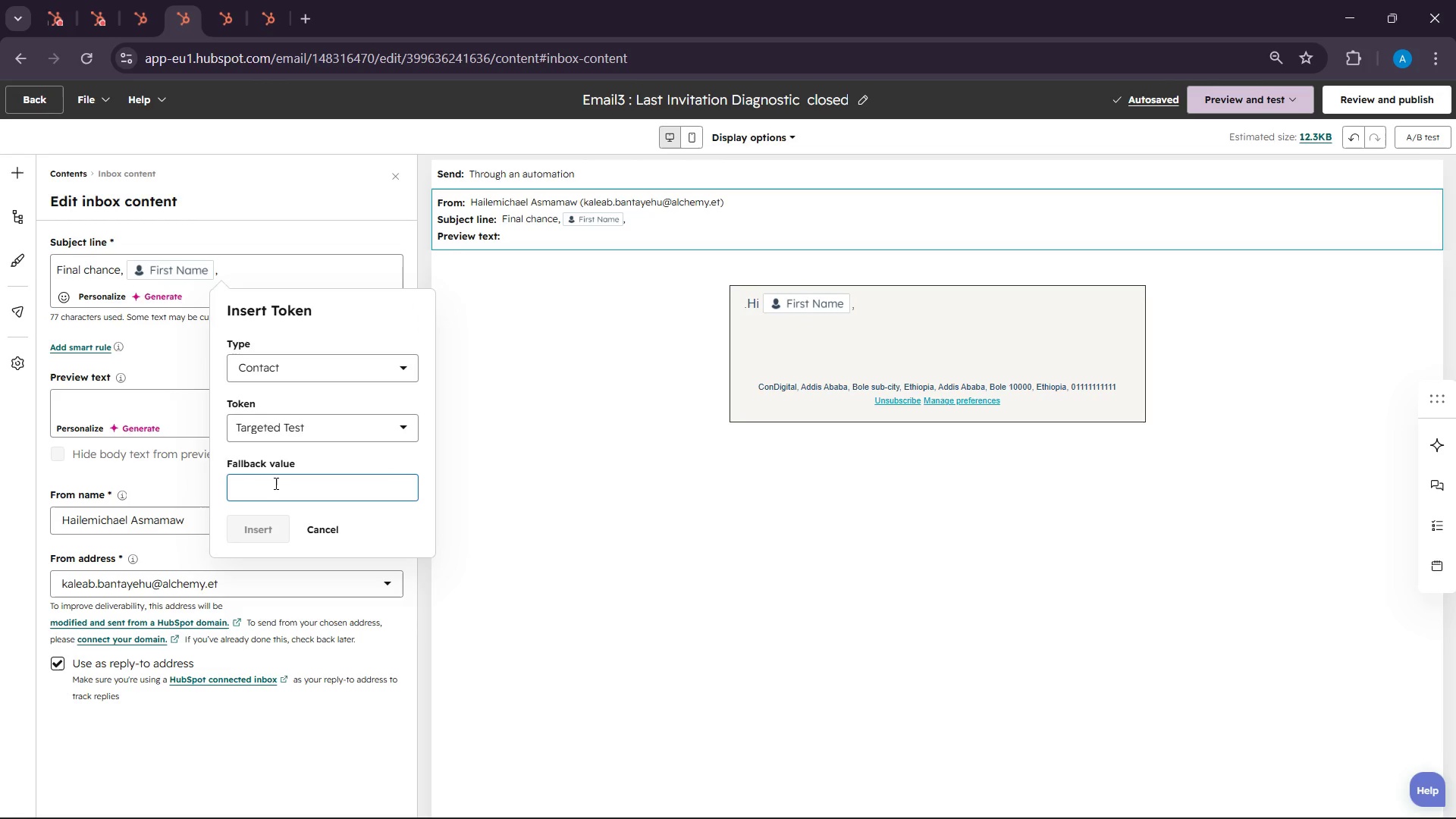 
type(r)
key(Backspace)
type(exam)
 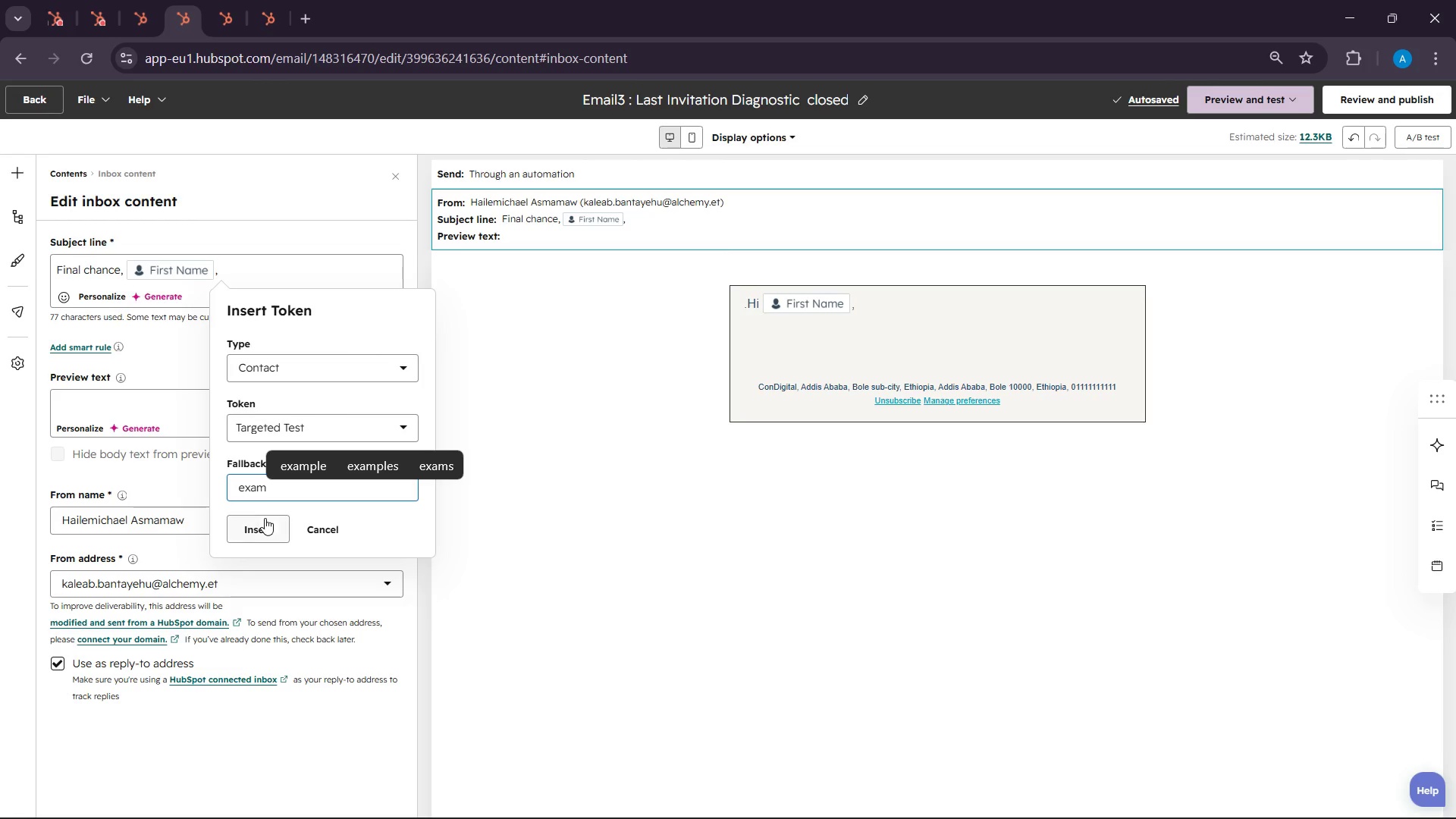 
left_click([255, 527])
 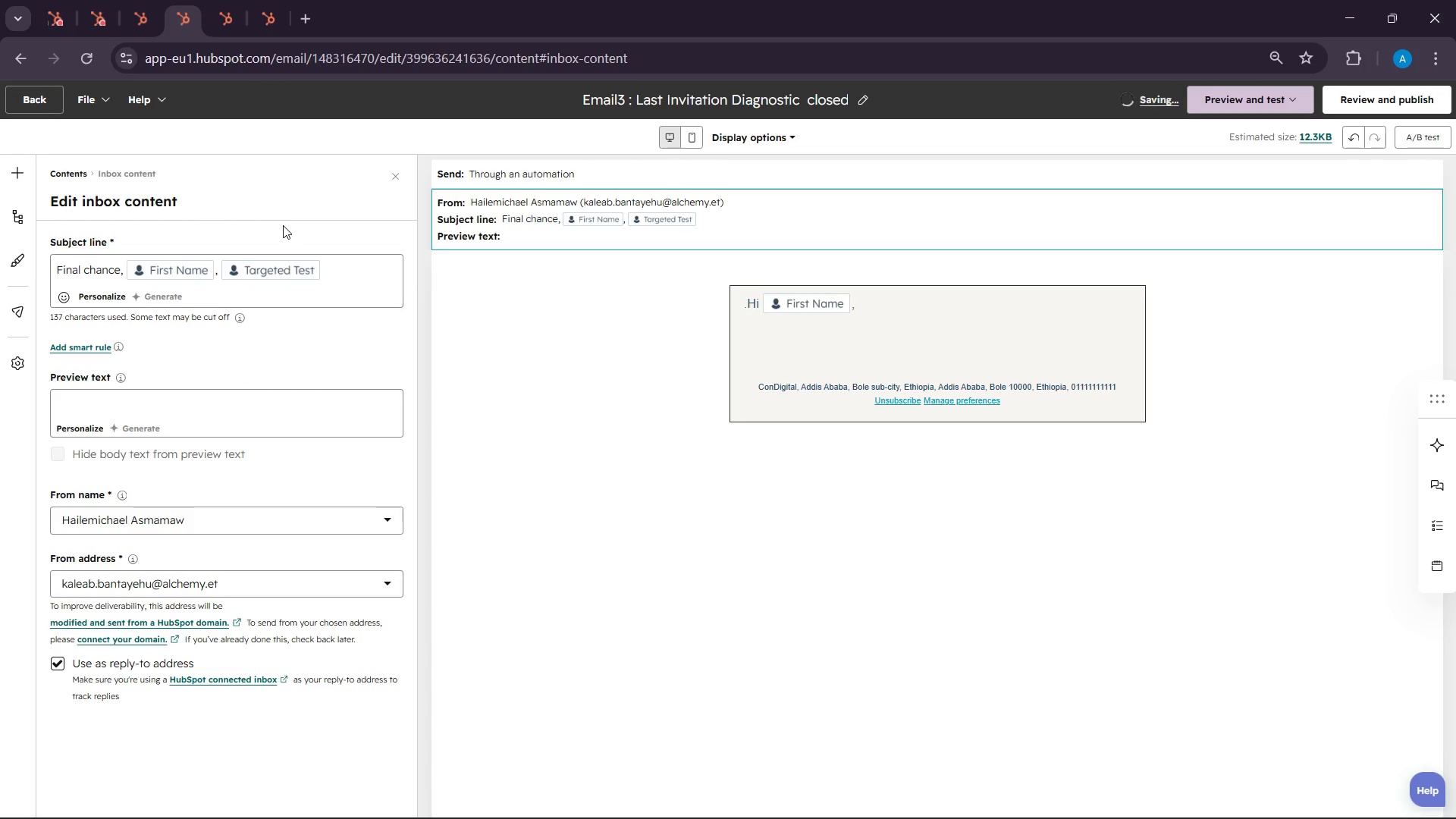 
type(diagnstic )
key(Backspace)
 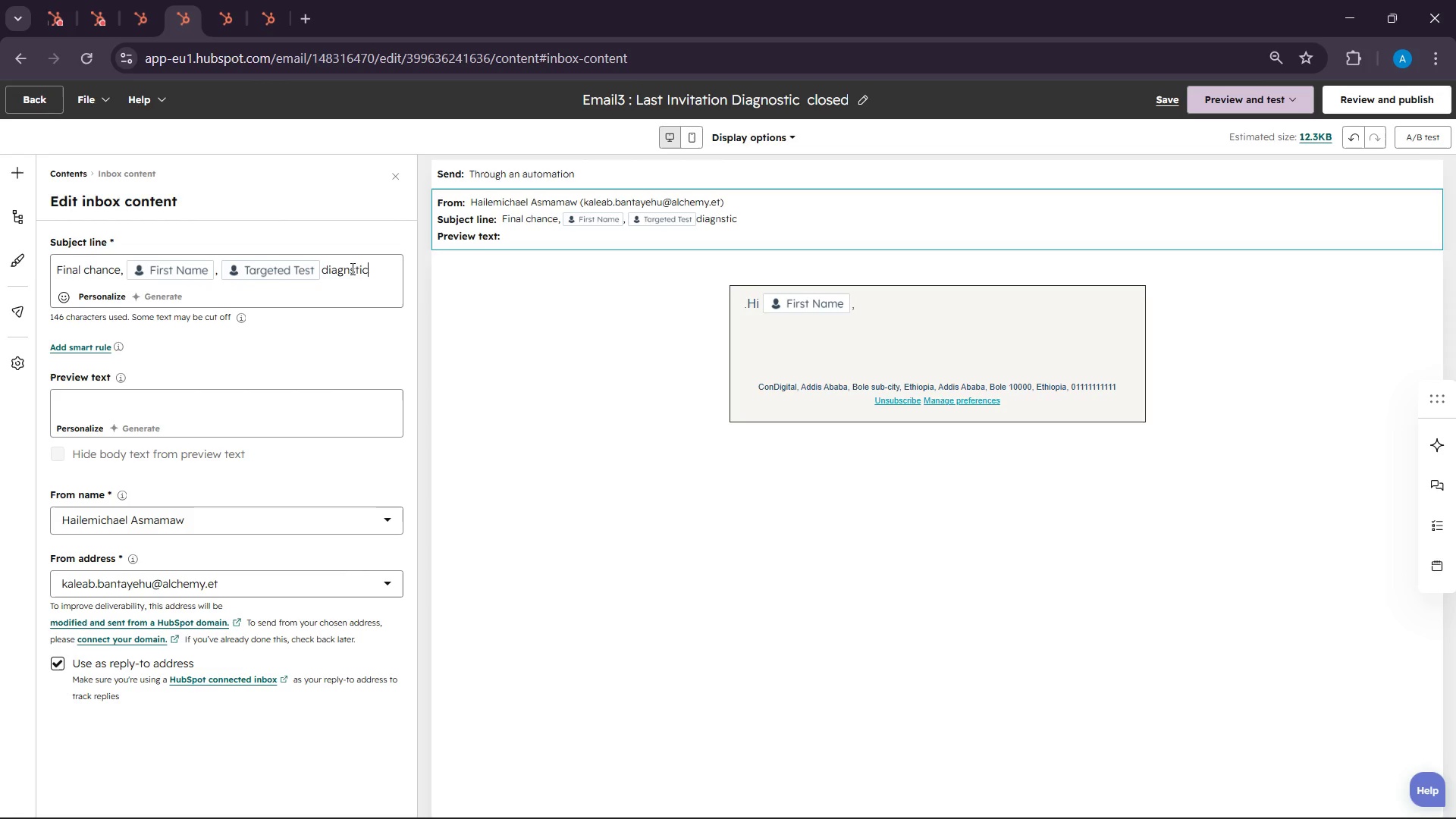 
left_click([350, 268])
 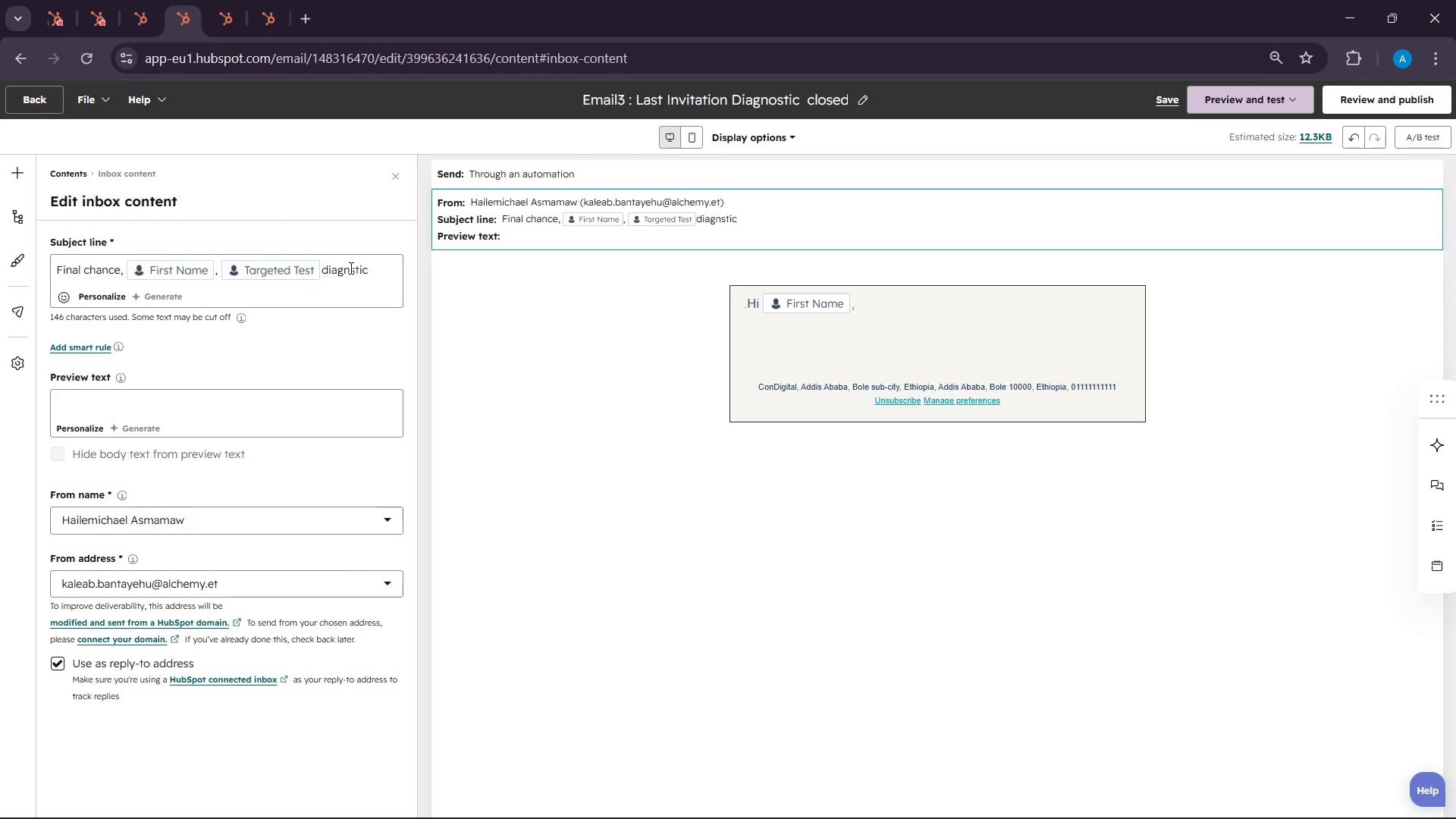 
key(P)
 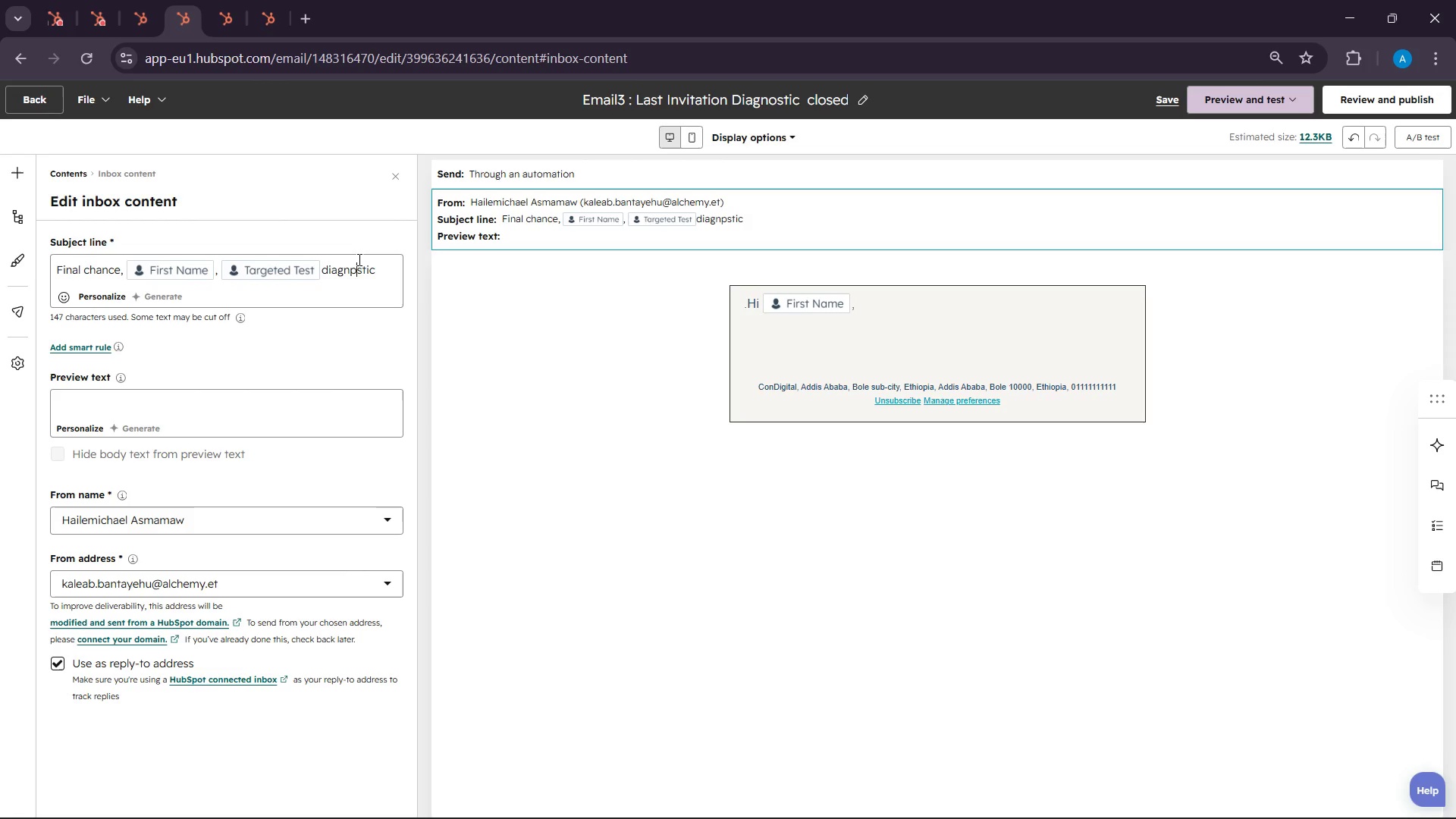 
key(Backspace)
 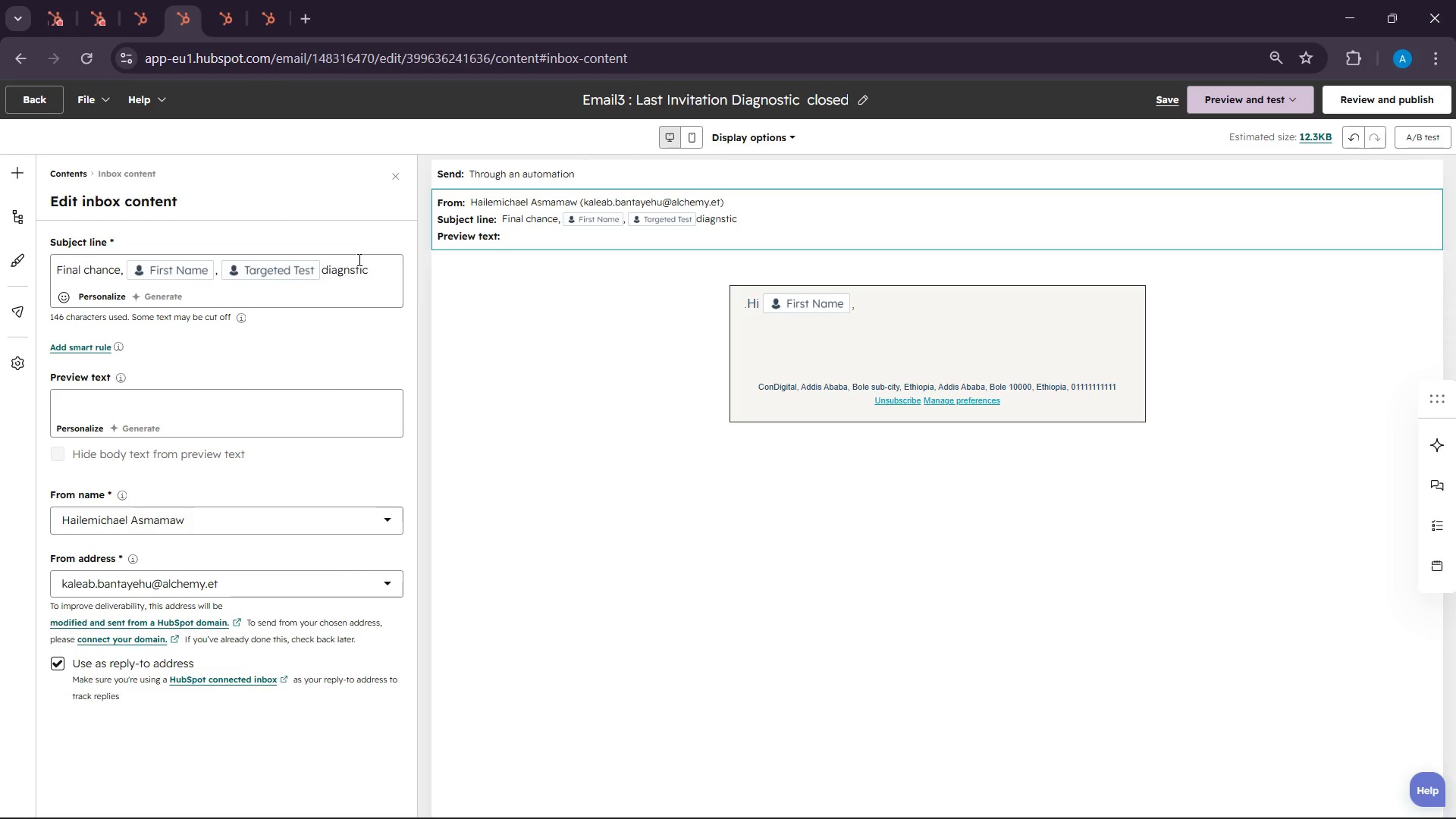 
key(O)
 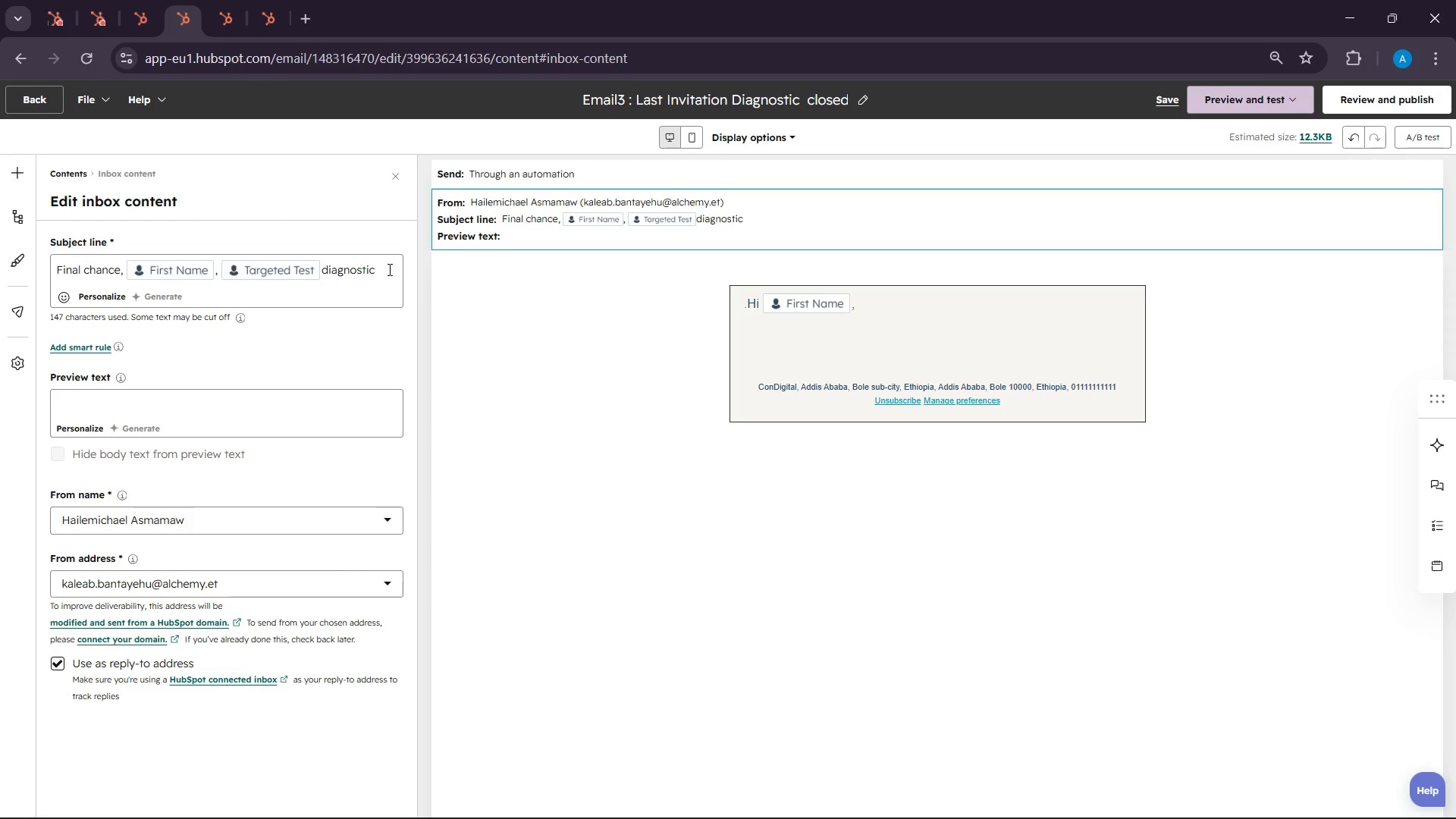 
left_click([388, 269])
 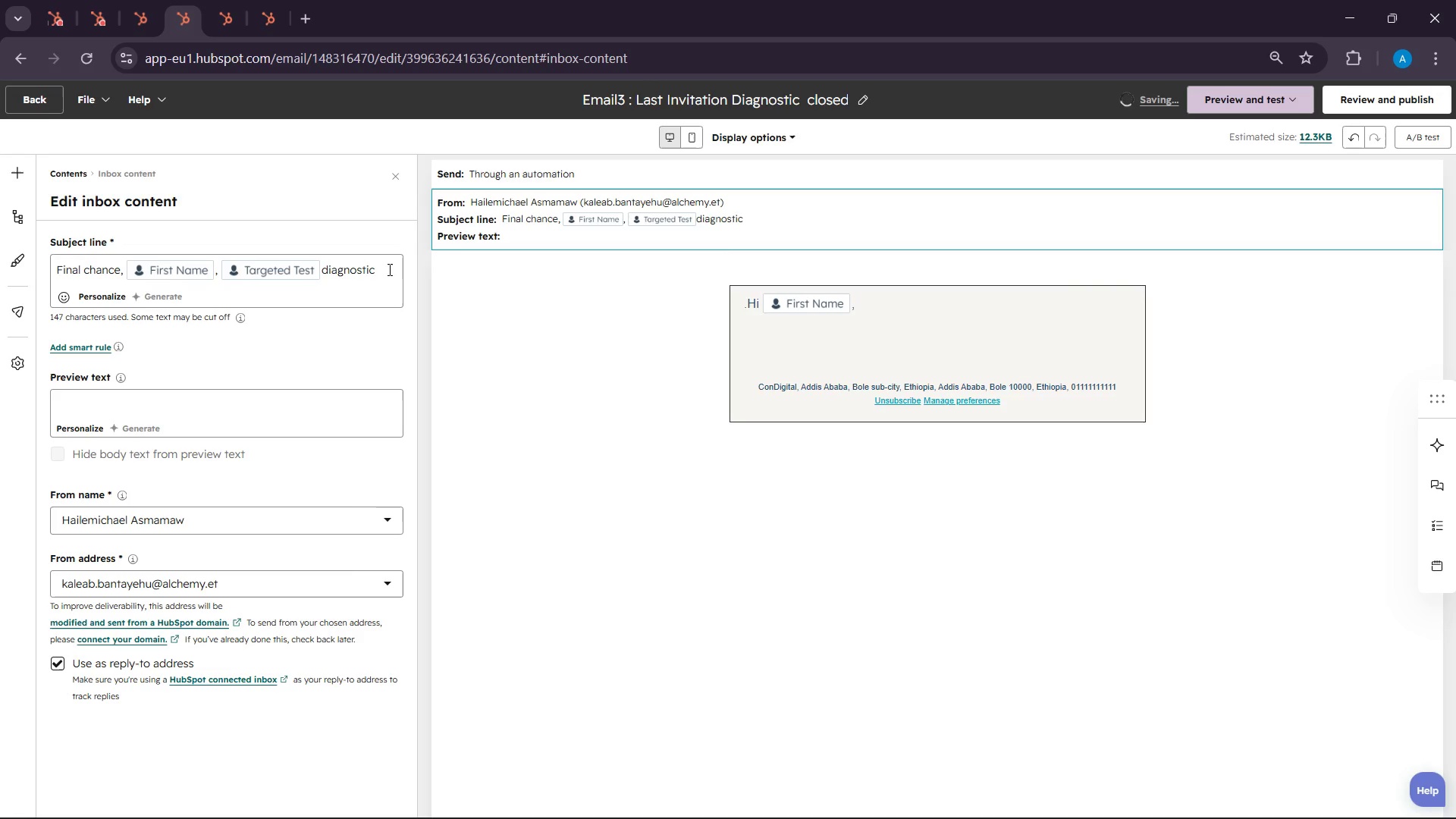 
type( spots)
 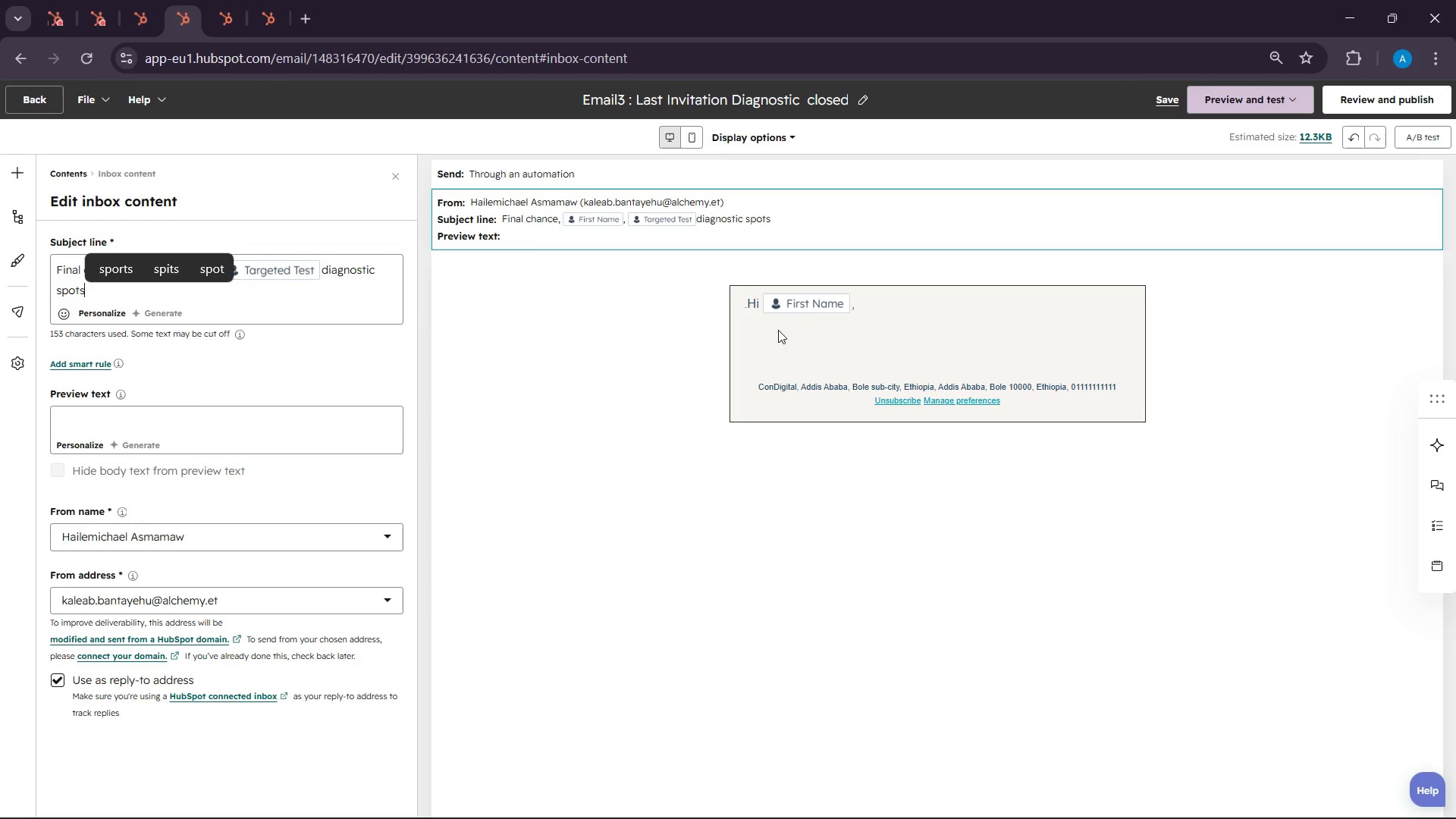 
left_click([829, 340])
 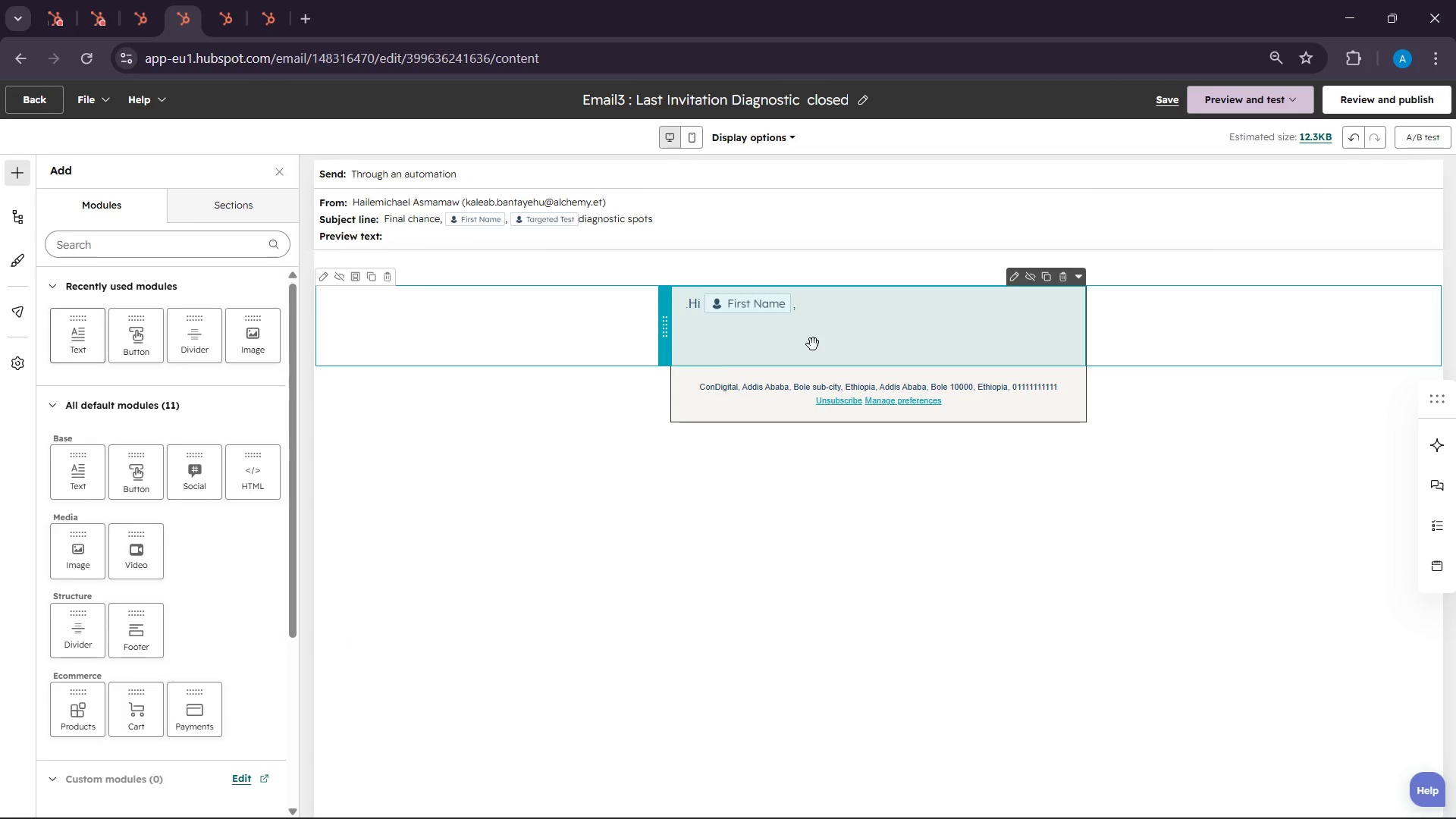 
double_click([813, 344])
 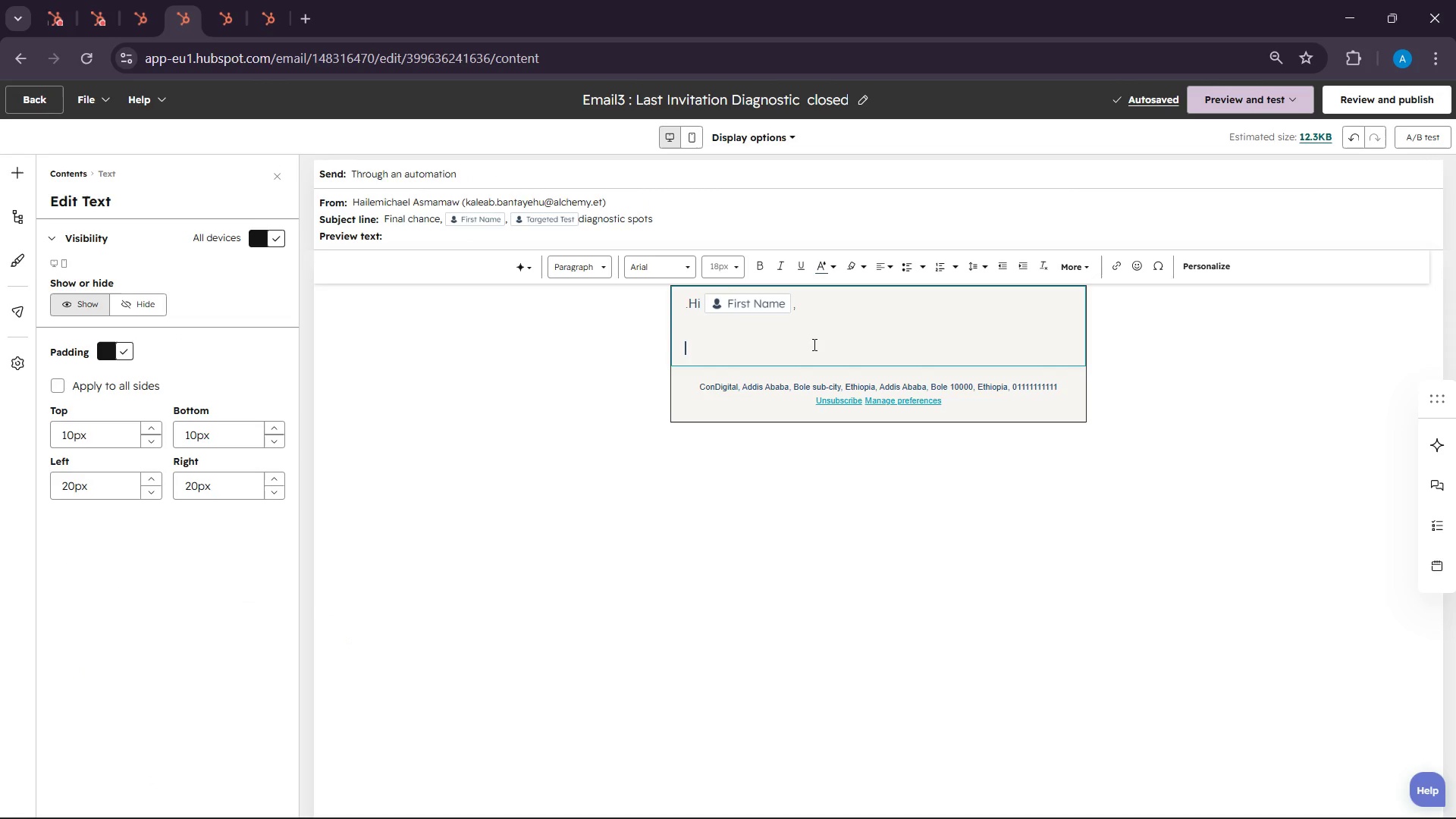 
type(This is your fim)
key(Backspace)
type(nal reminder )
 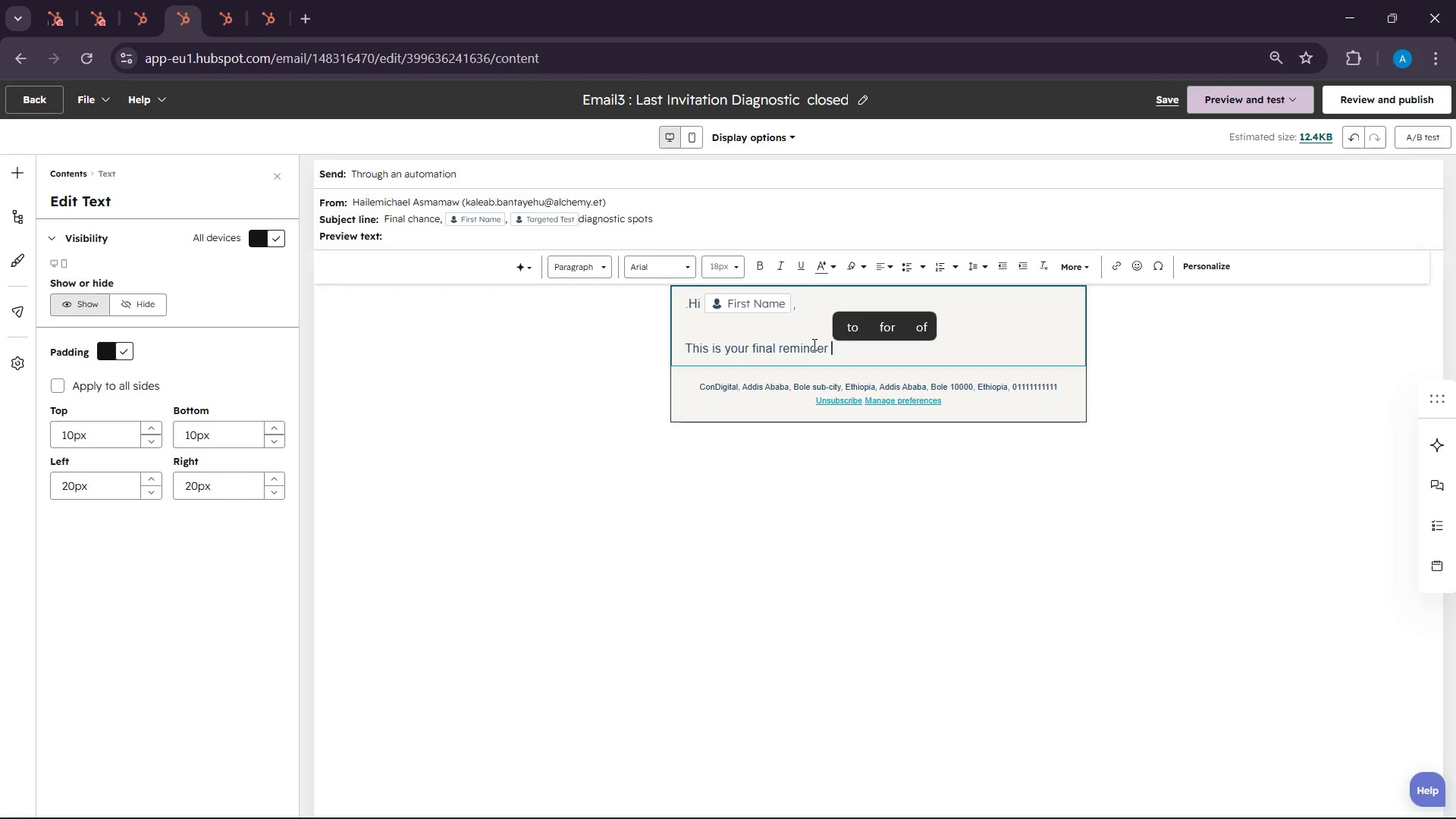 
key(Enter)
 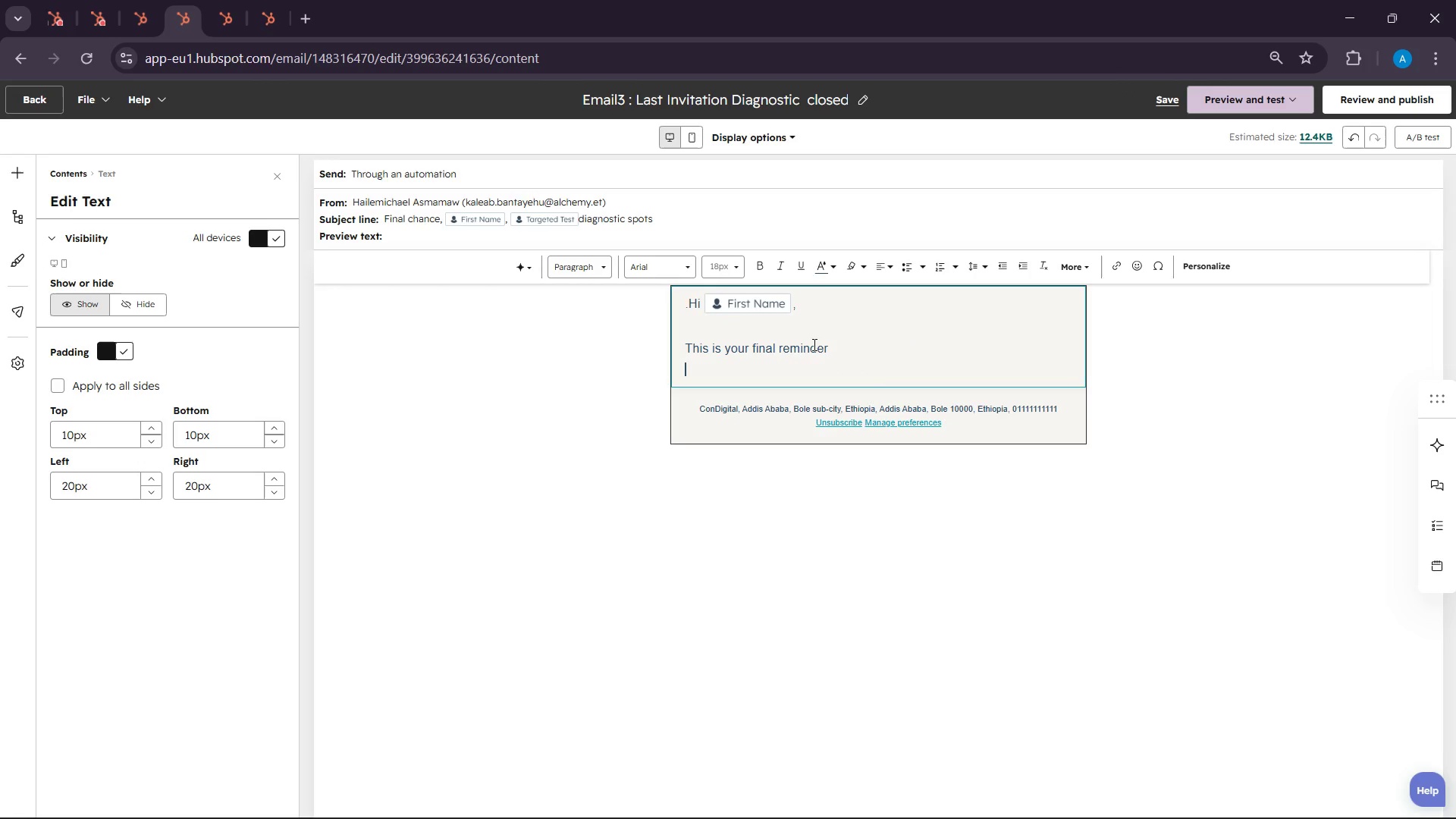 
type(e are closing te )
key(Backspace)
key(Backspace)
type(he )
key(Backspace)
key(Backspace)
key(Backspace)
key(Backspace)
type(free )
 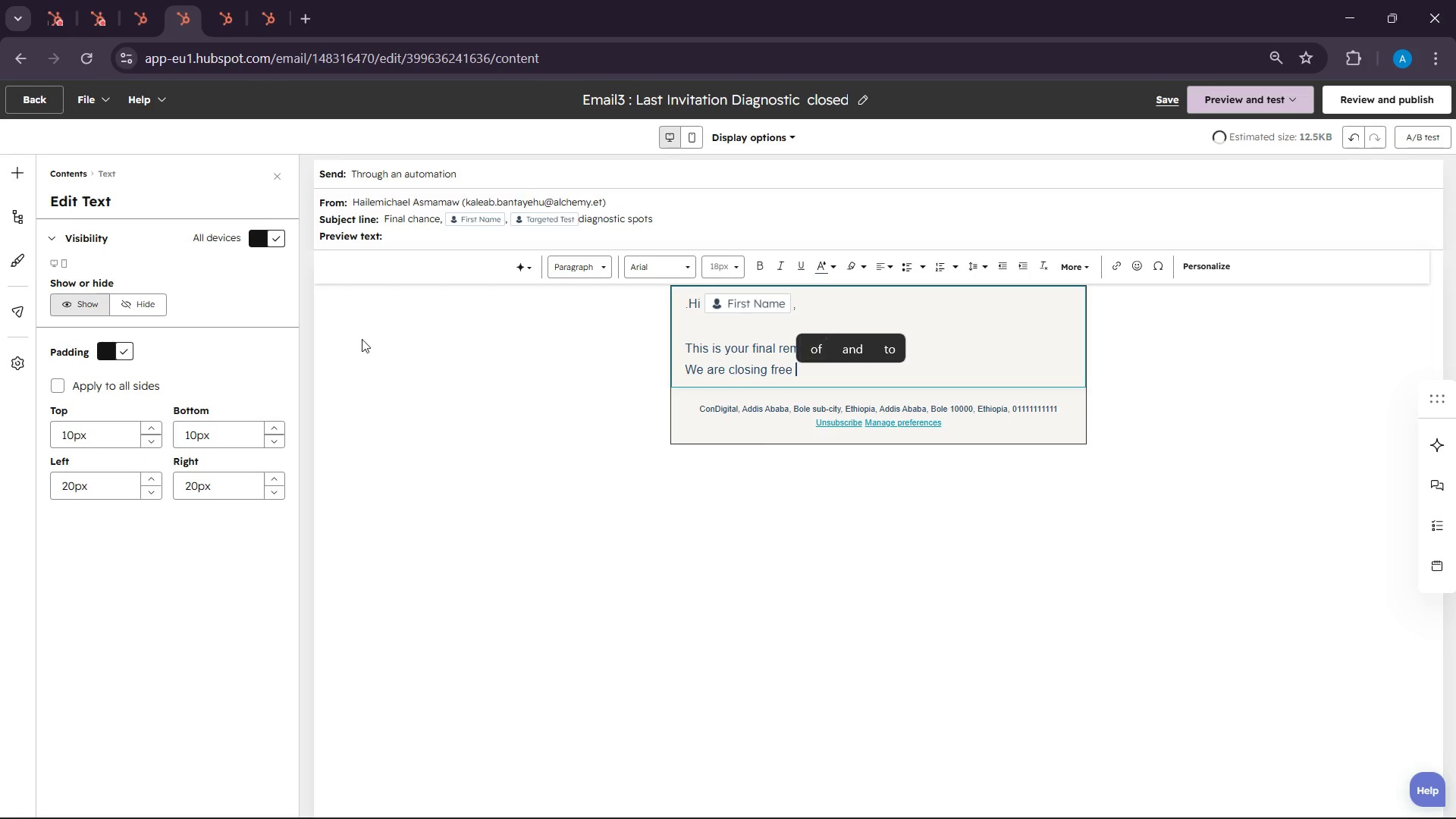 
left_click([1203, 263])
 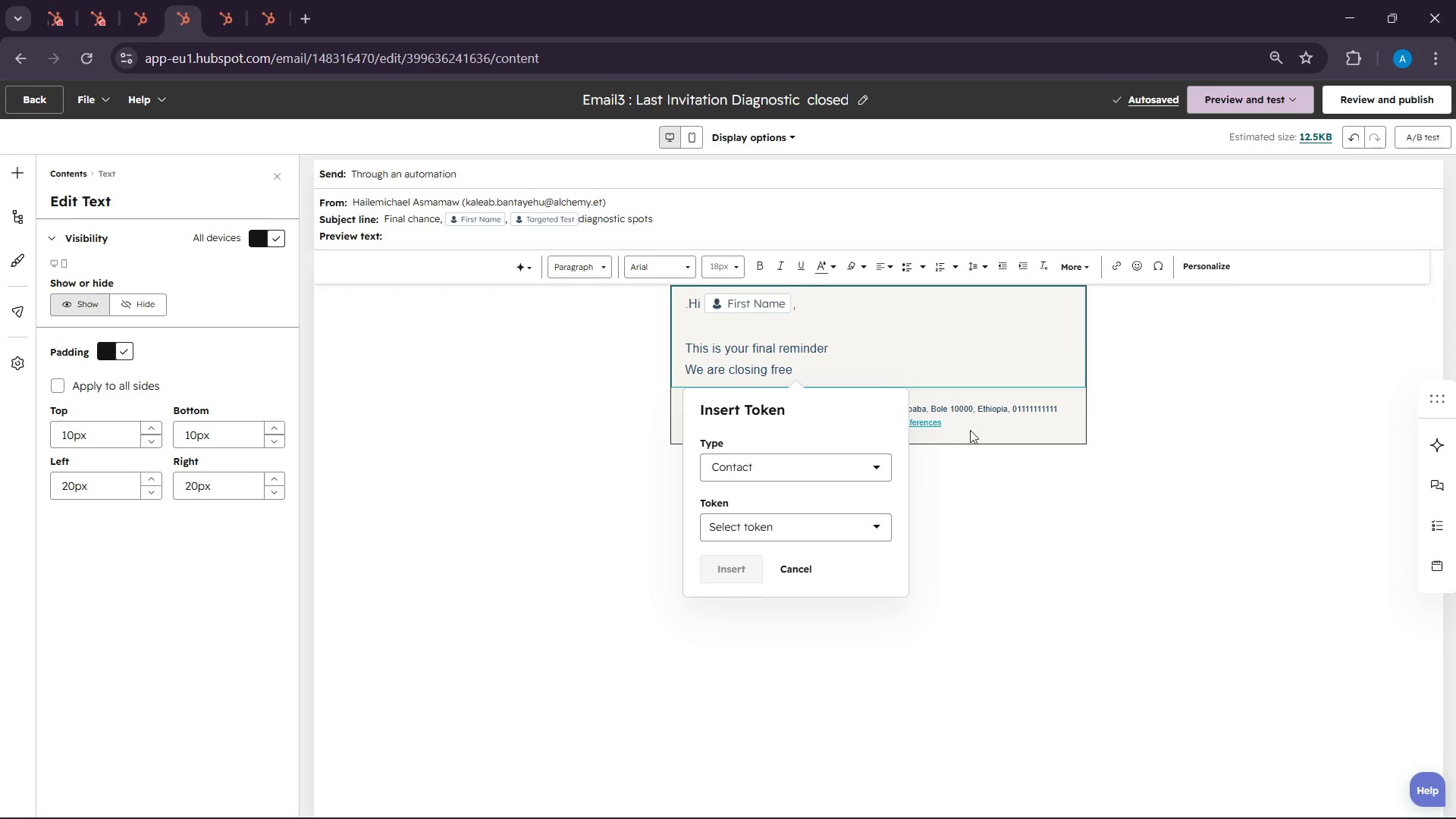 
left_click([764, 521])
 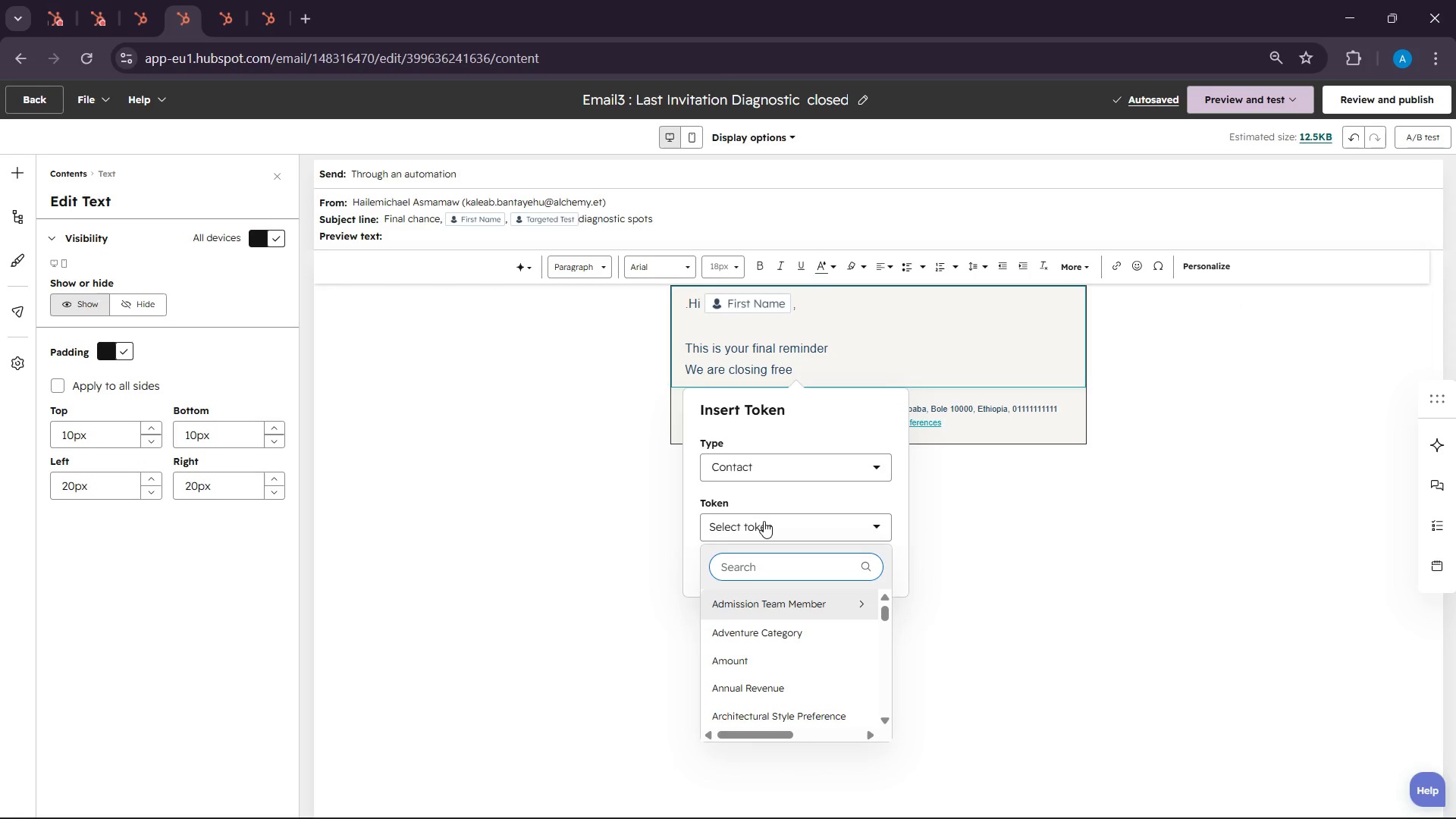 
type(targeted)
 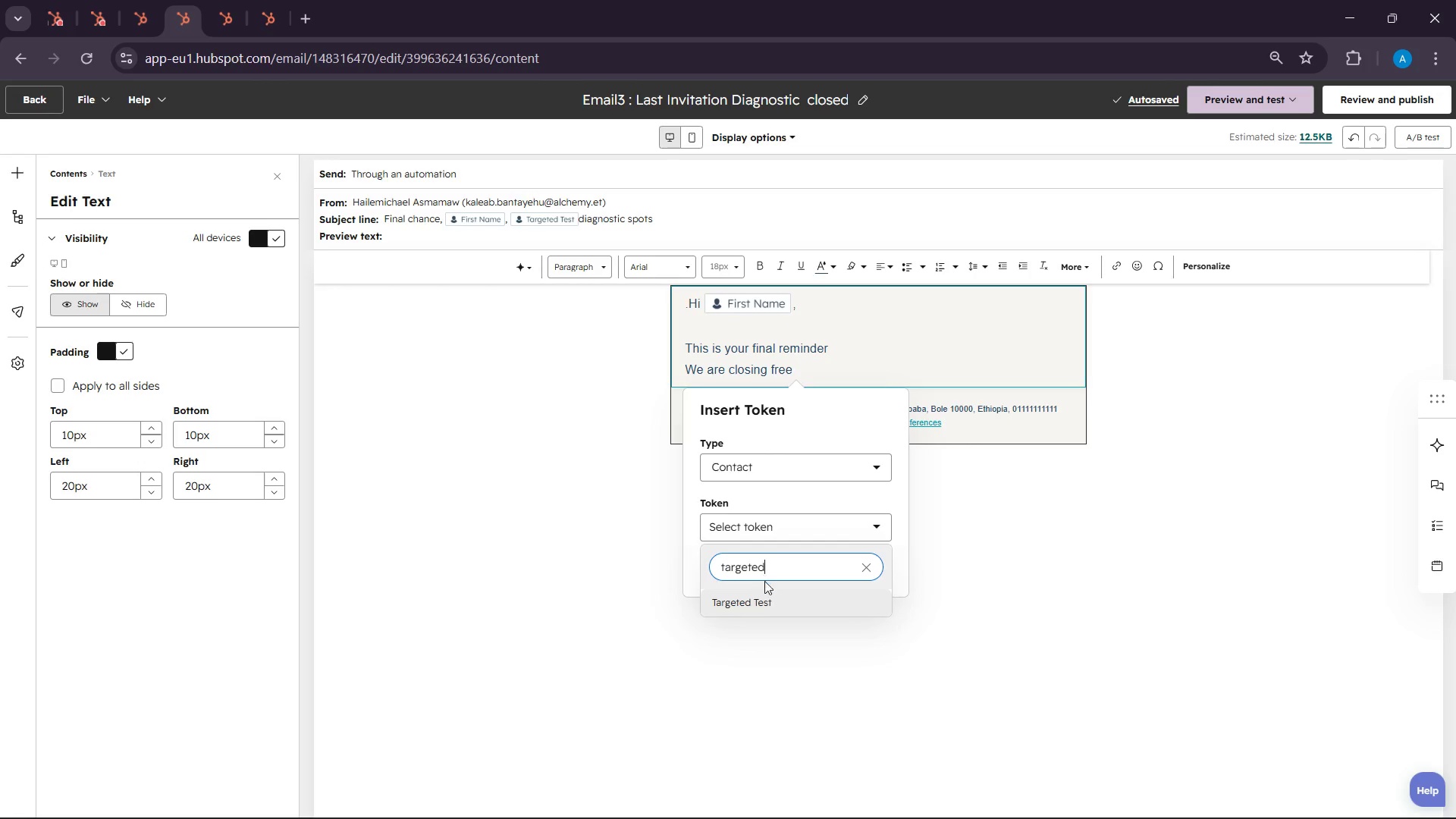 
left_click([765, 598])
 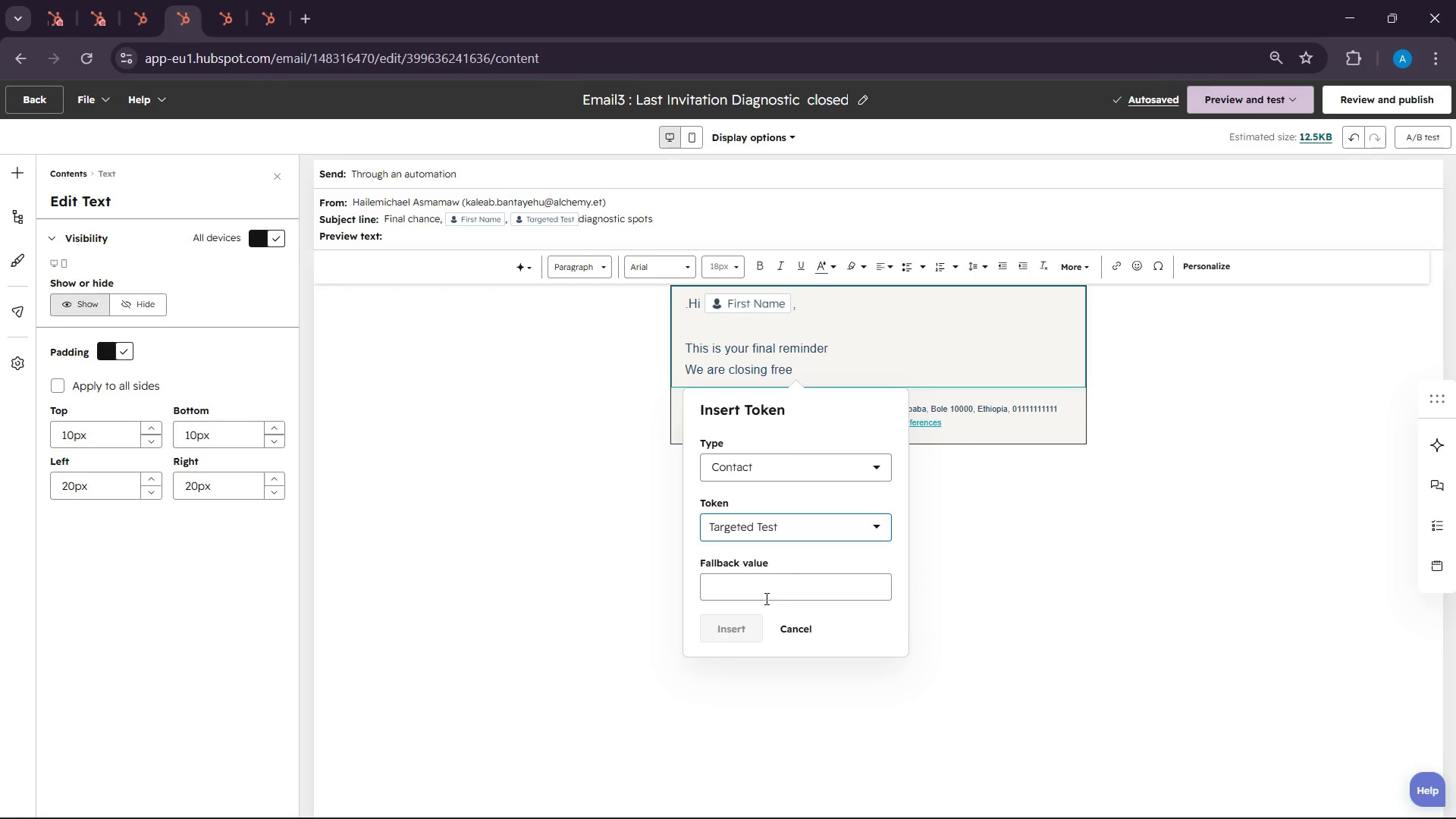 
left_click([786, 576])
 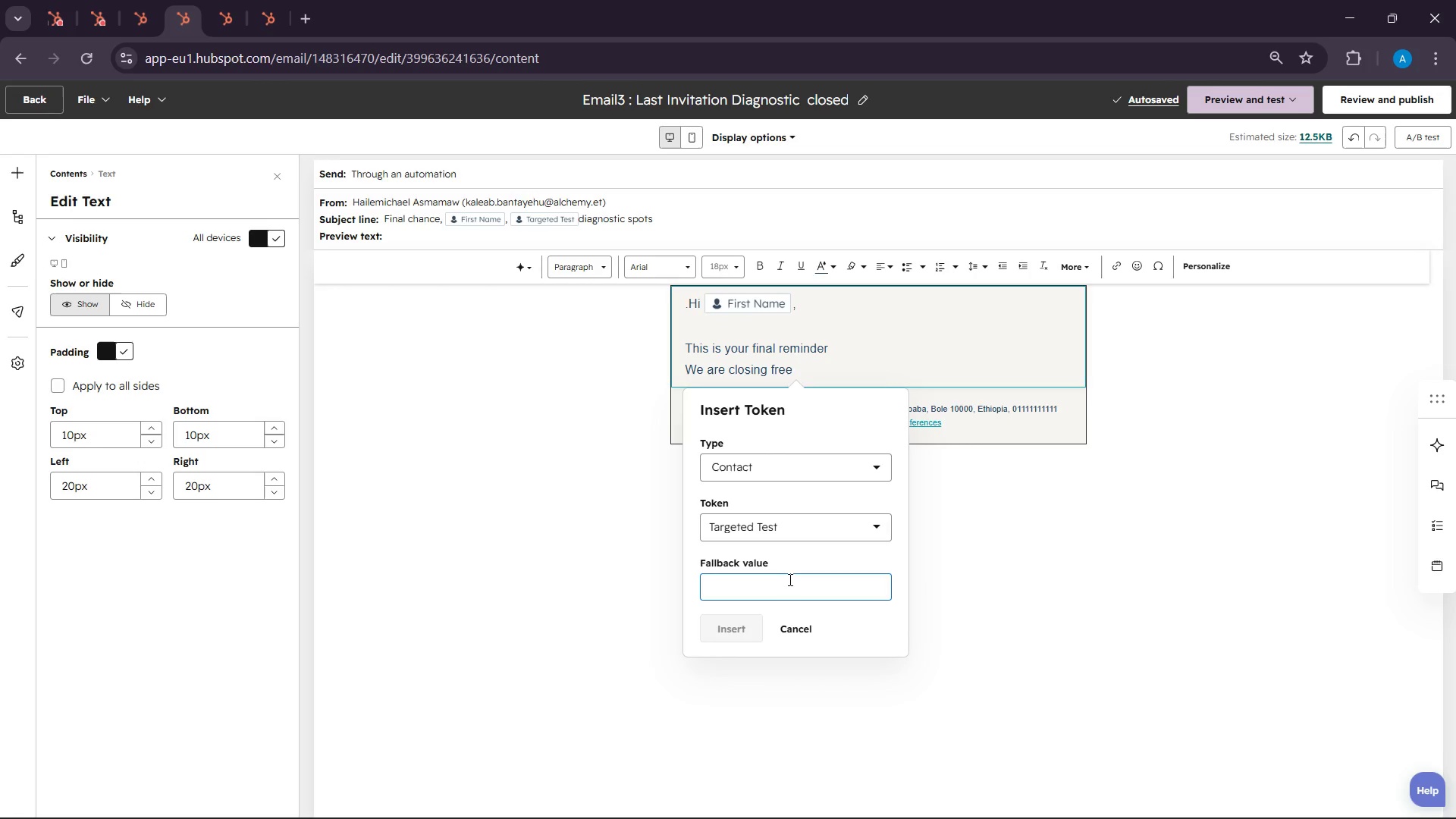 
wait(8.84)
 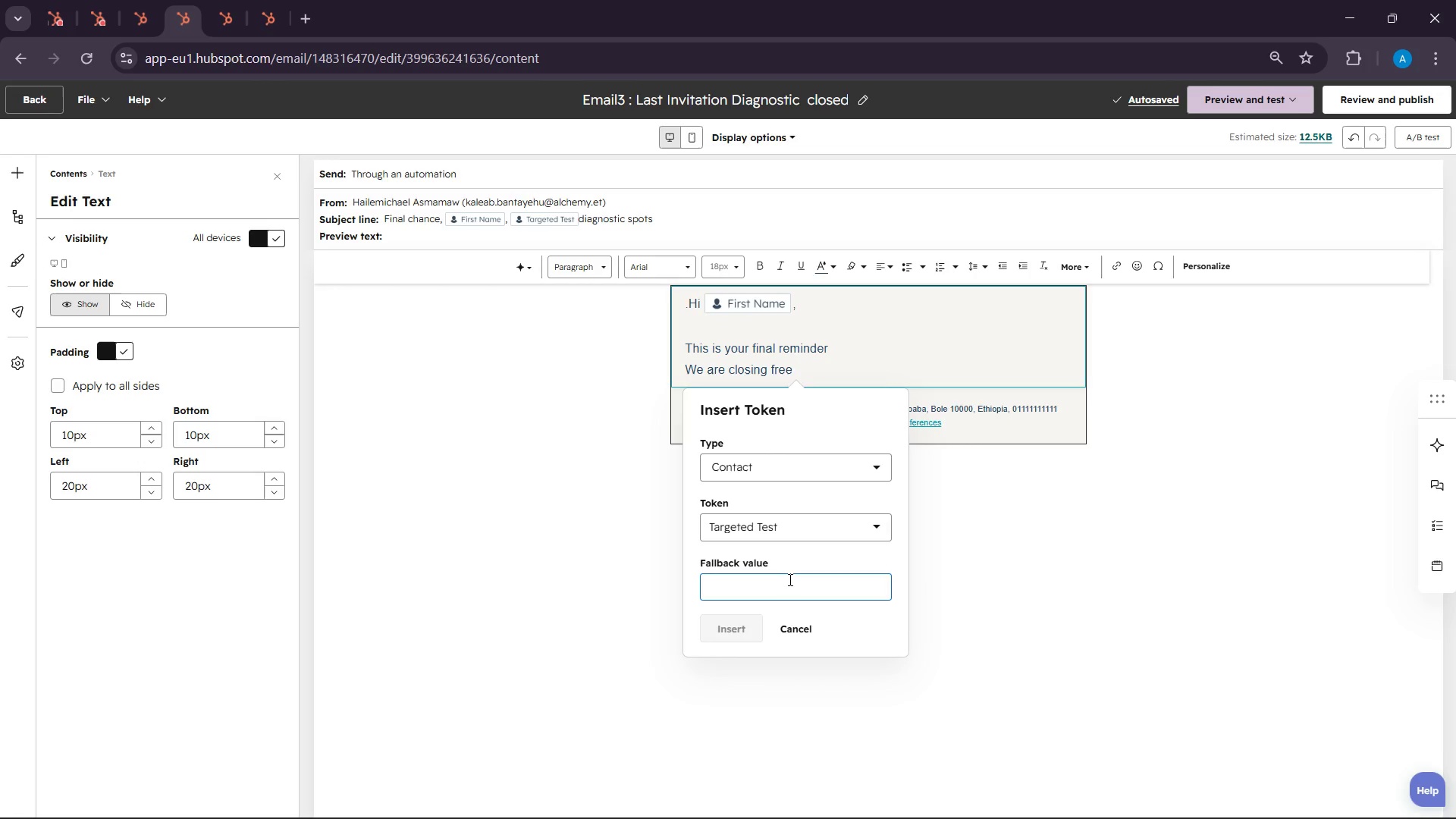 
type(exam )
 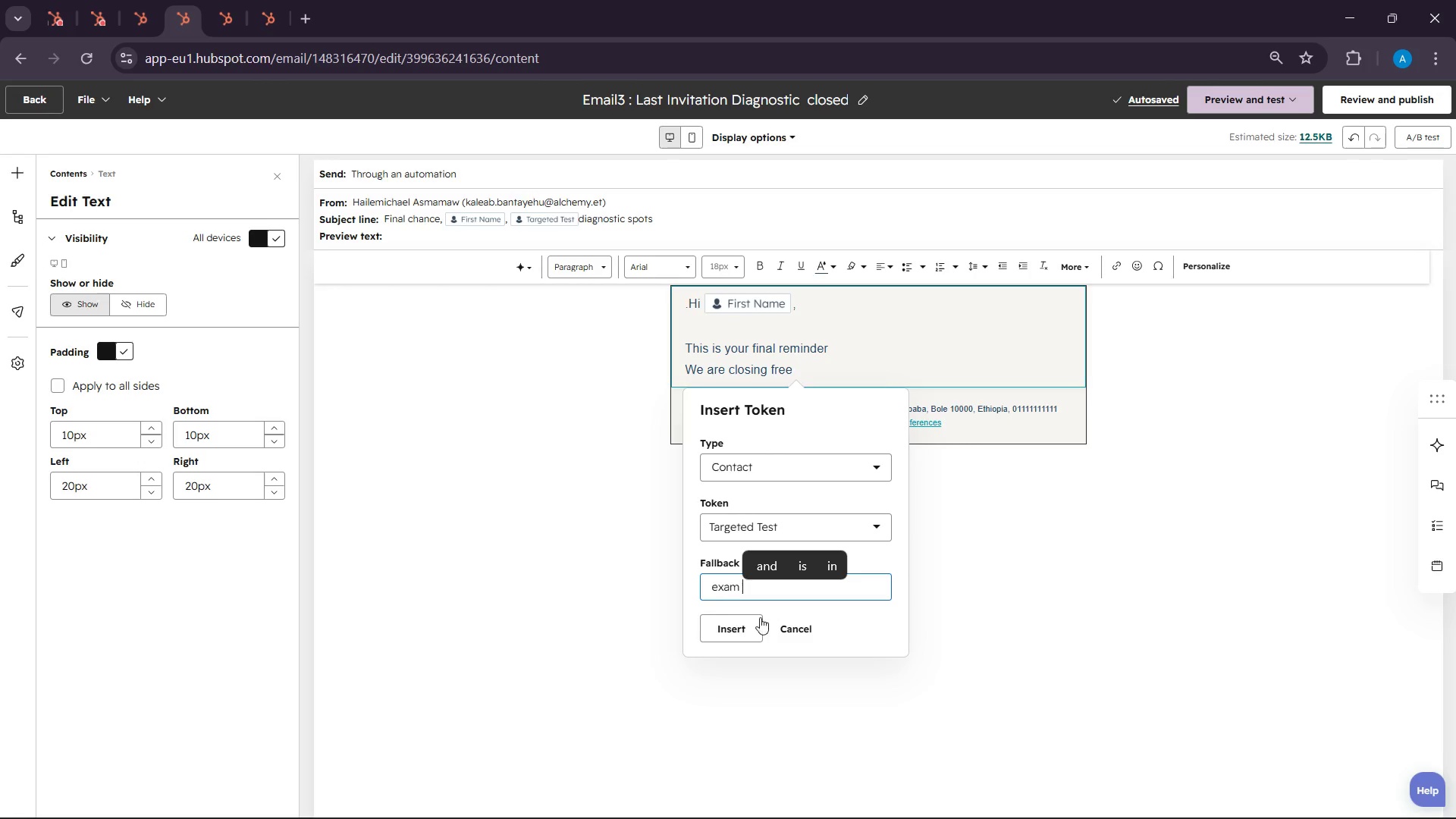 
left_click([739, 636])
 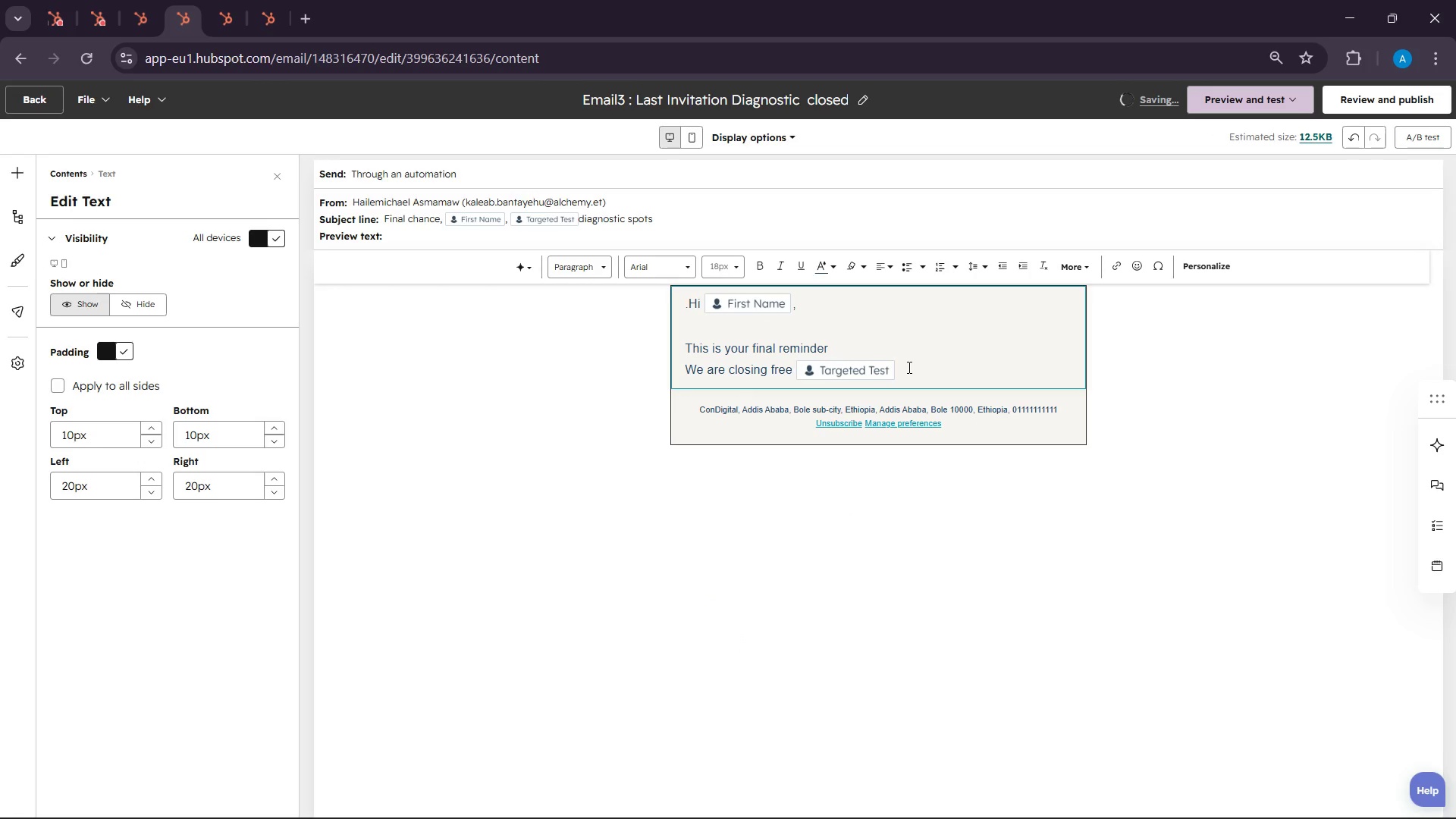 
wait(6.3)
 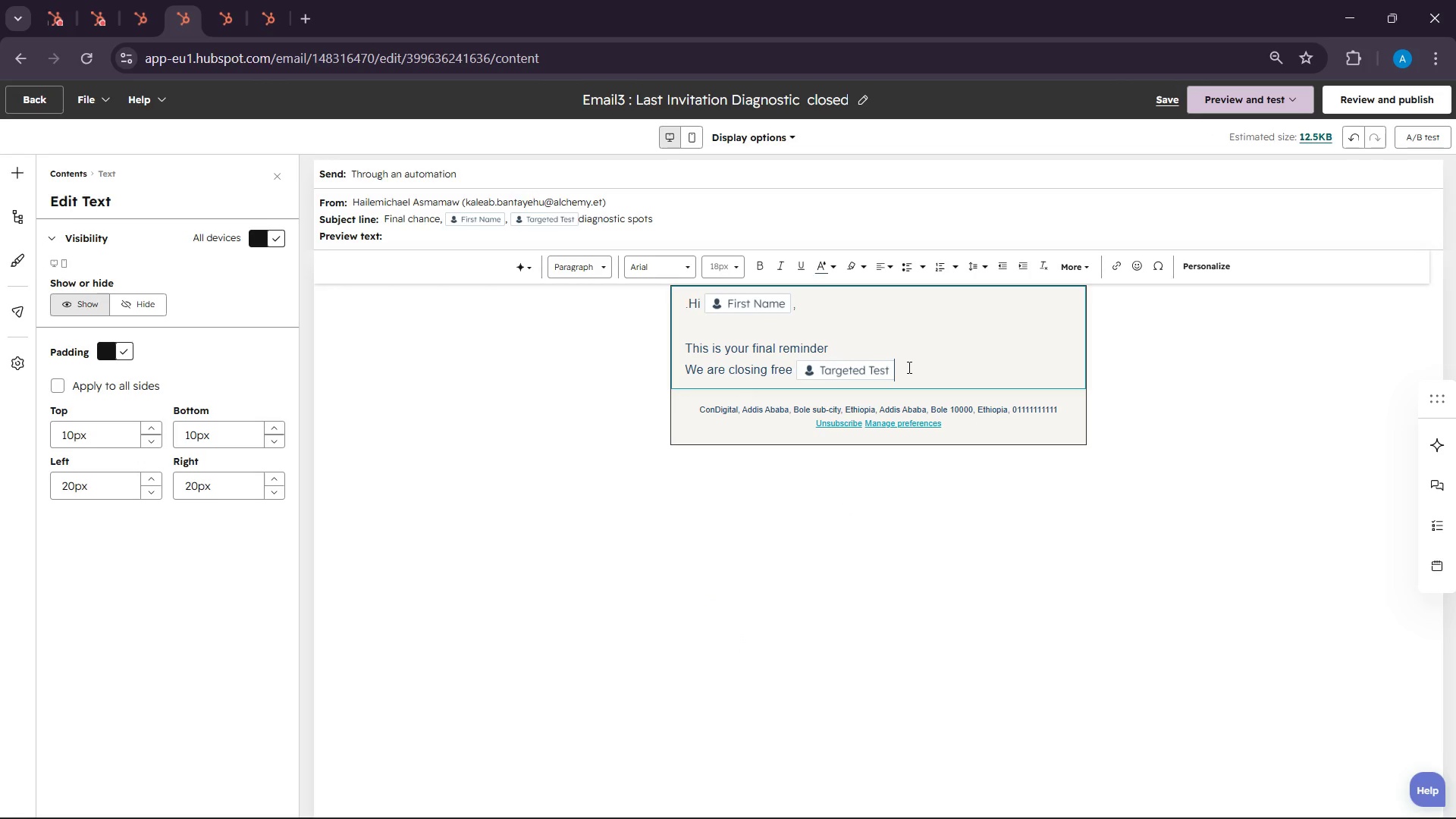 
type(Diagn)
 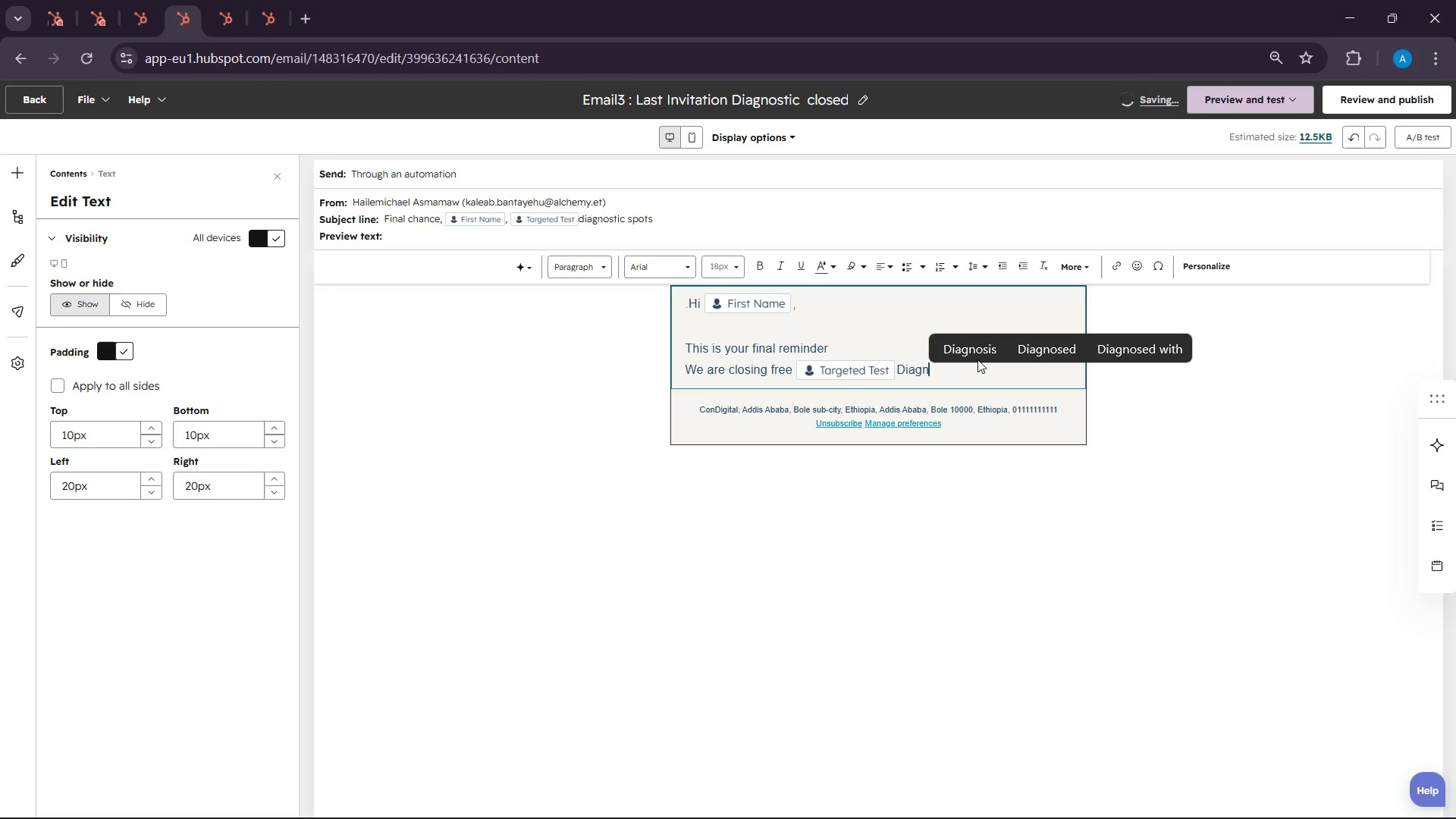 
type(ostic Evalua)
 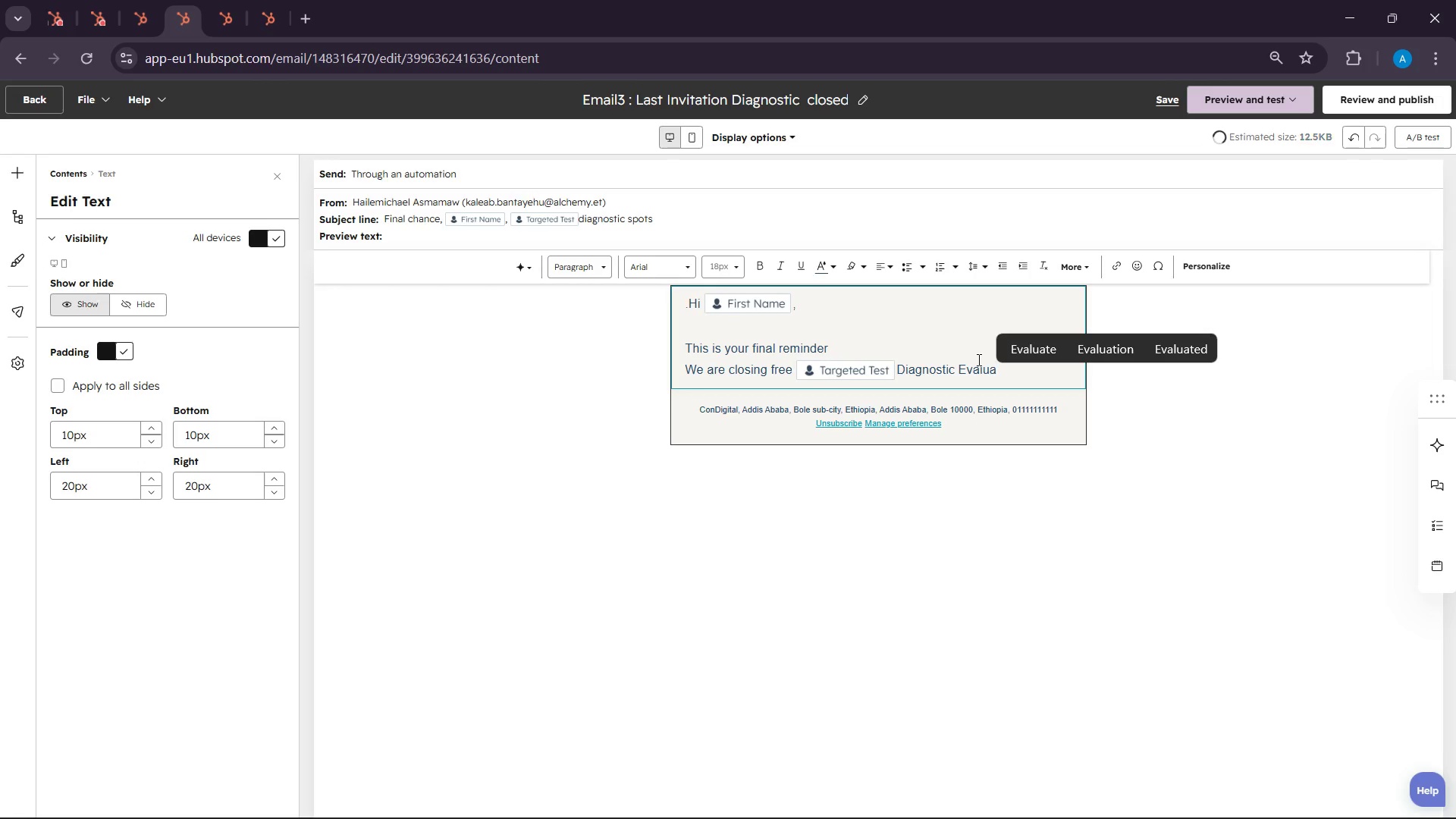 
left_click([1094, 341])
 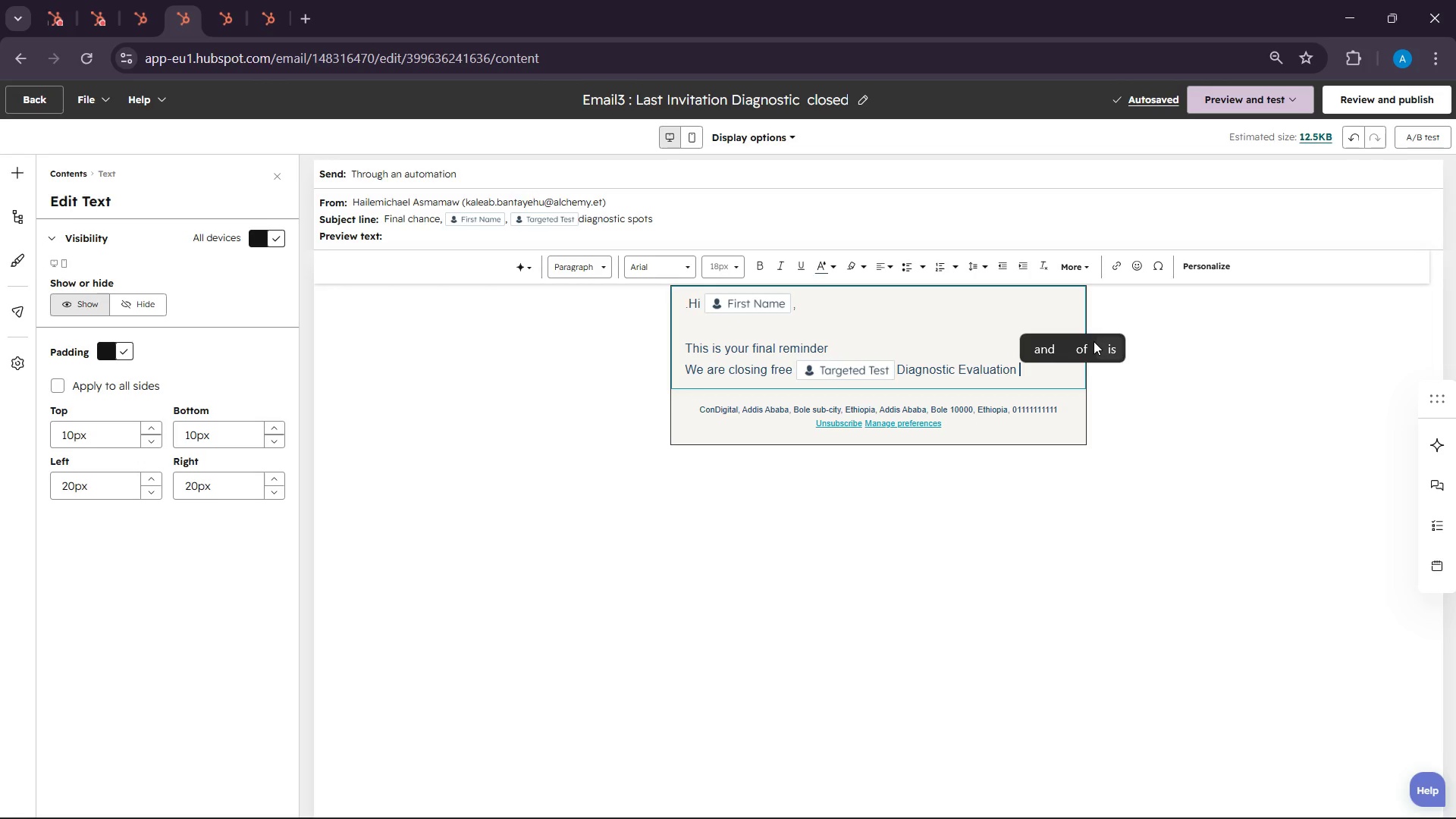 
wait(5.06)
 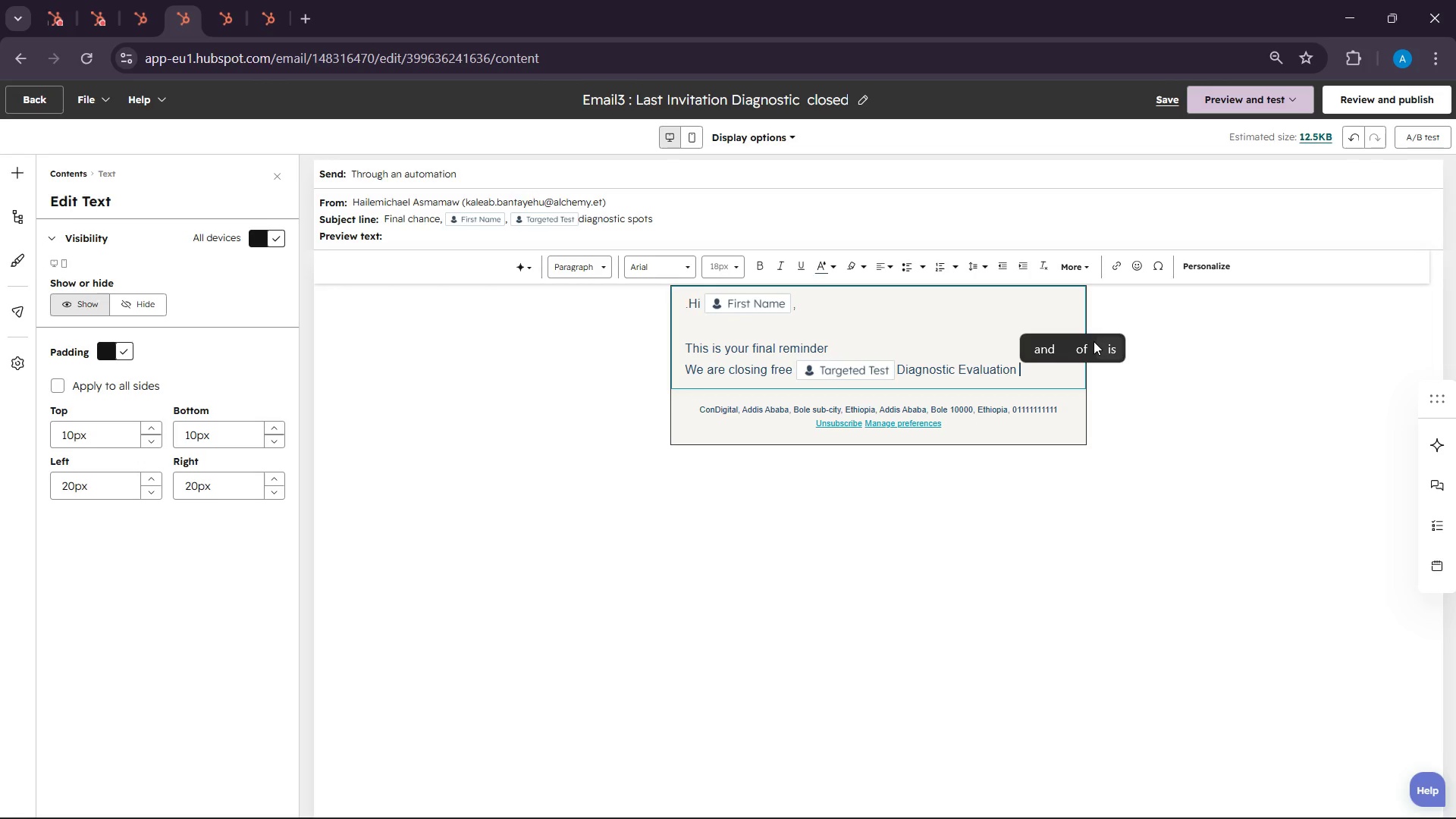 
type(slots for this week)
key(Backspace)
type(k)
 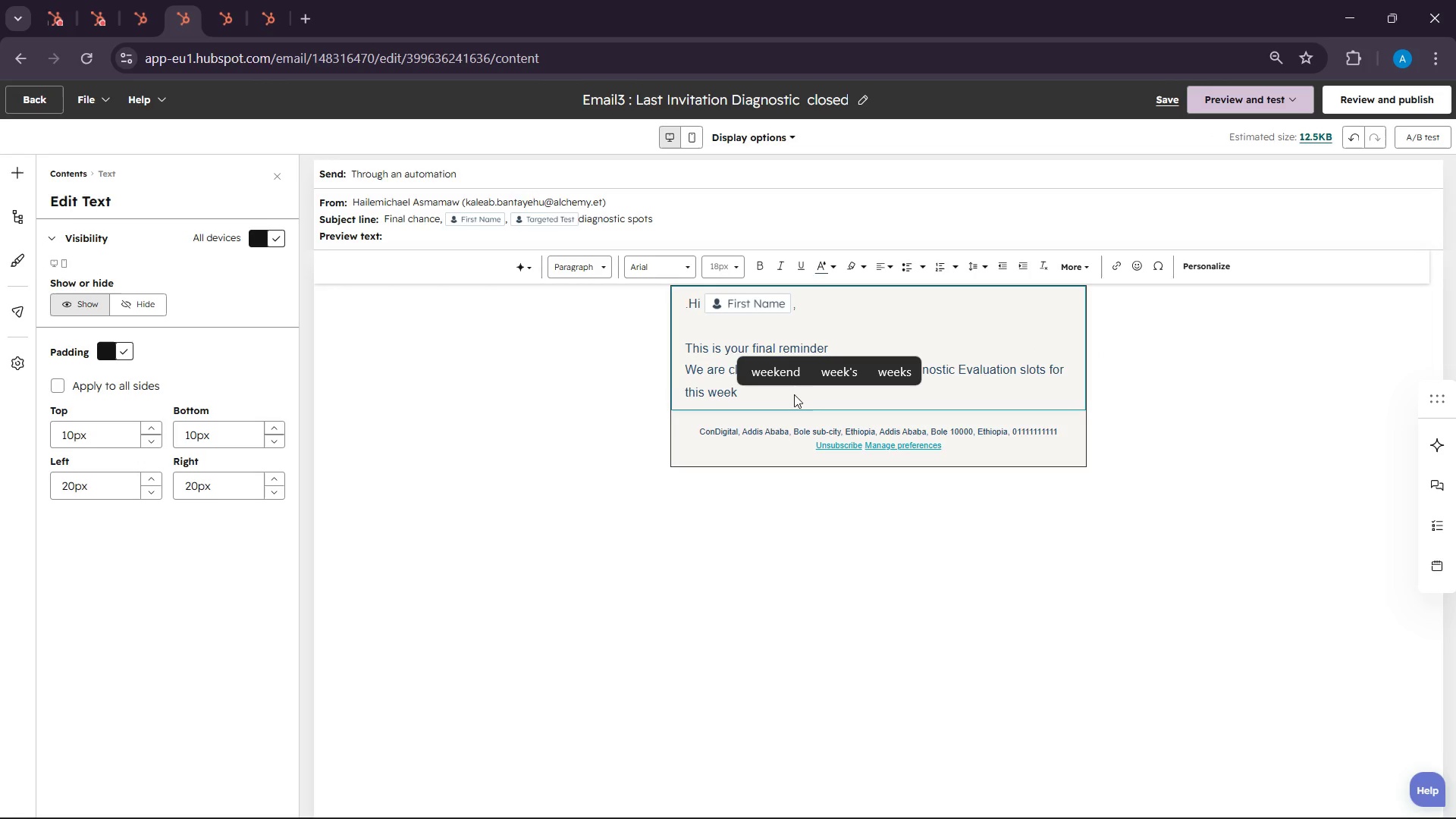 
left_click([783, 375])
 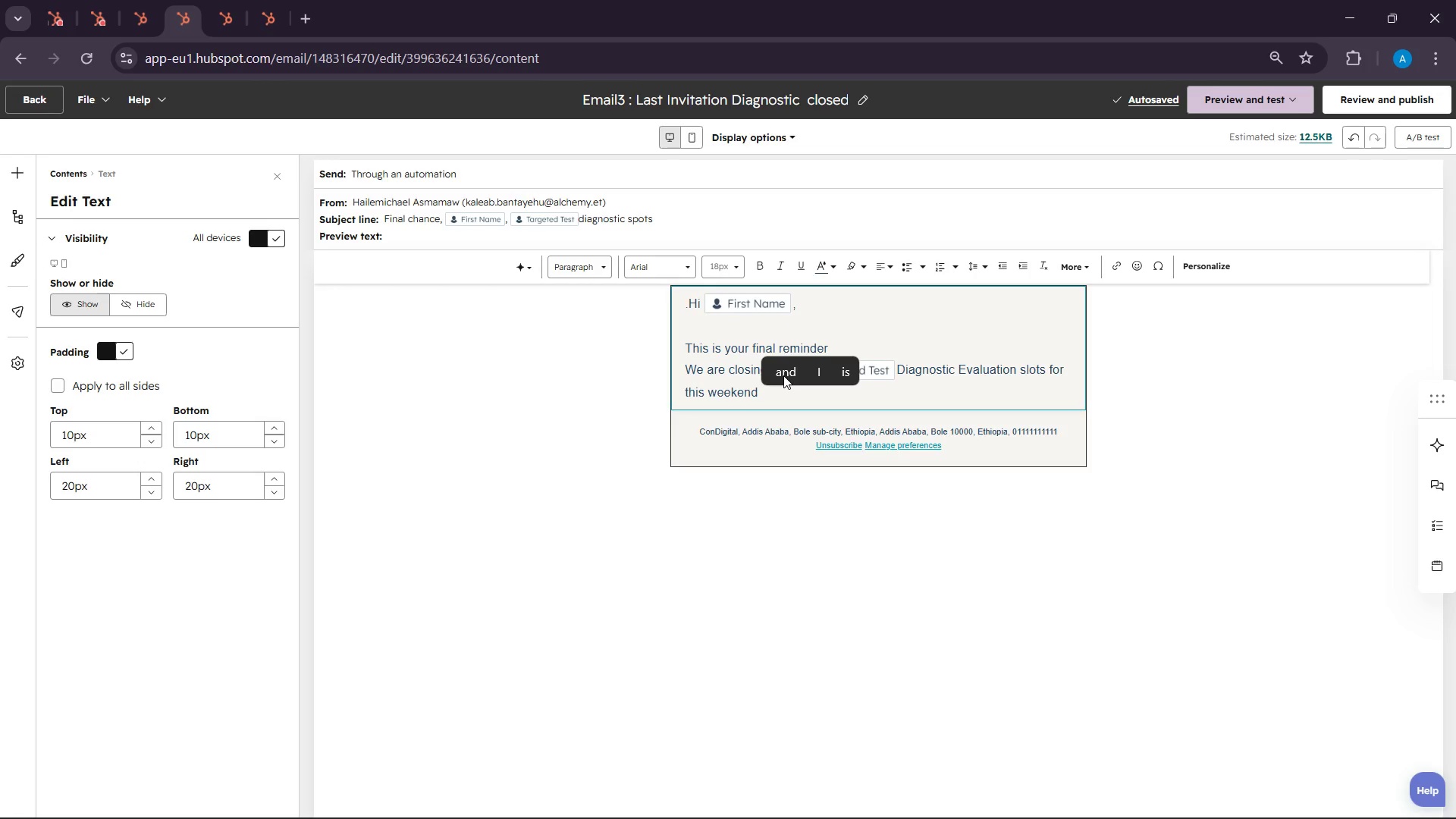 
key(Backspace)
 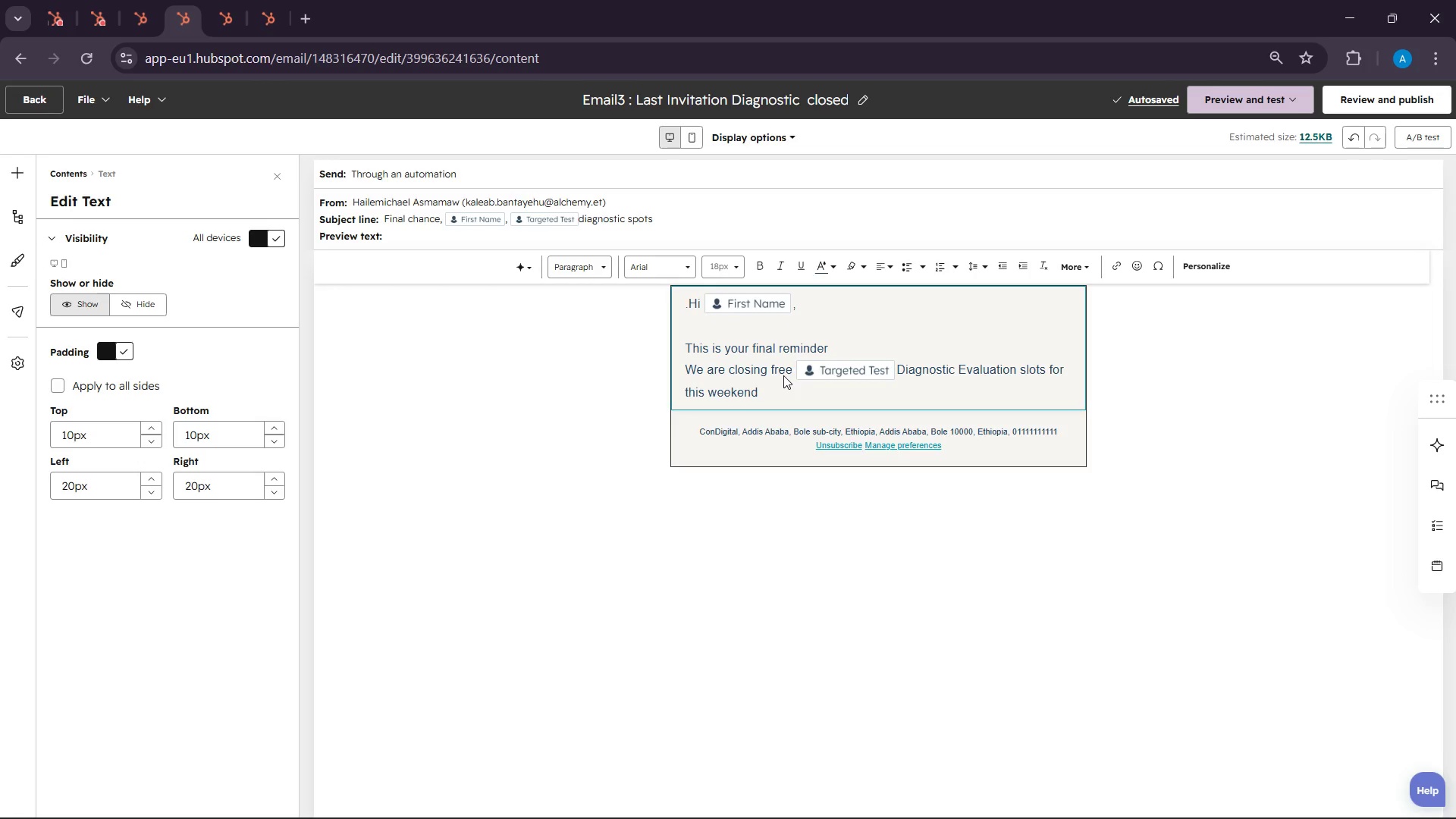 
key(Backspace)
 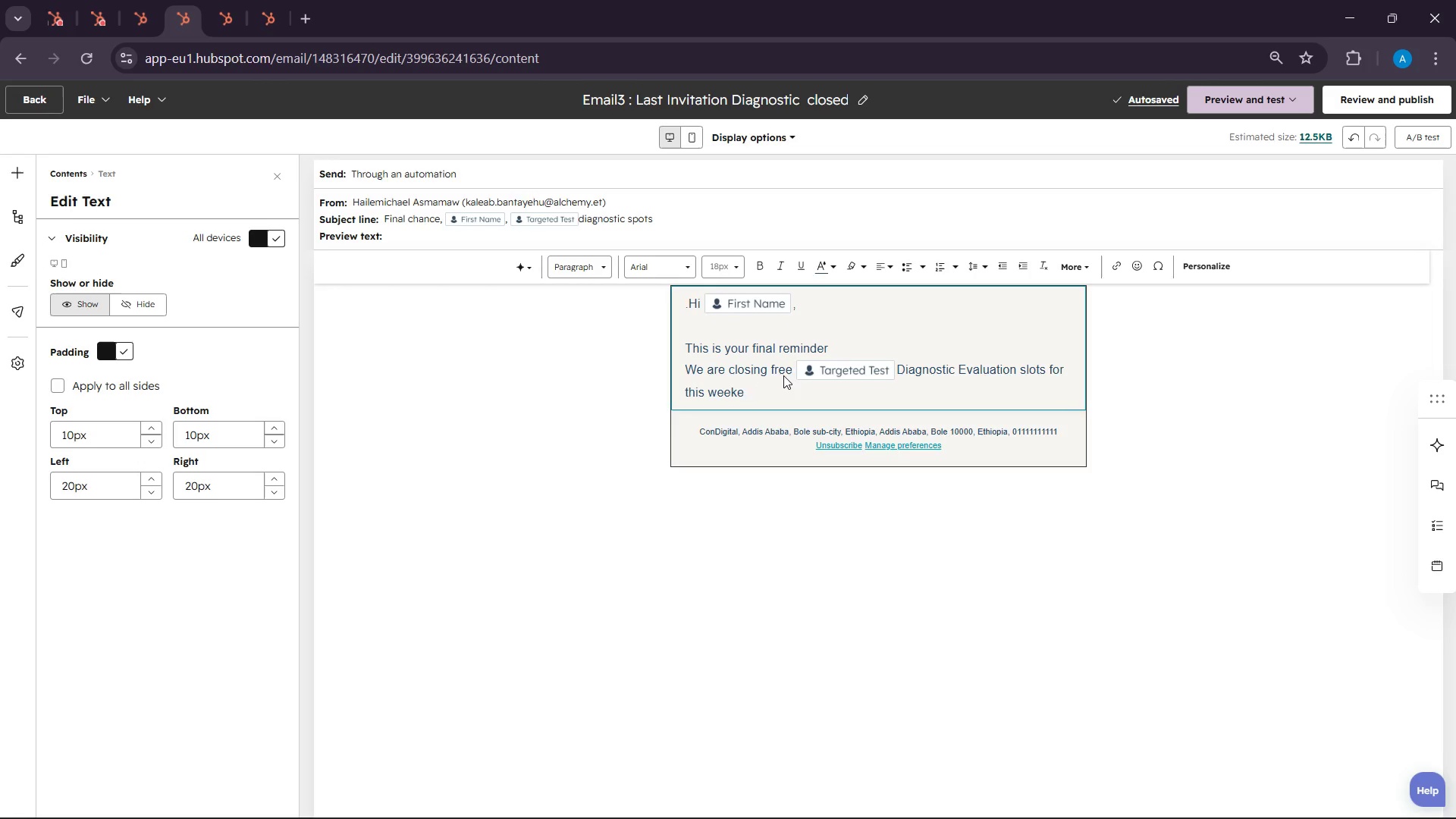 
key(Backspace)
 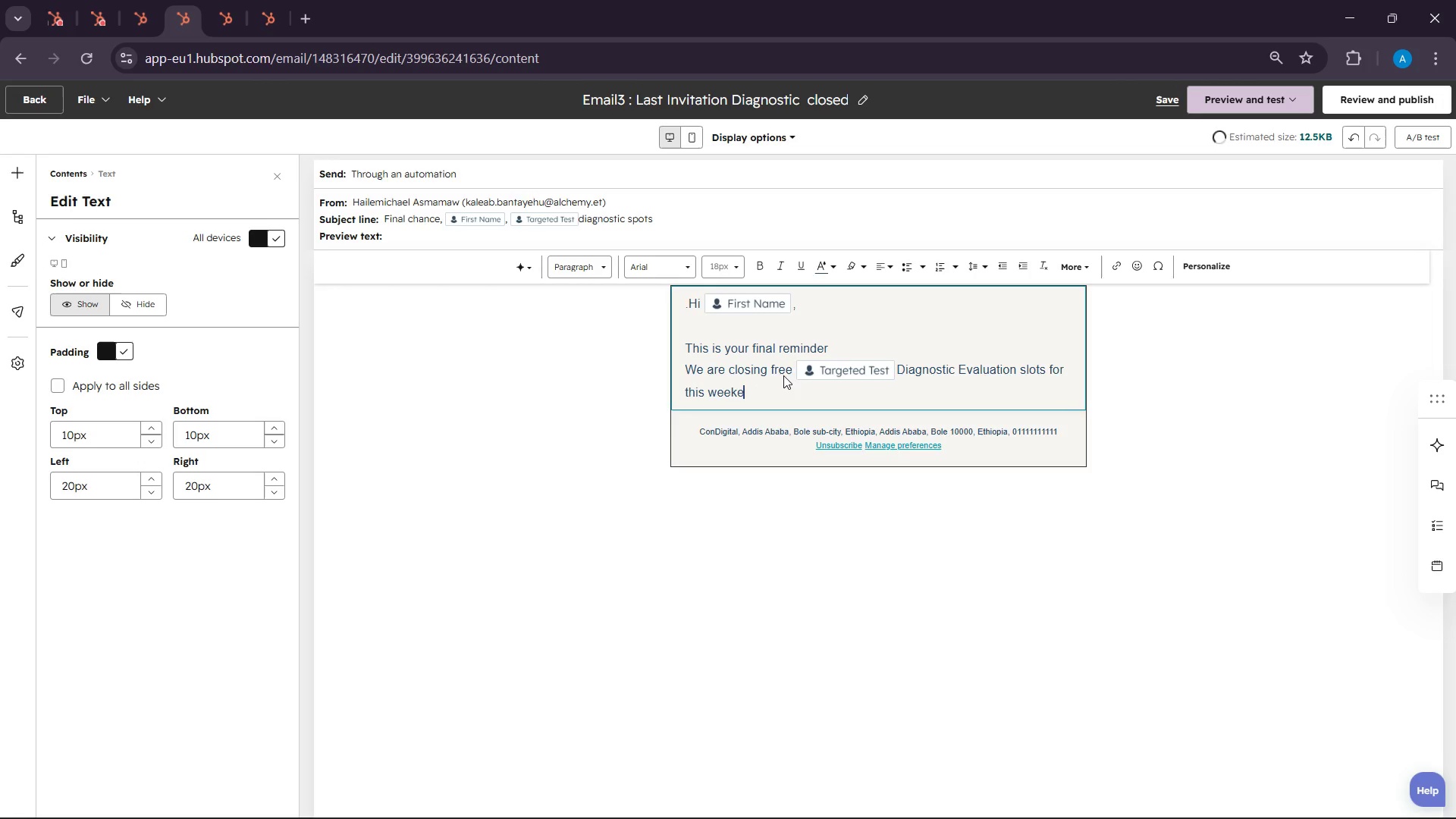 
key(Backspace)
 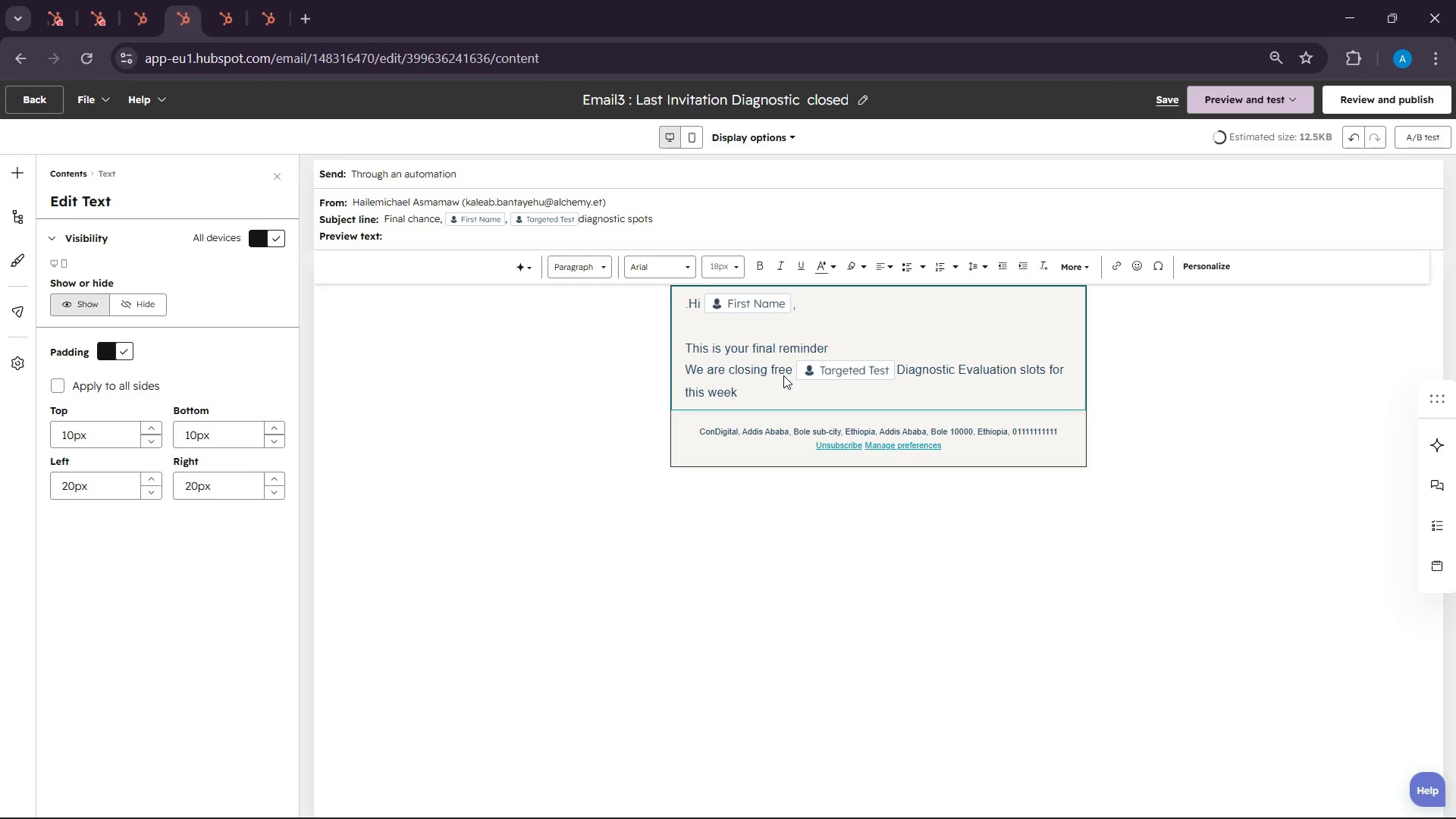 
key(Period)
 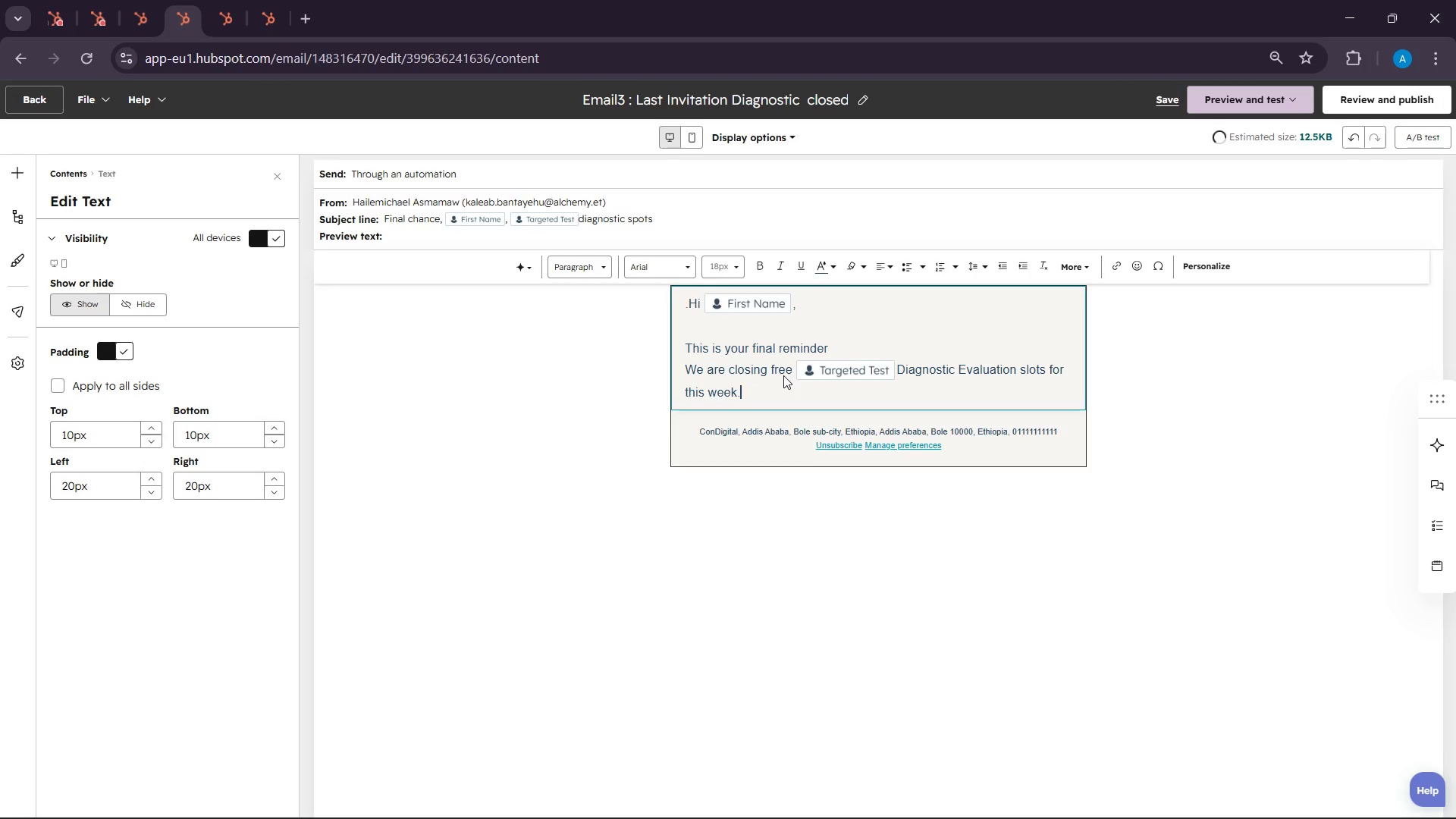 
key(Enter)
 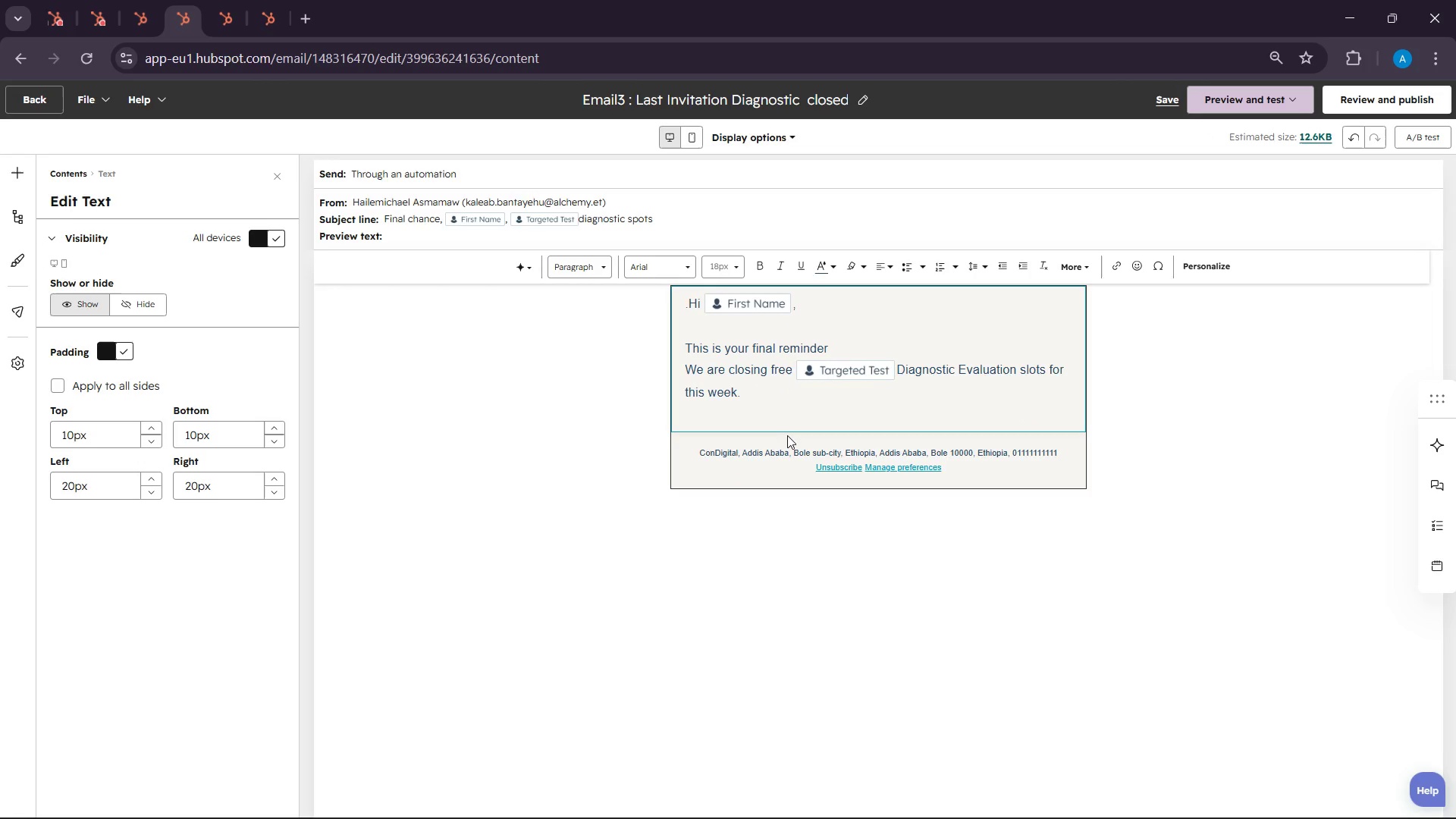 
key(Enter)
 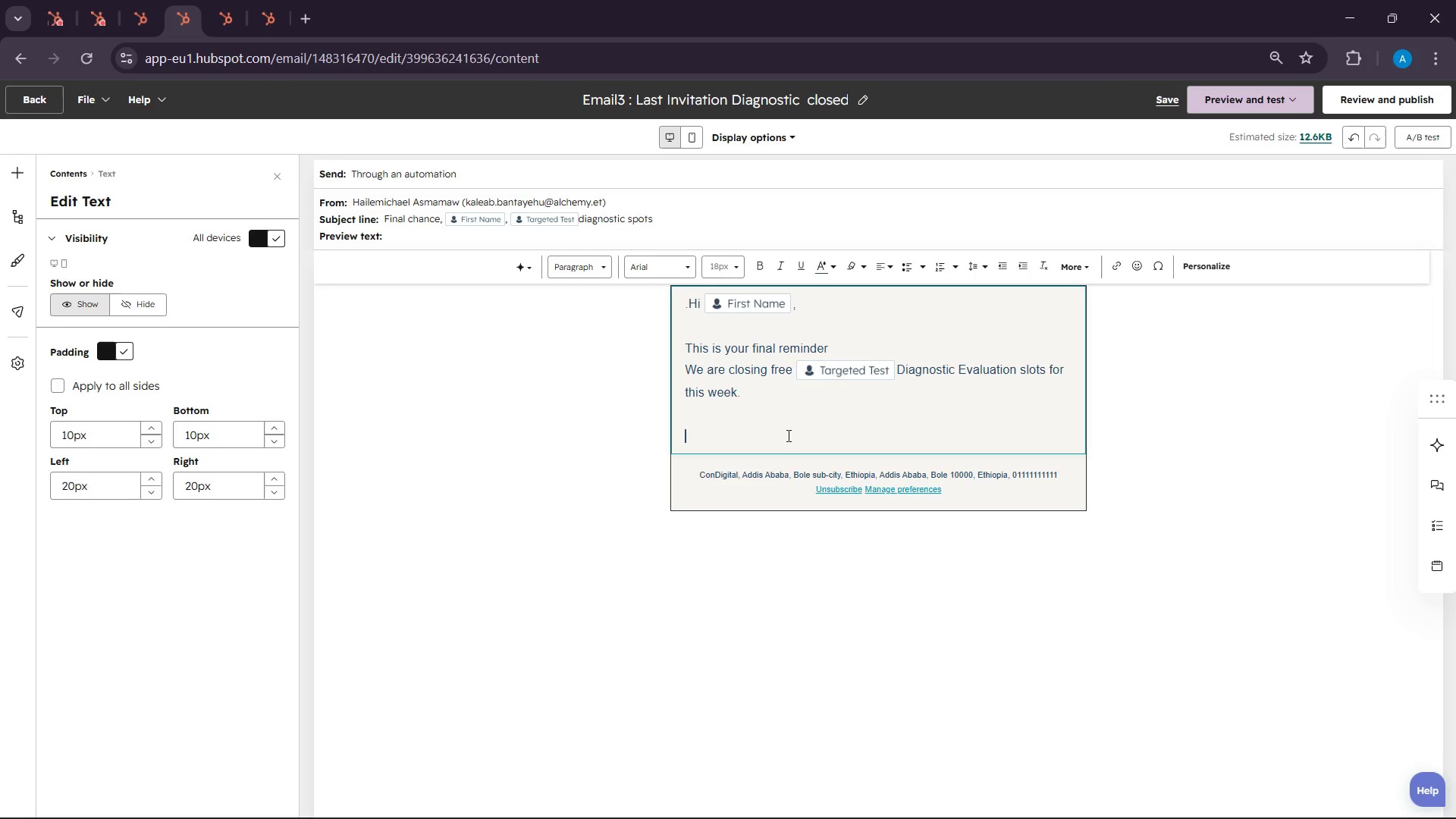 
hold_key(key=ShiftLeft, duration=0.36)
 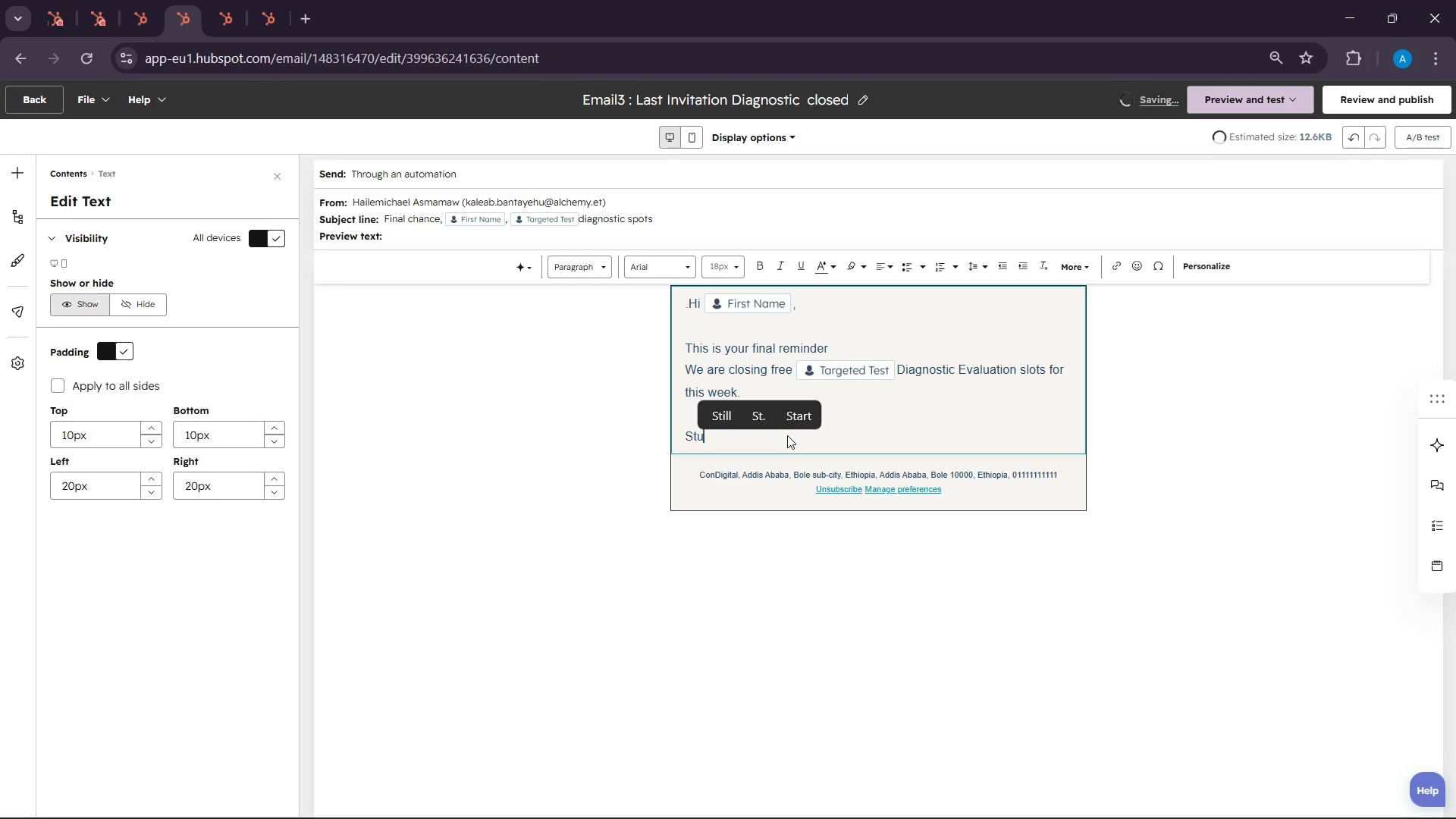 
hold_key(key=S, duration=9.86)
 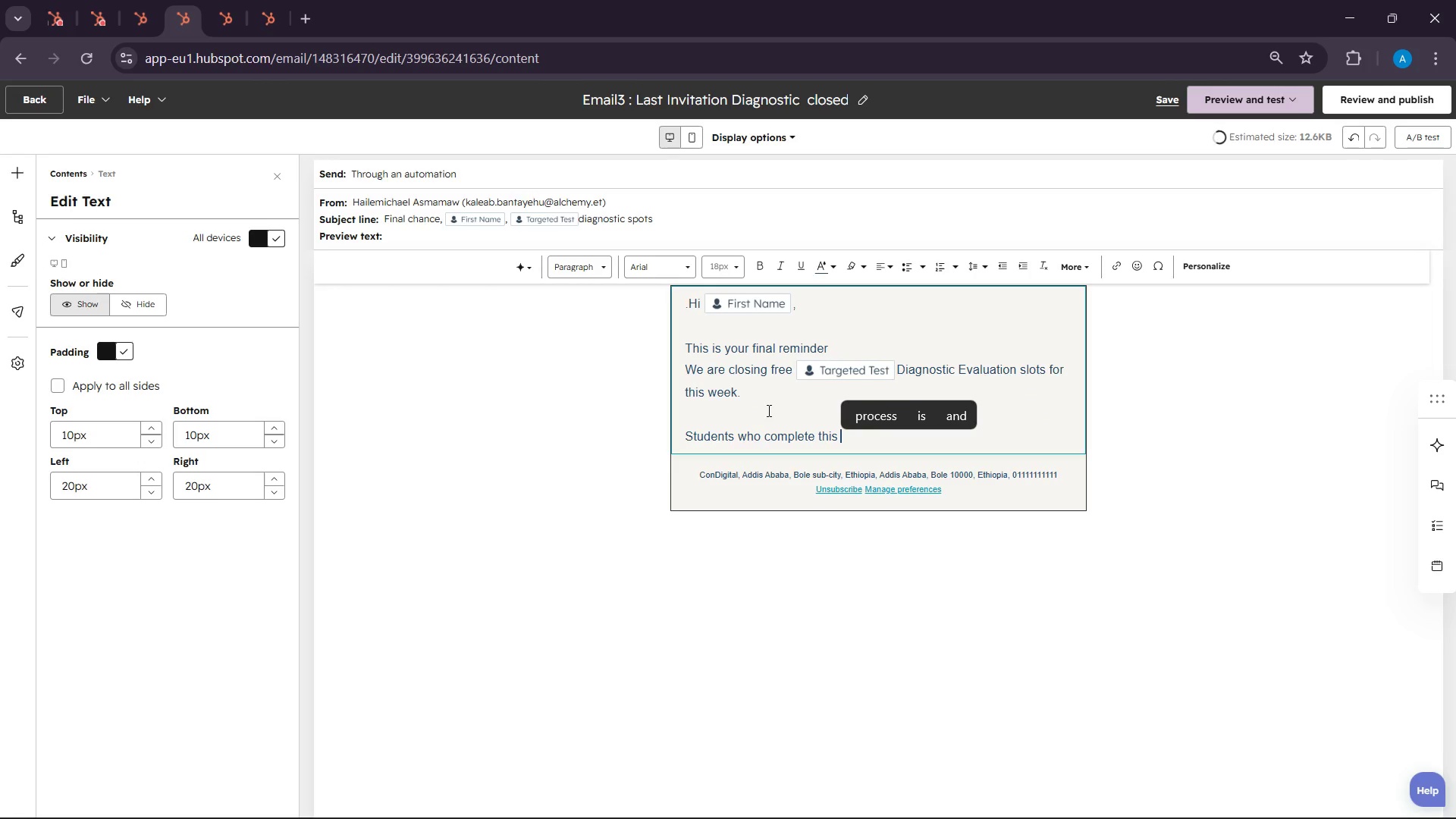 
type(tudent)
 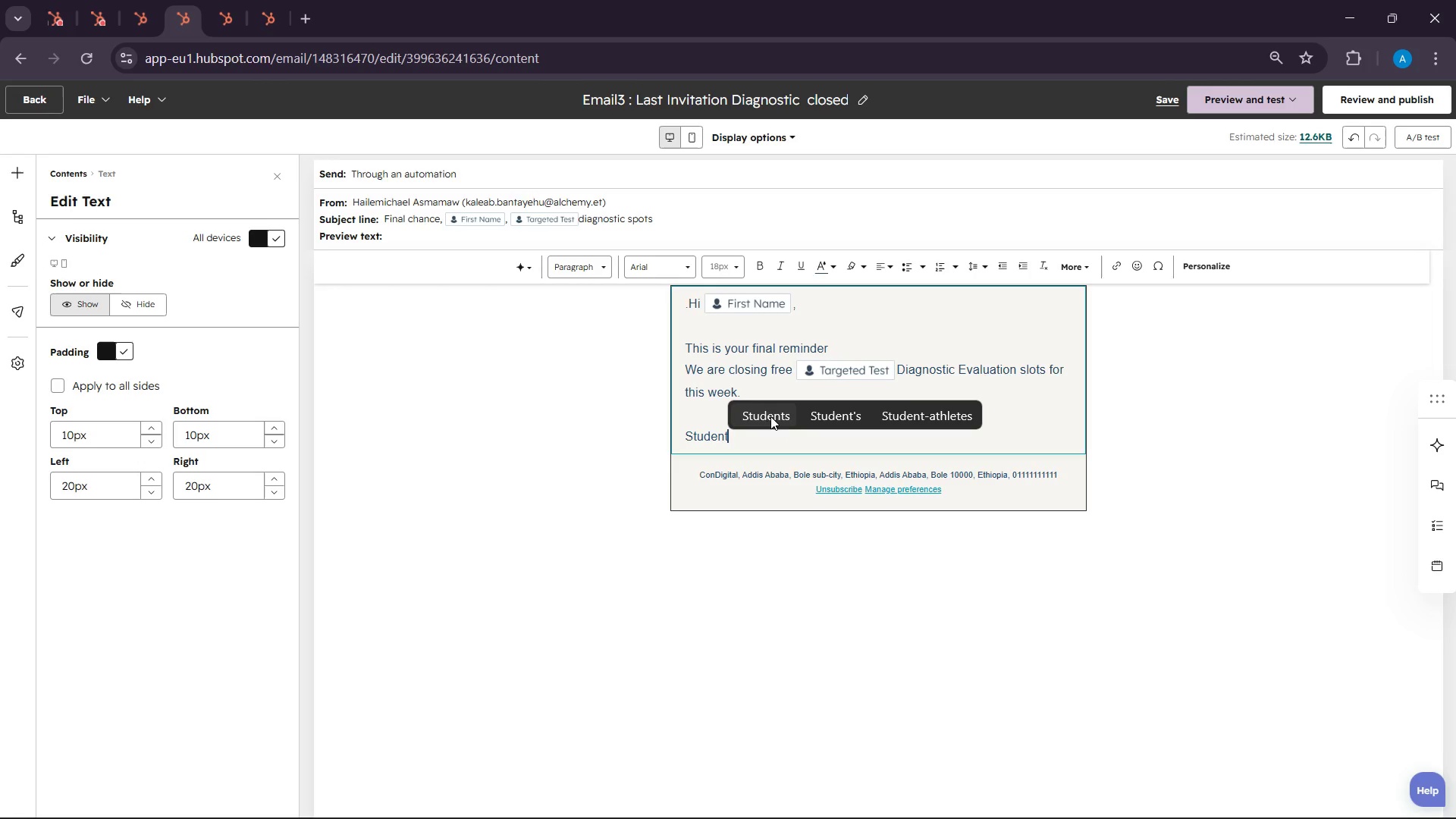 
left_click([767, 410])
 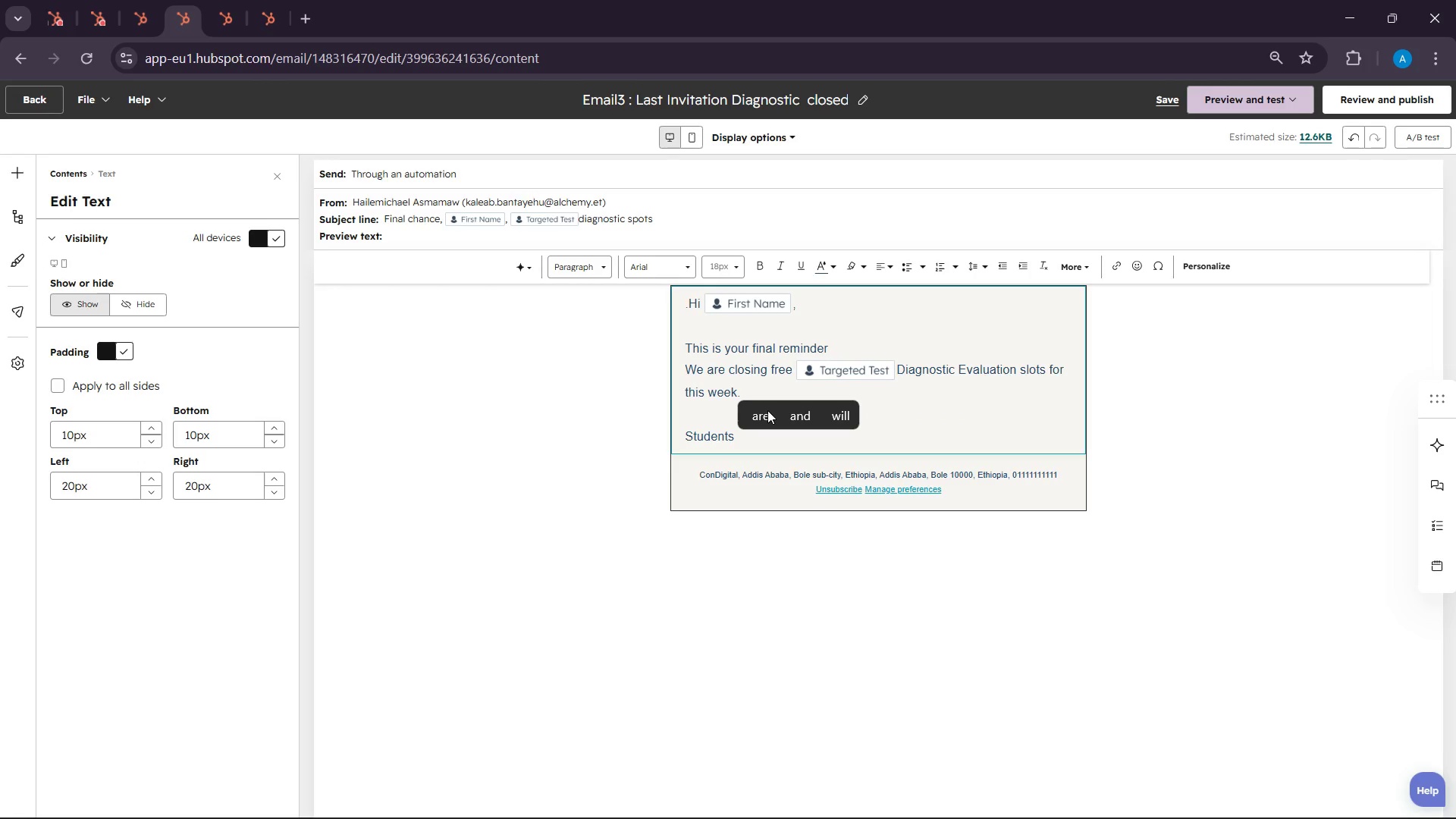 
type(who complete thi )
 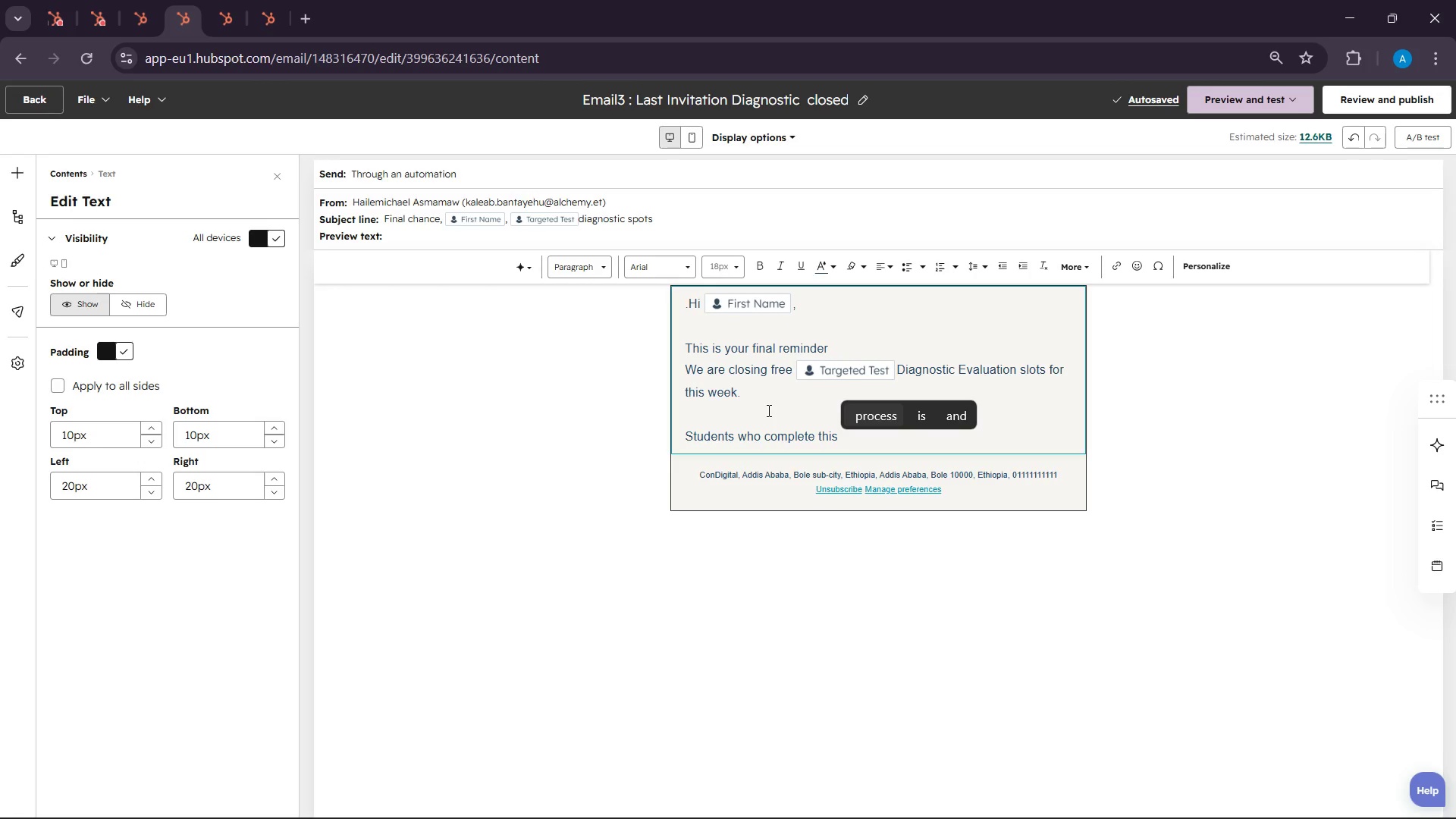 
wait(5.22)
 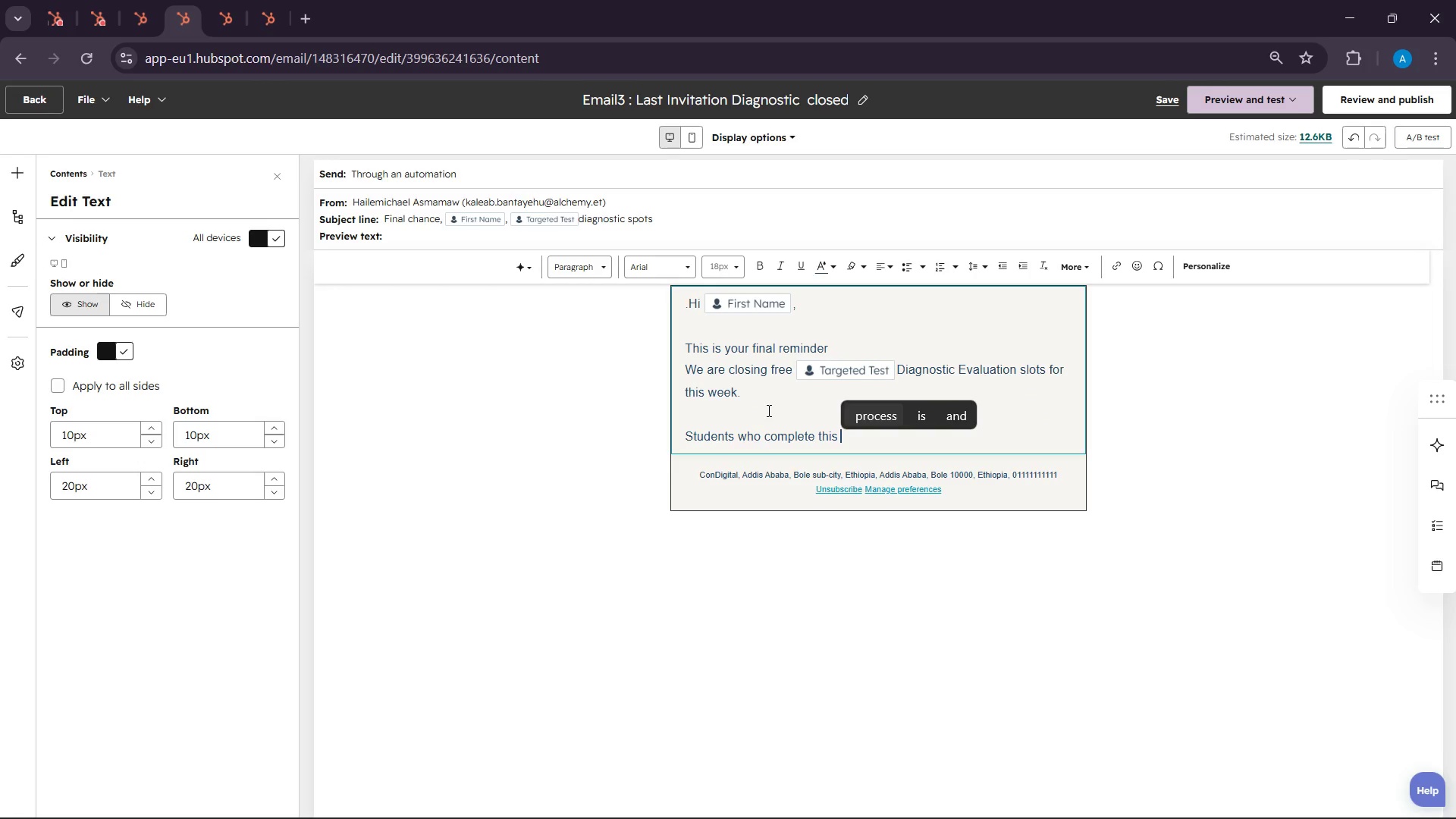 
type(session typiv)
key(Backspace)
type(cally )
 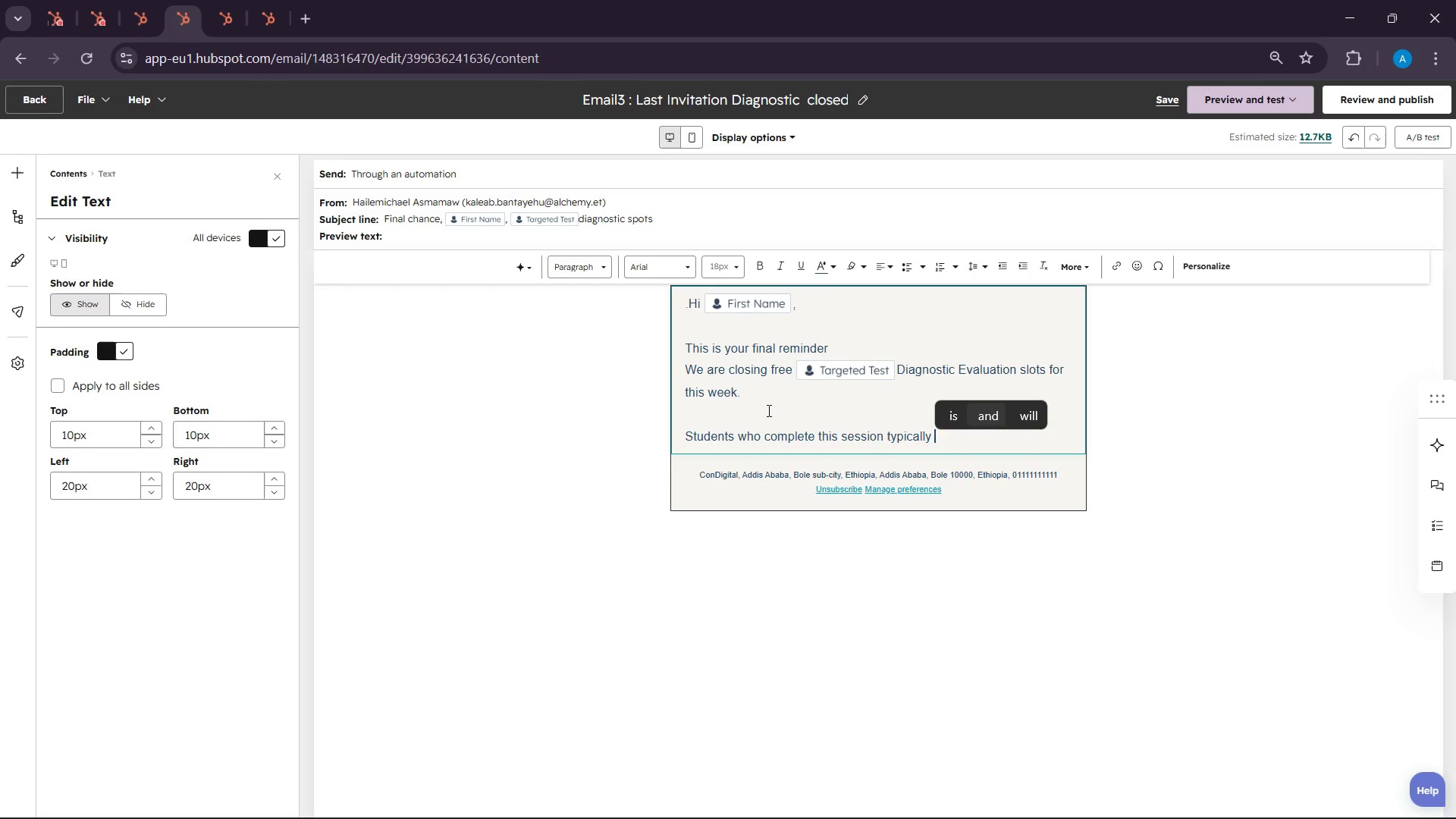 
key(Backspace)
 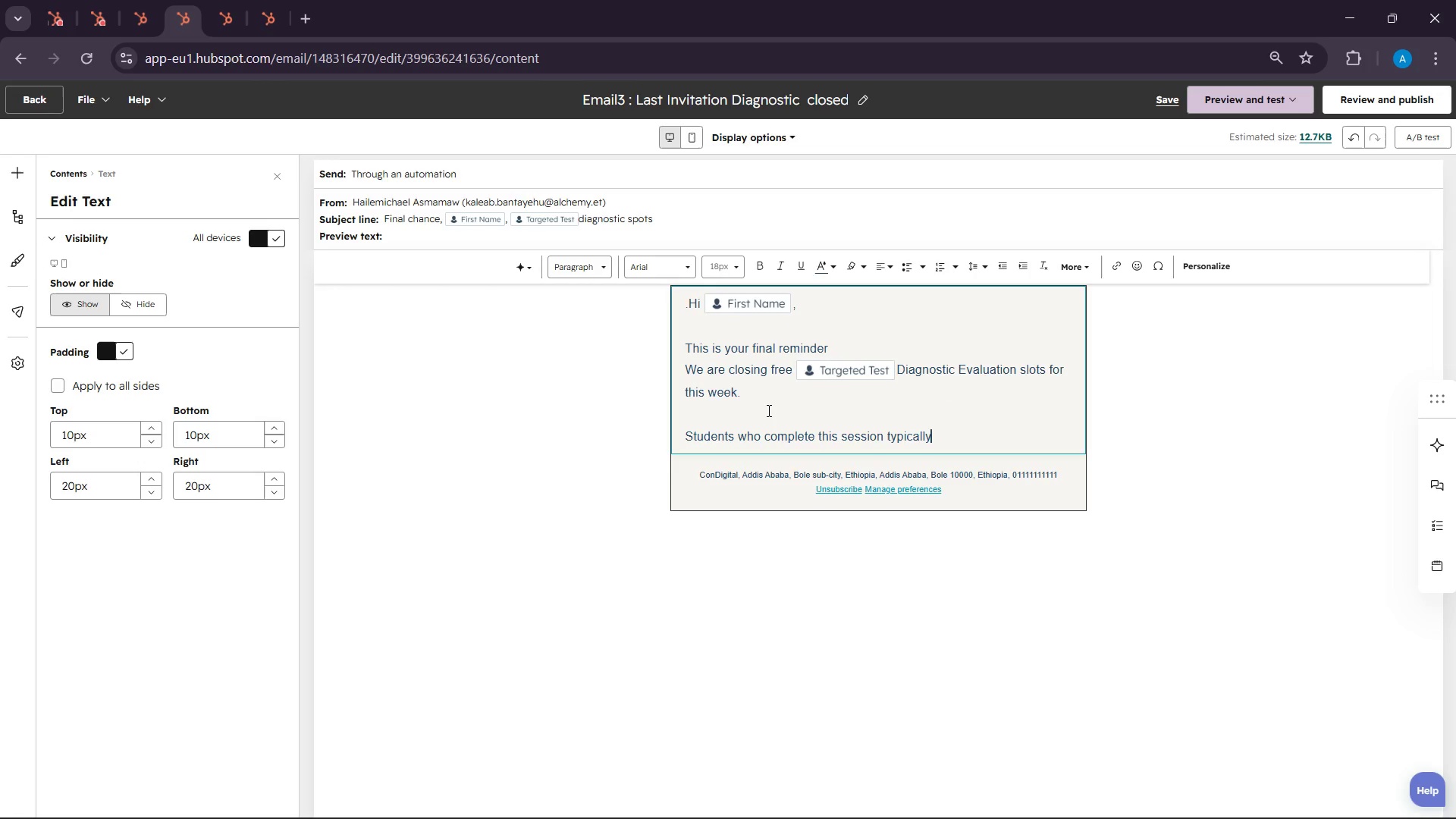 
key(Shift+Semicolon)
 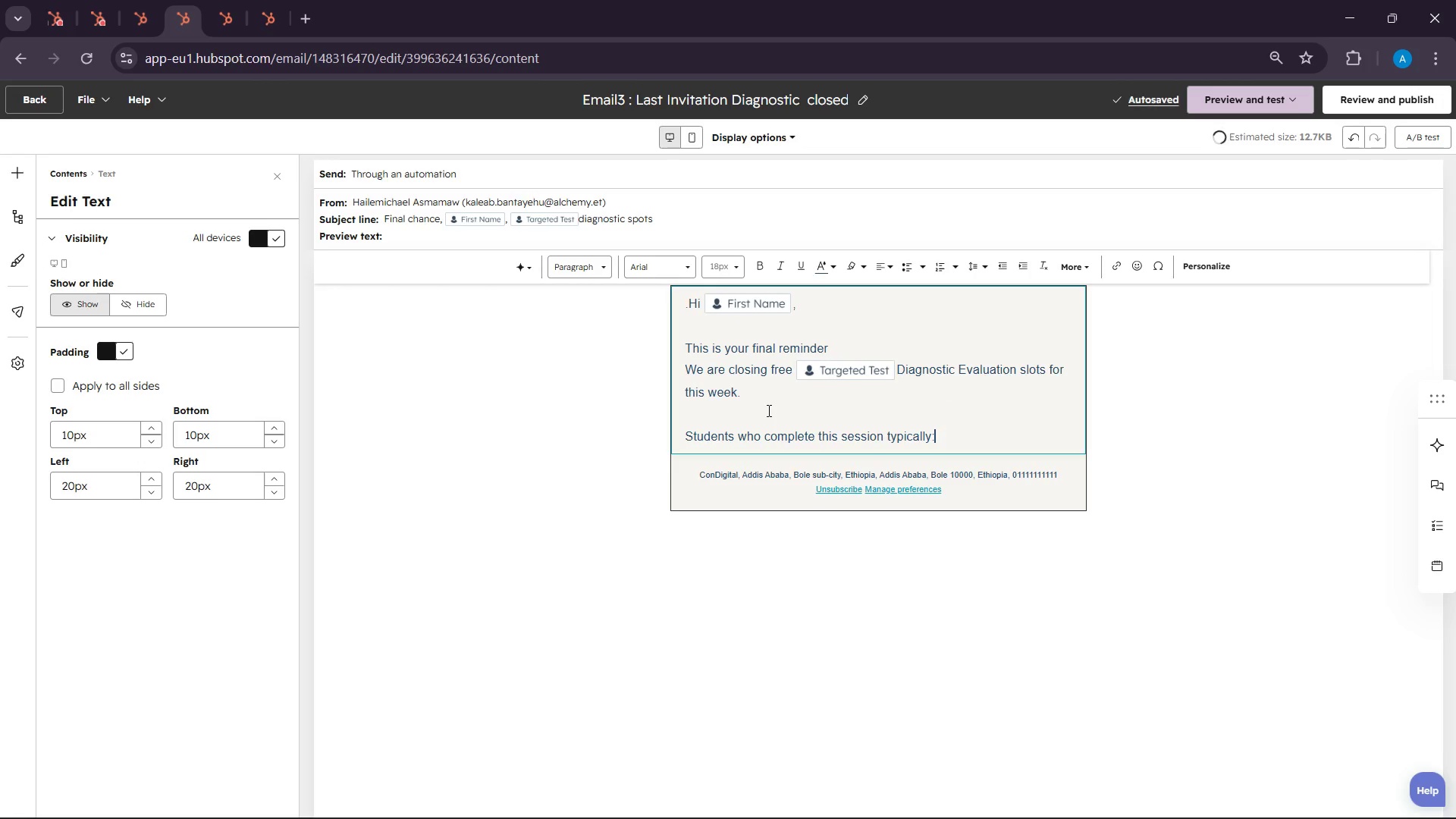 
key(Enter)
 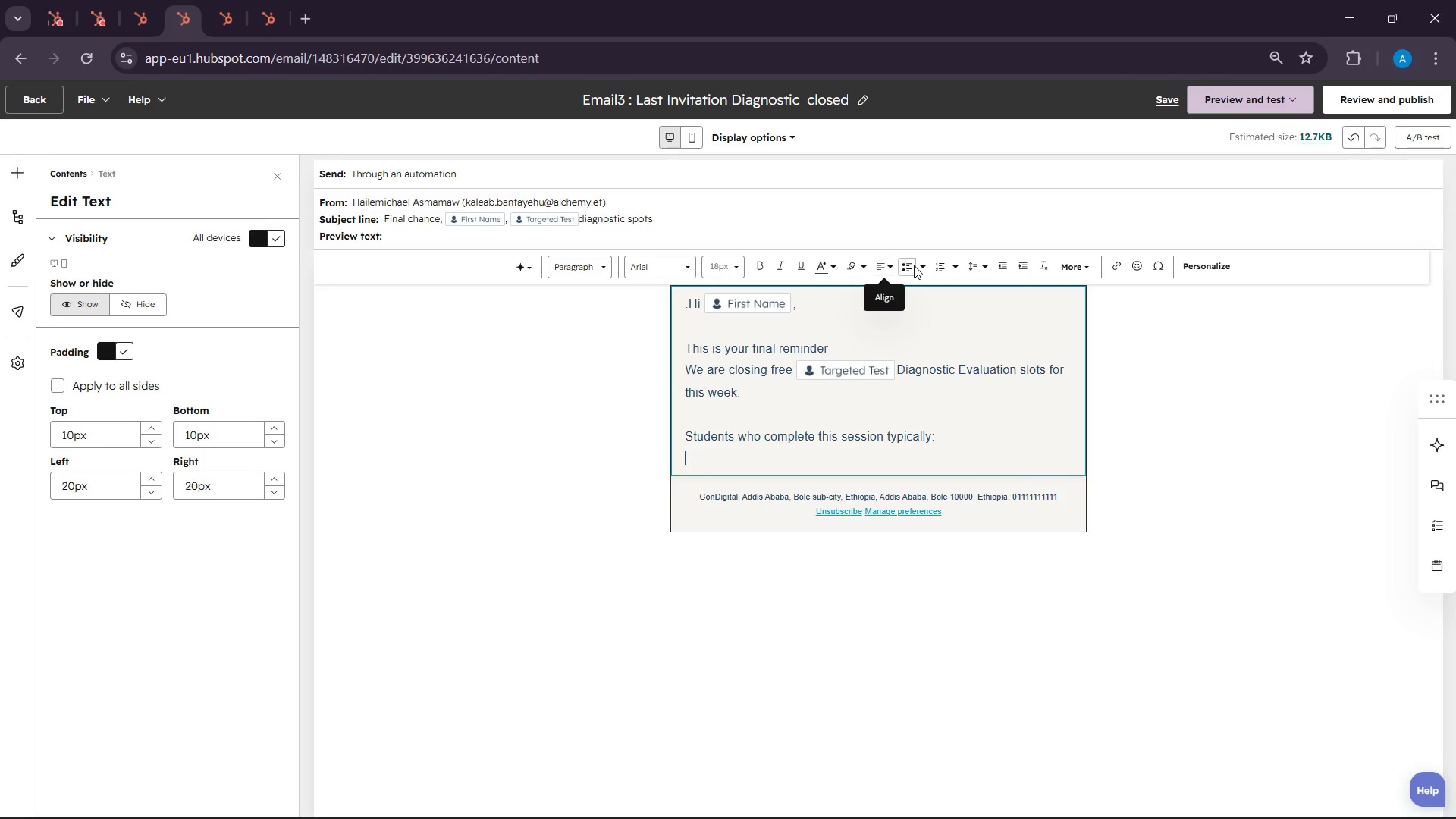 
left_click([914, 265])
 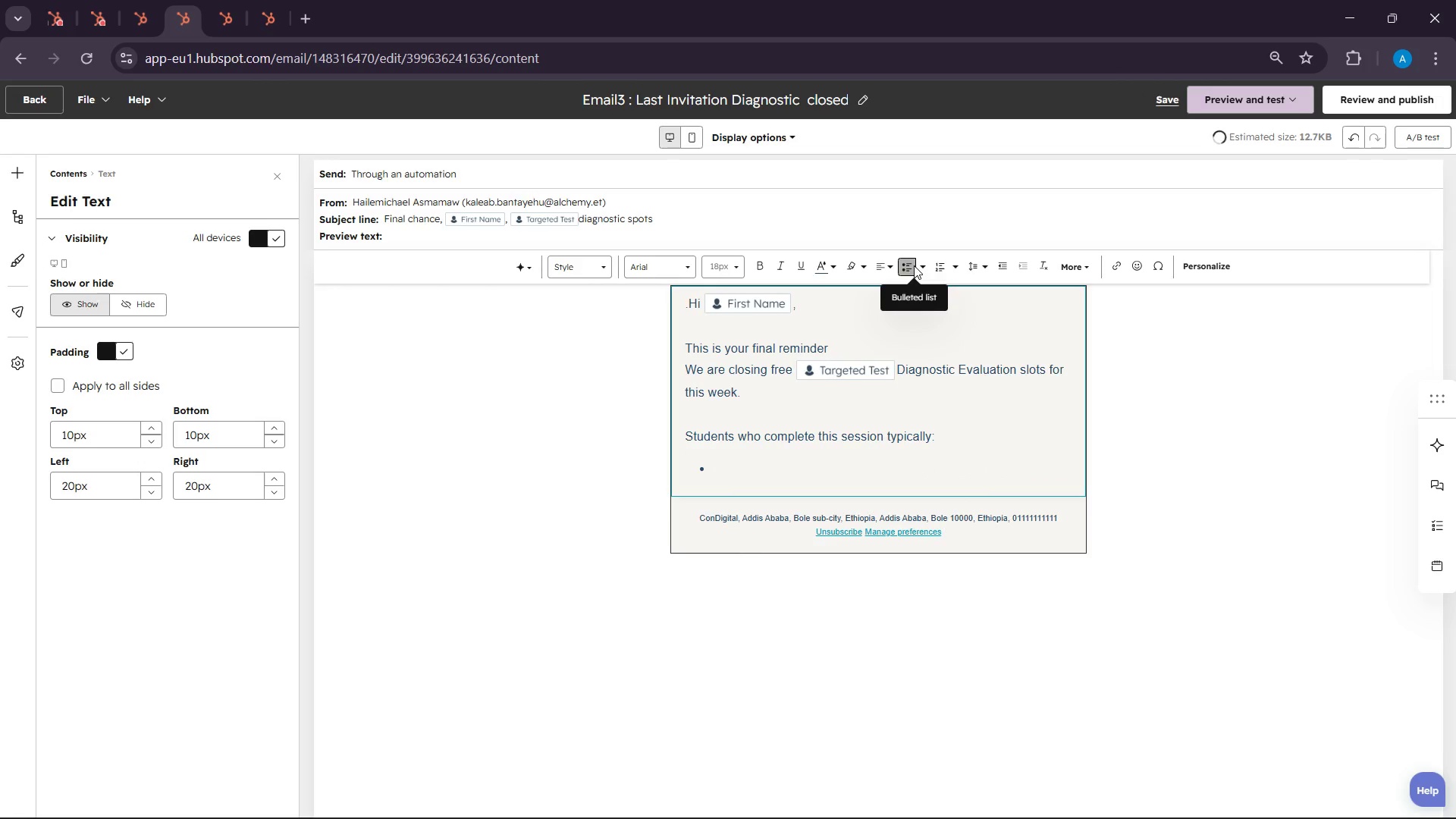 
type(Understand their exact score ceiling )
 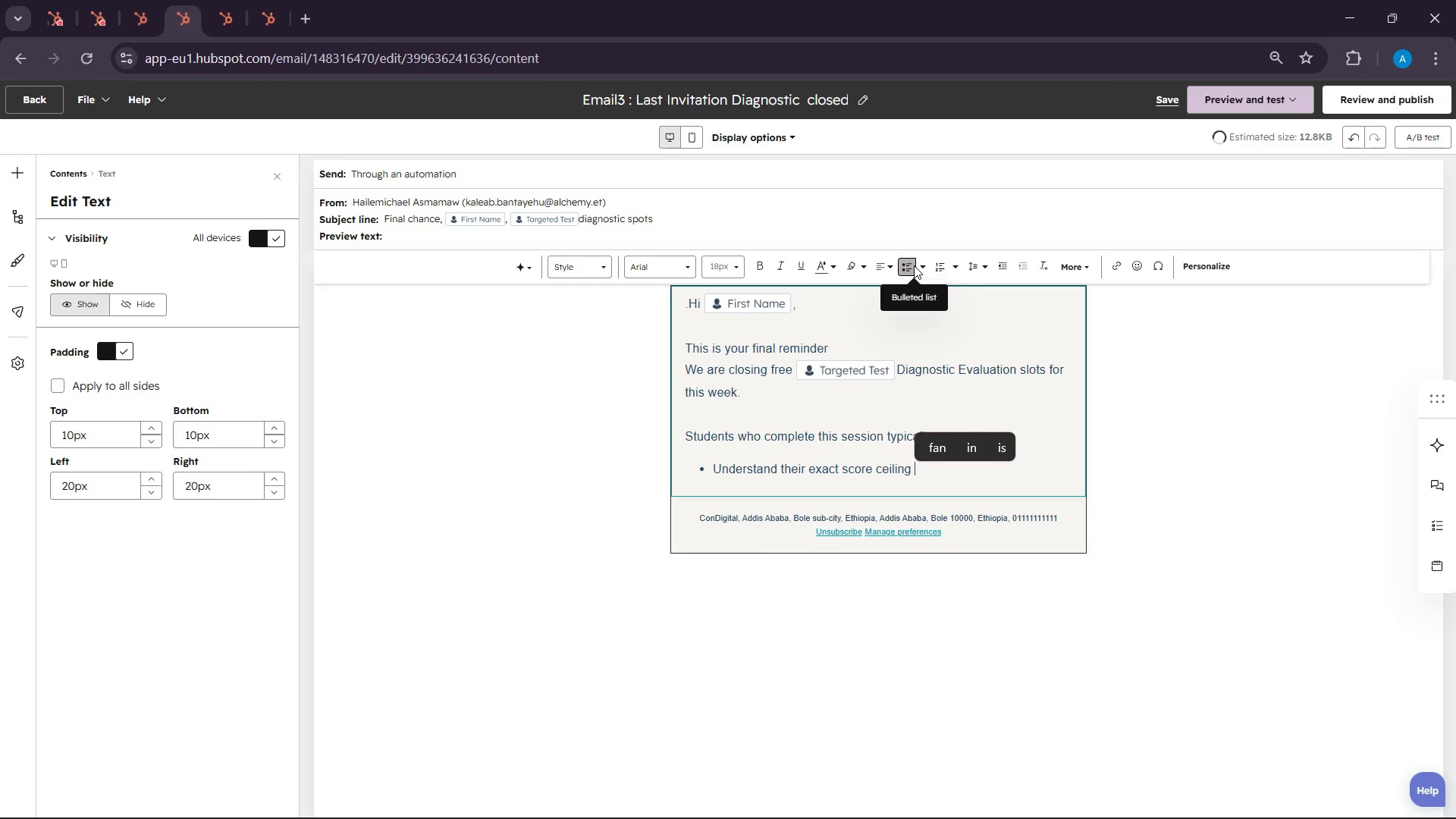 
key(Enter)
 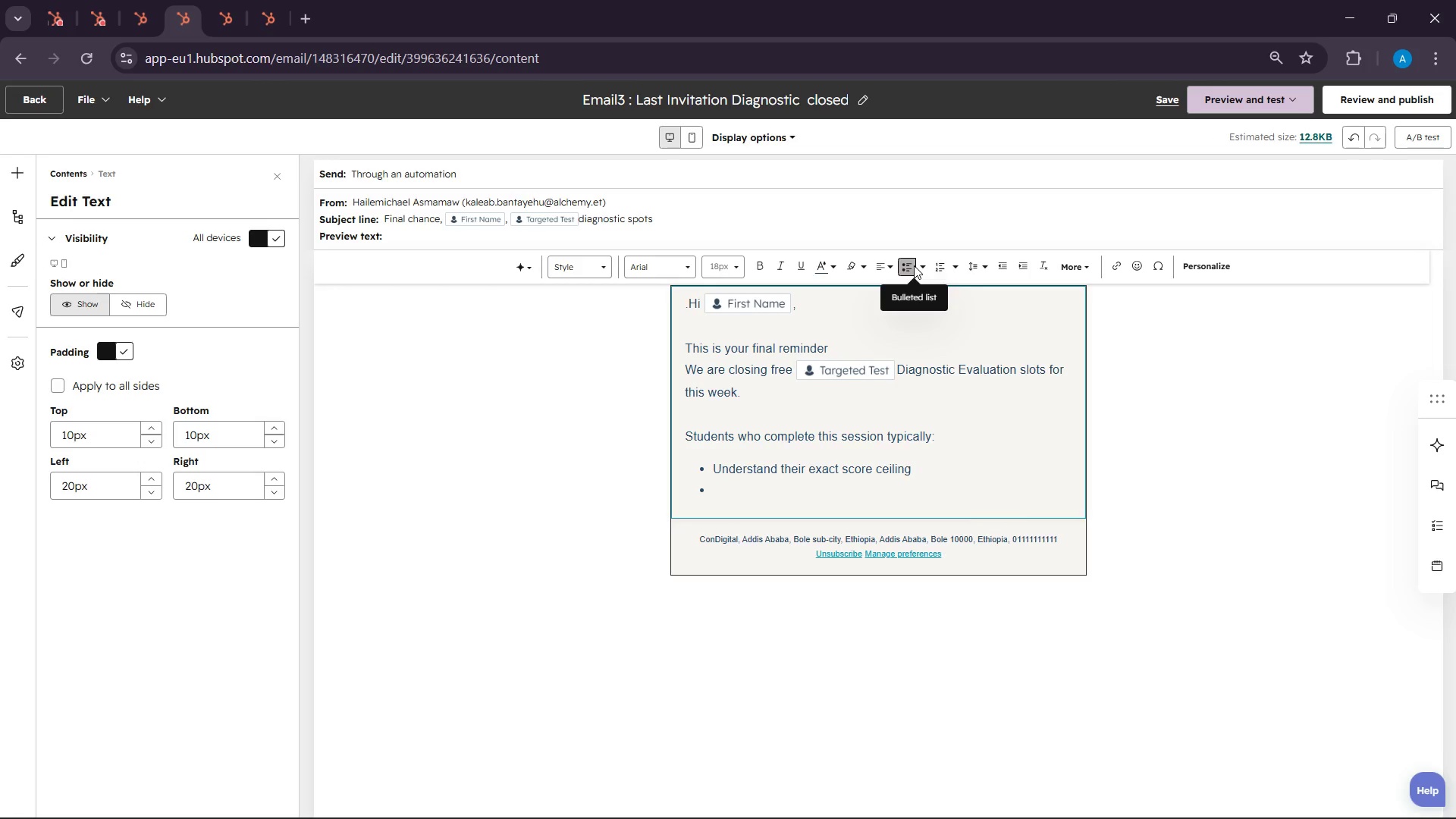 
type(Stop wasting time )
 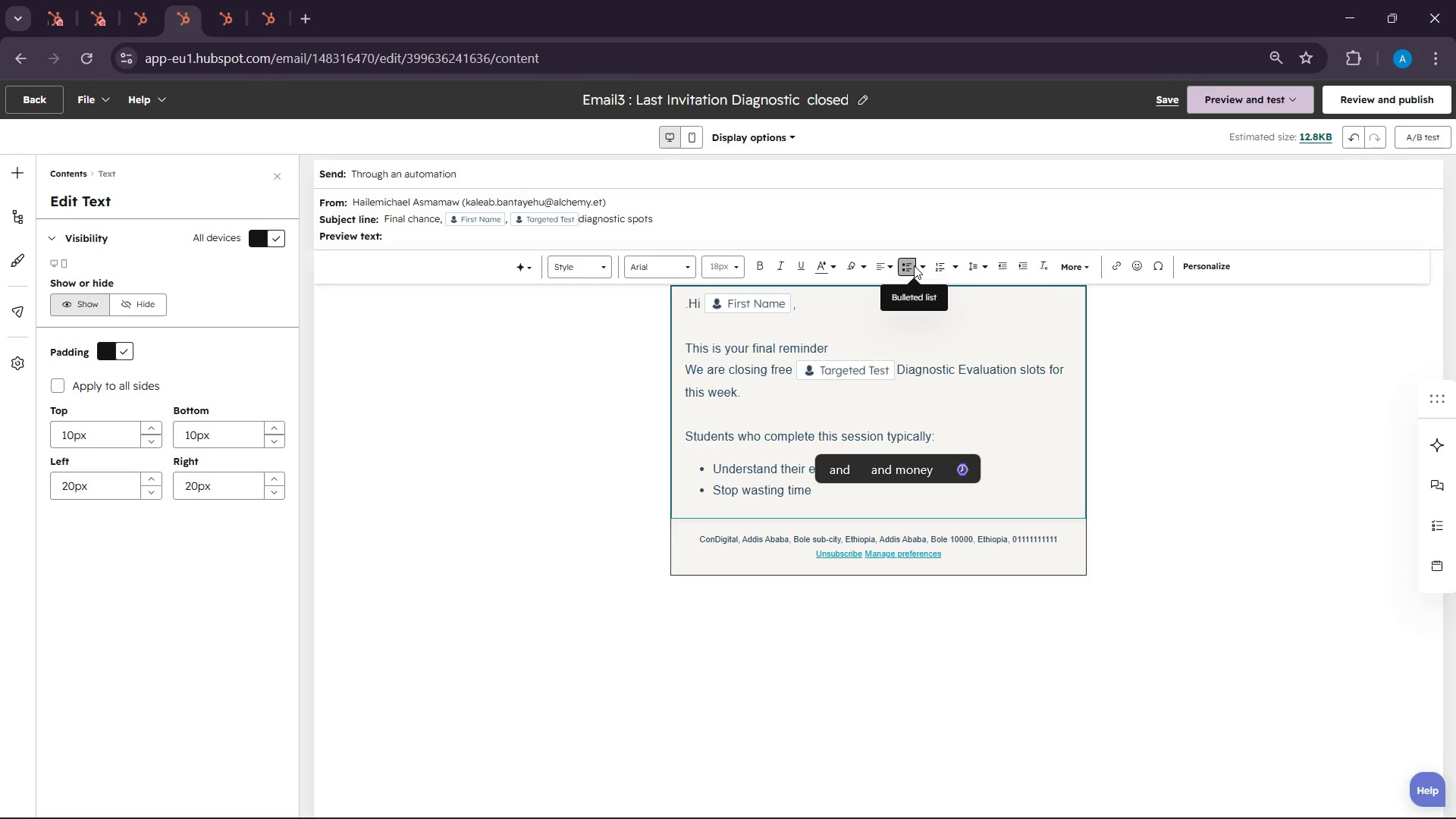 
type(on lowimp)
 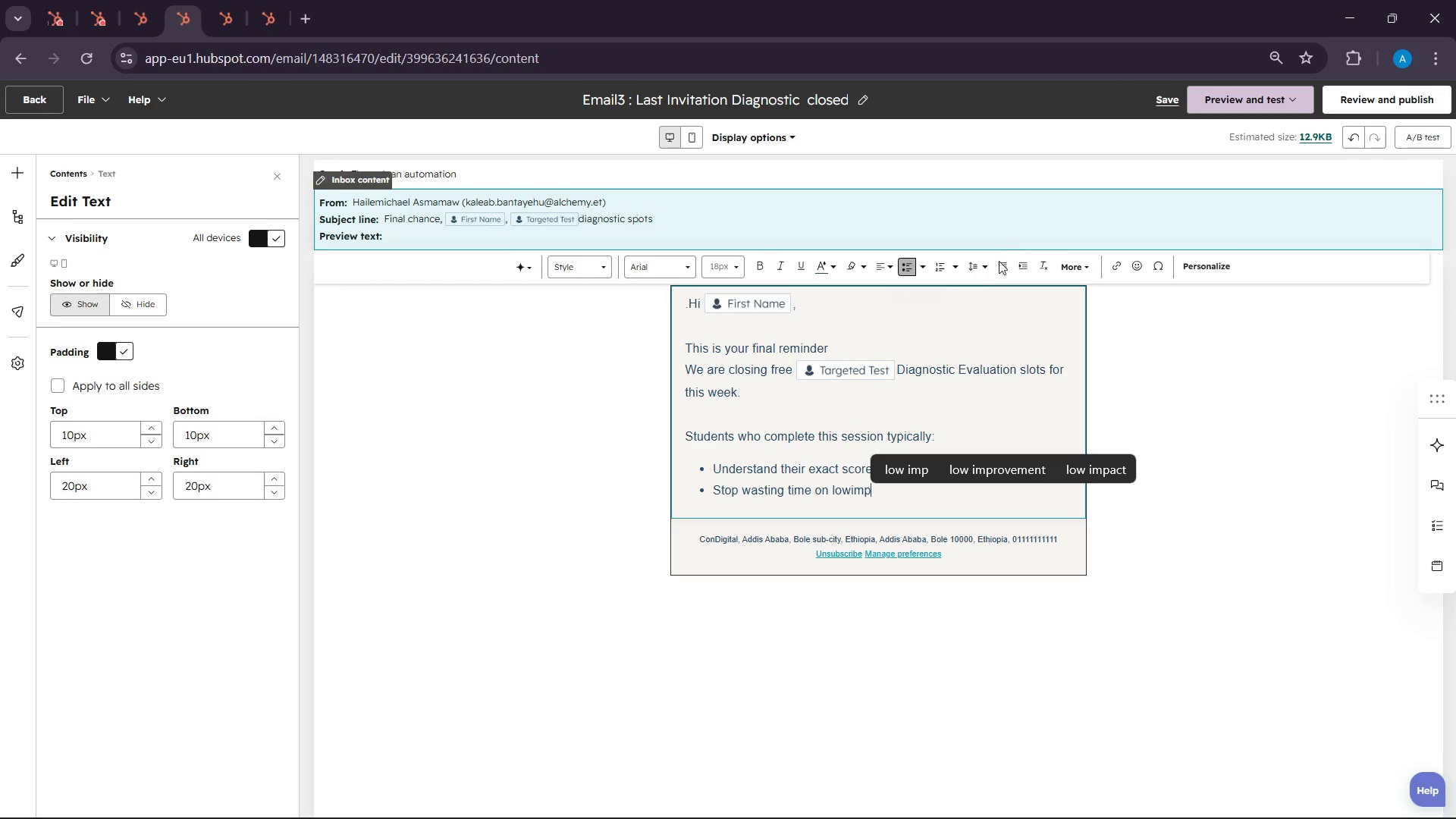 
type(act)
 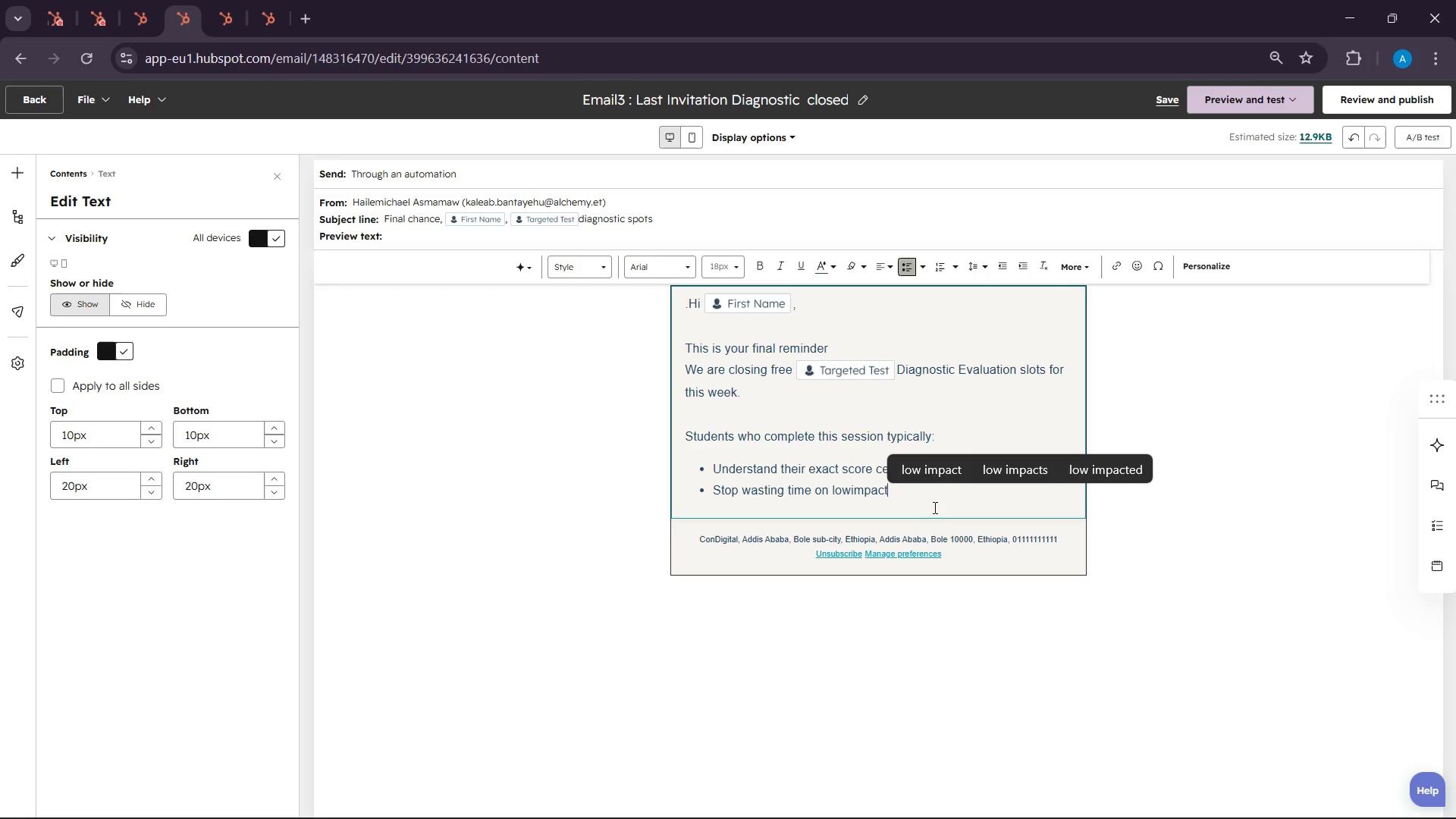 
left_click([924, 471])
 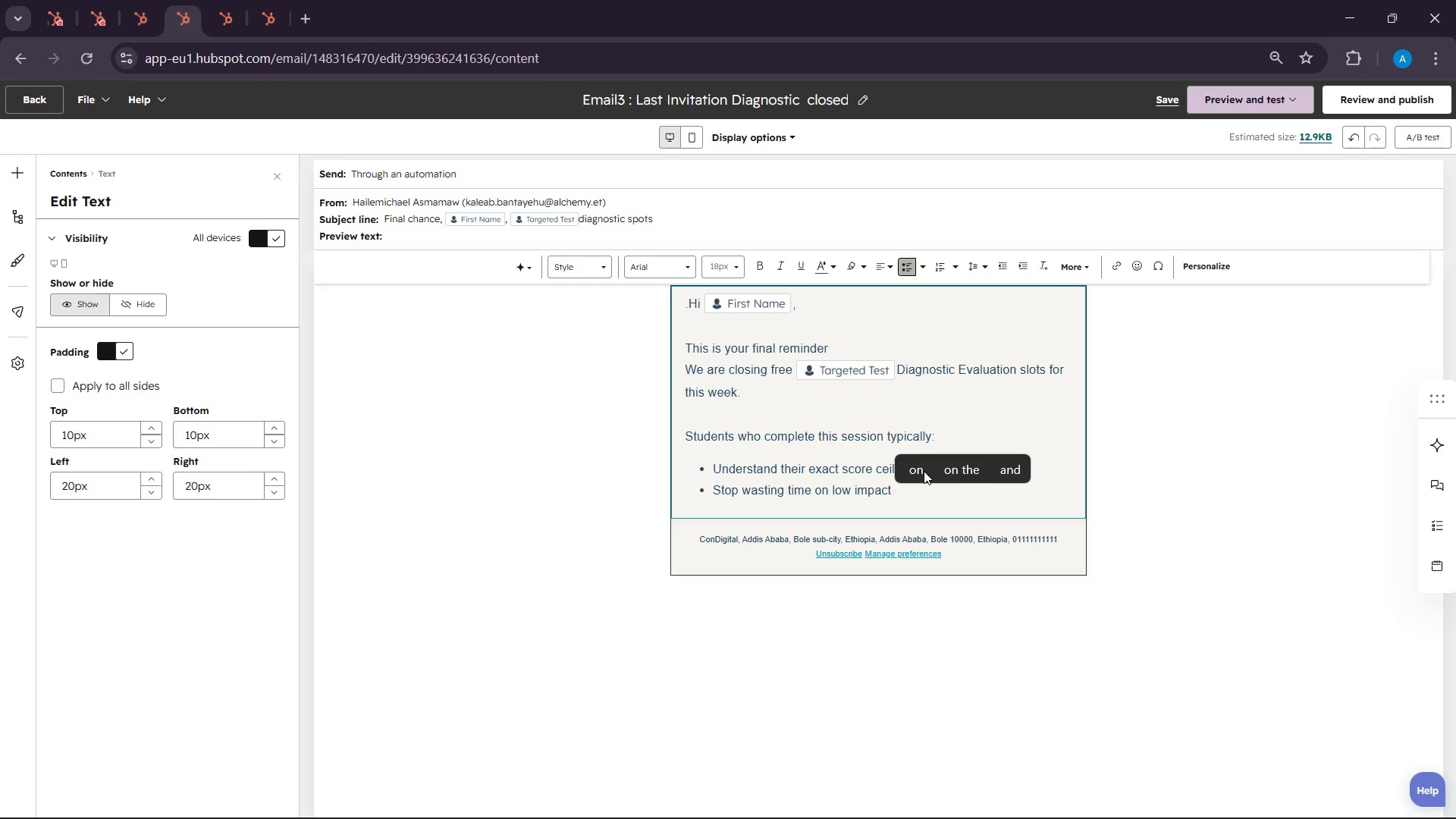 
type(study methods)
 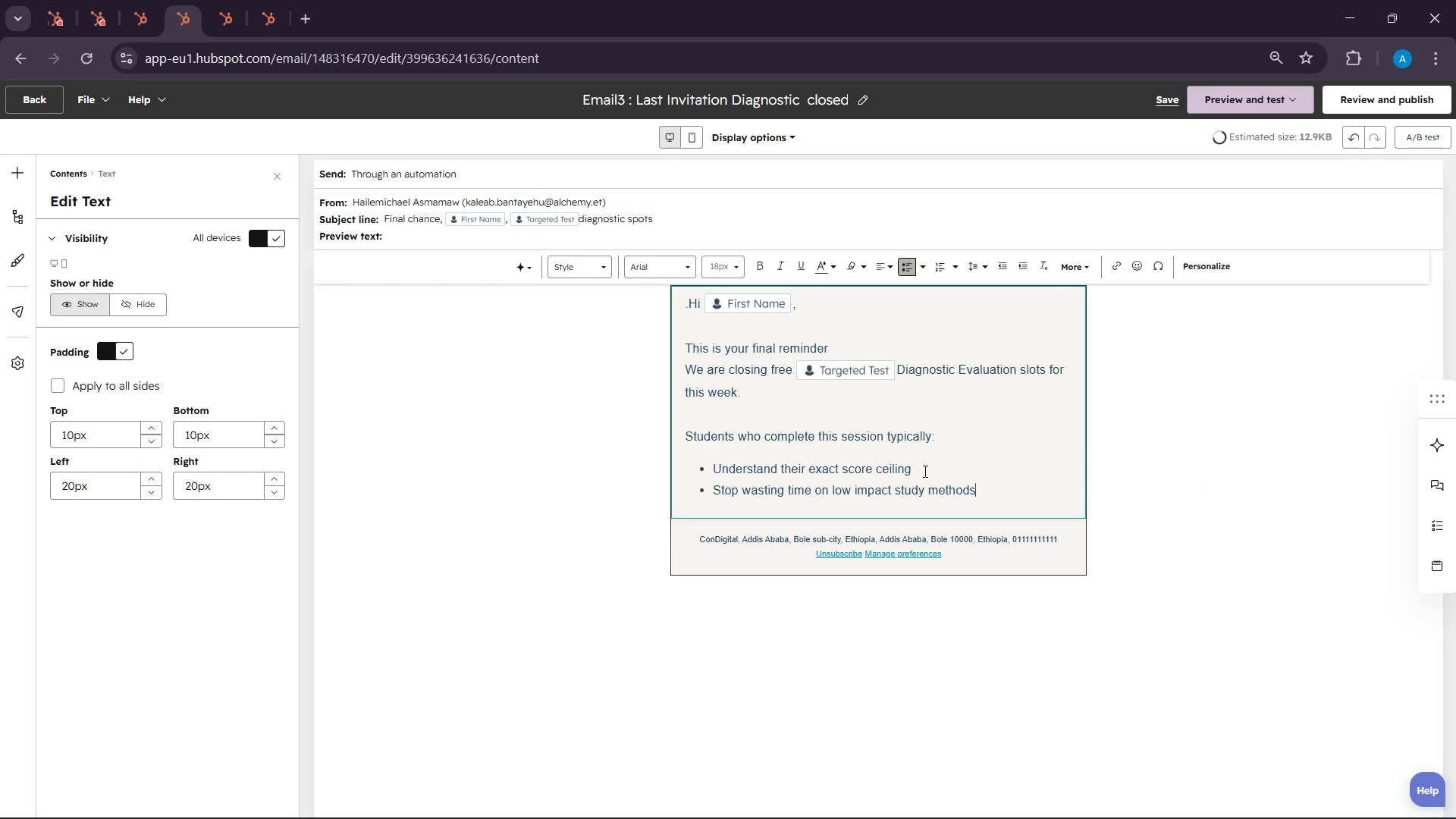 
key(Enter)
 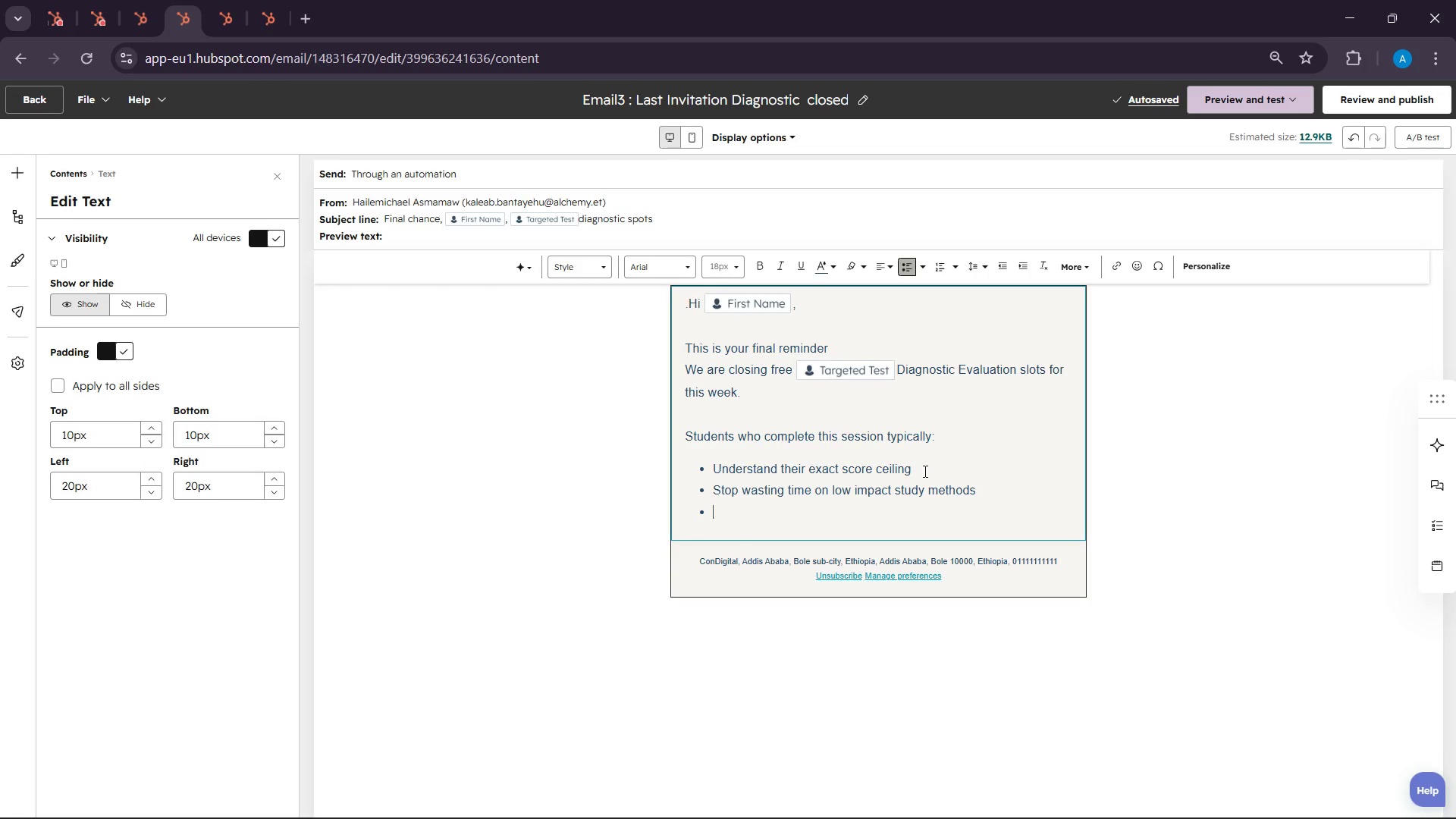 
type(Build a focusd improvem)
 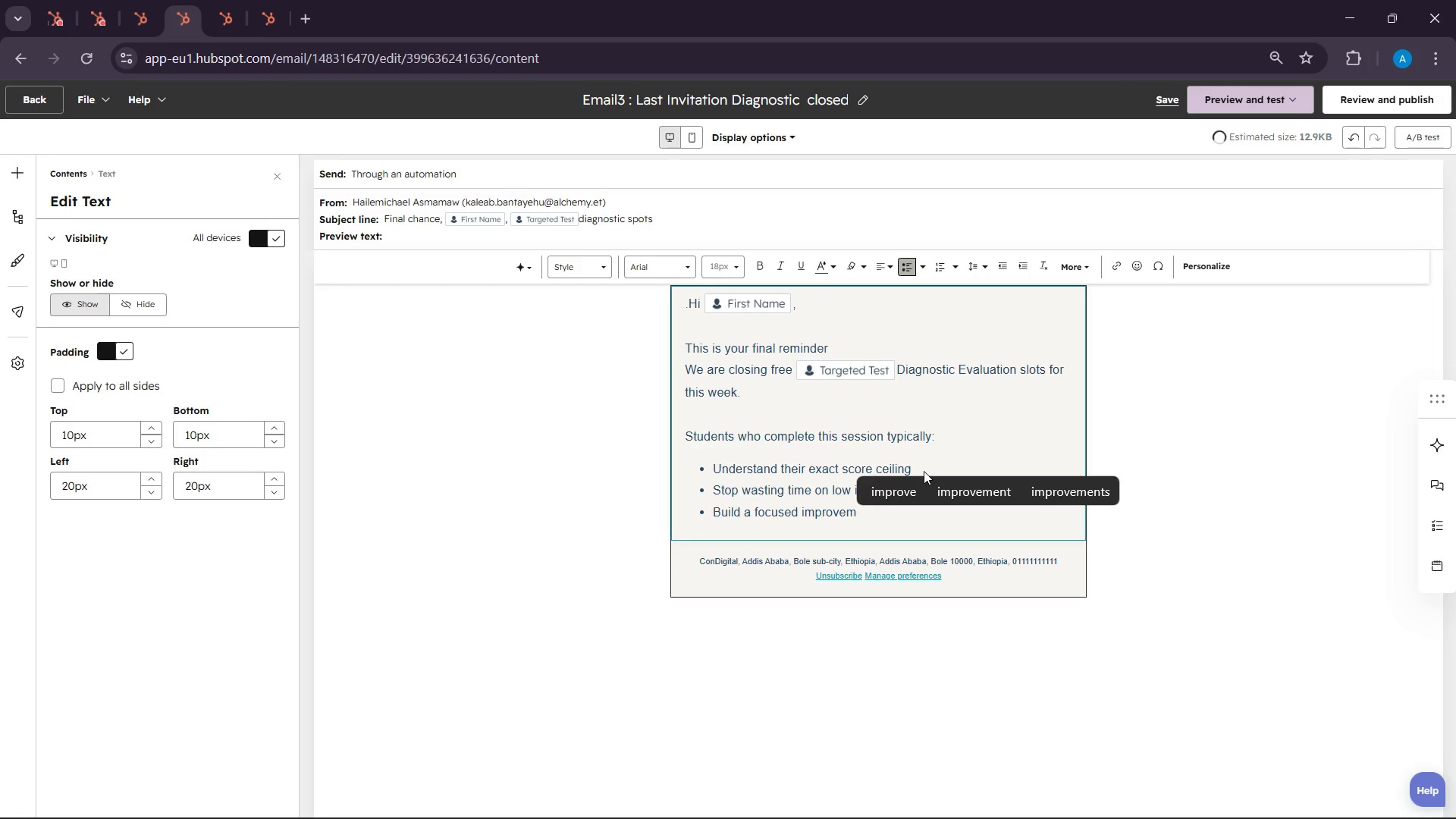 
left_click([982, 494])
 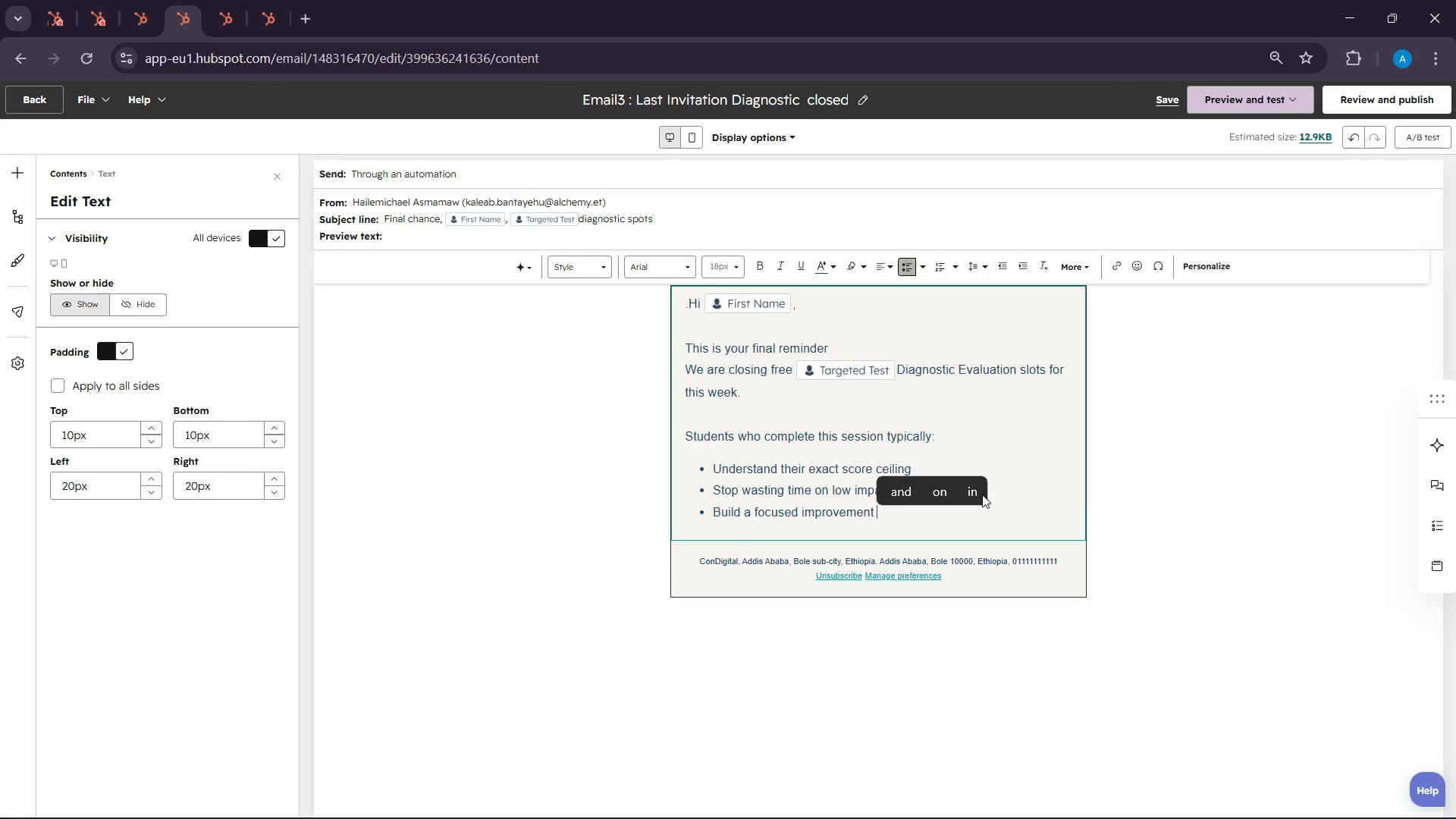 
type(plan )
 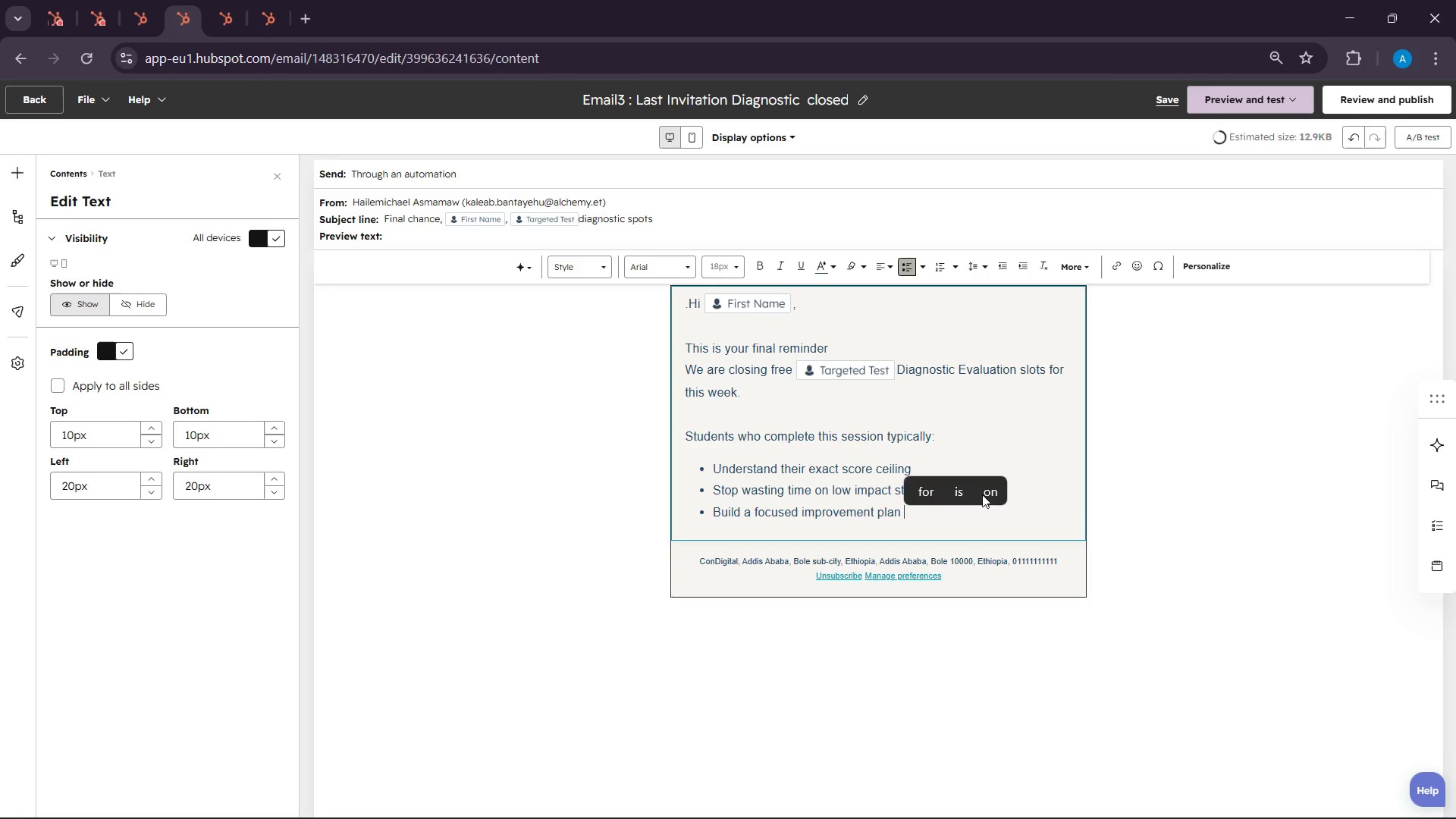 
key(Enter)
 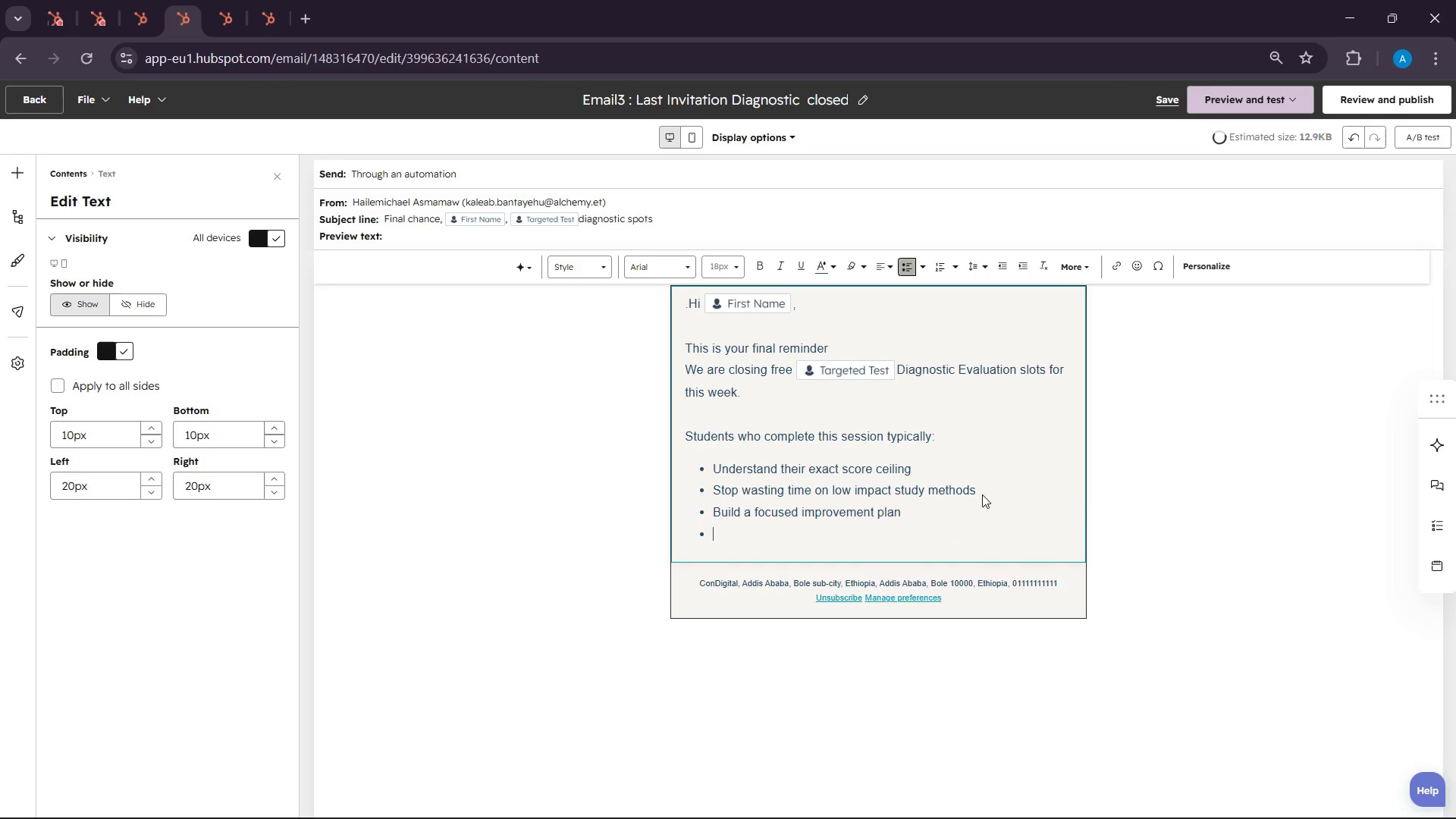 
key(Enter)
 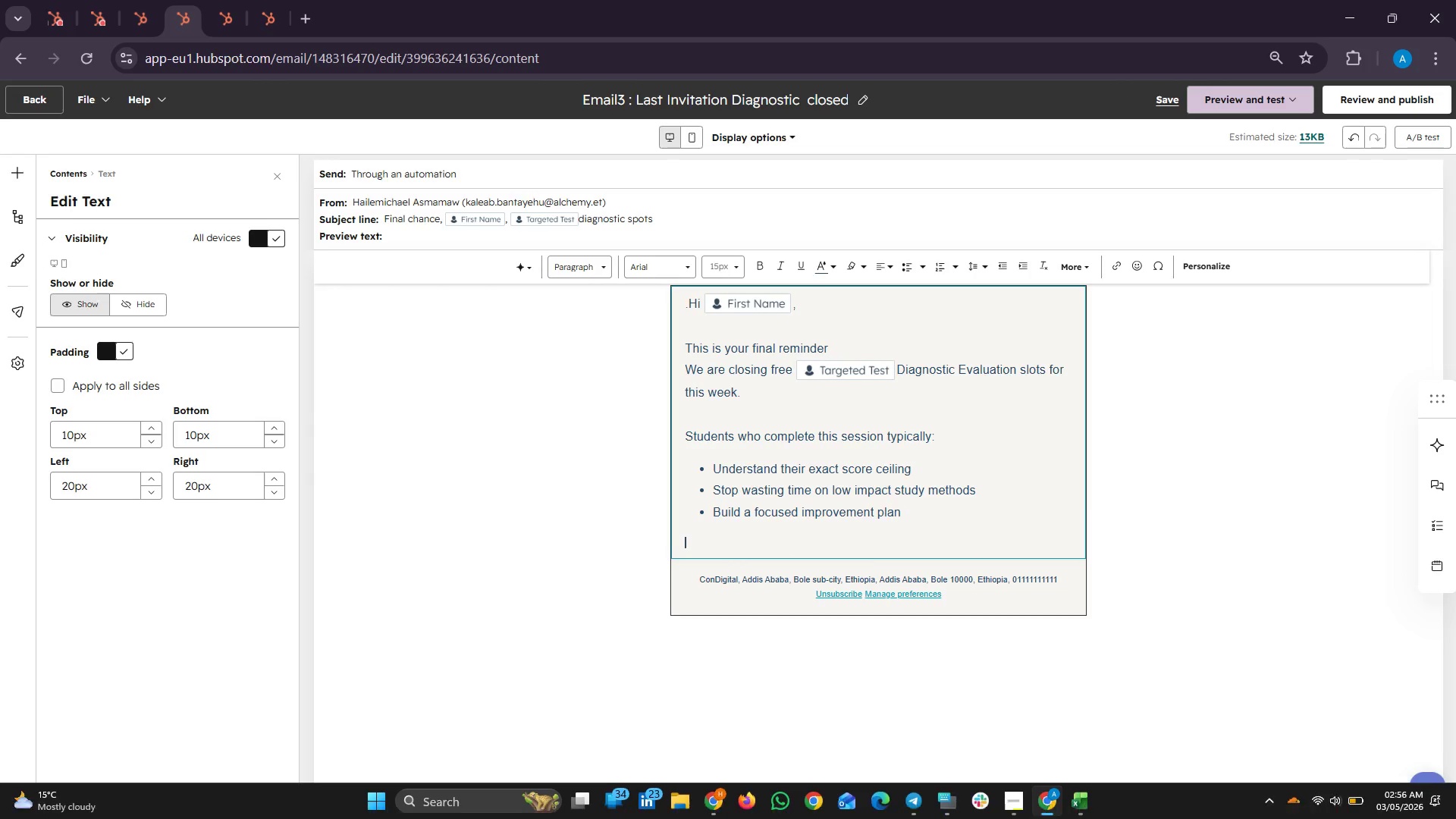 
left_click([1007, 802])